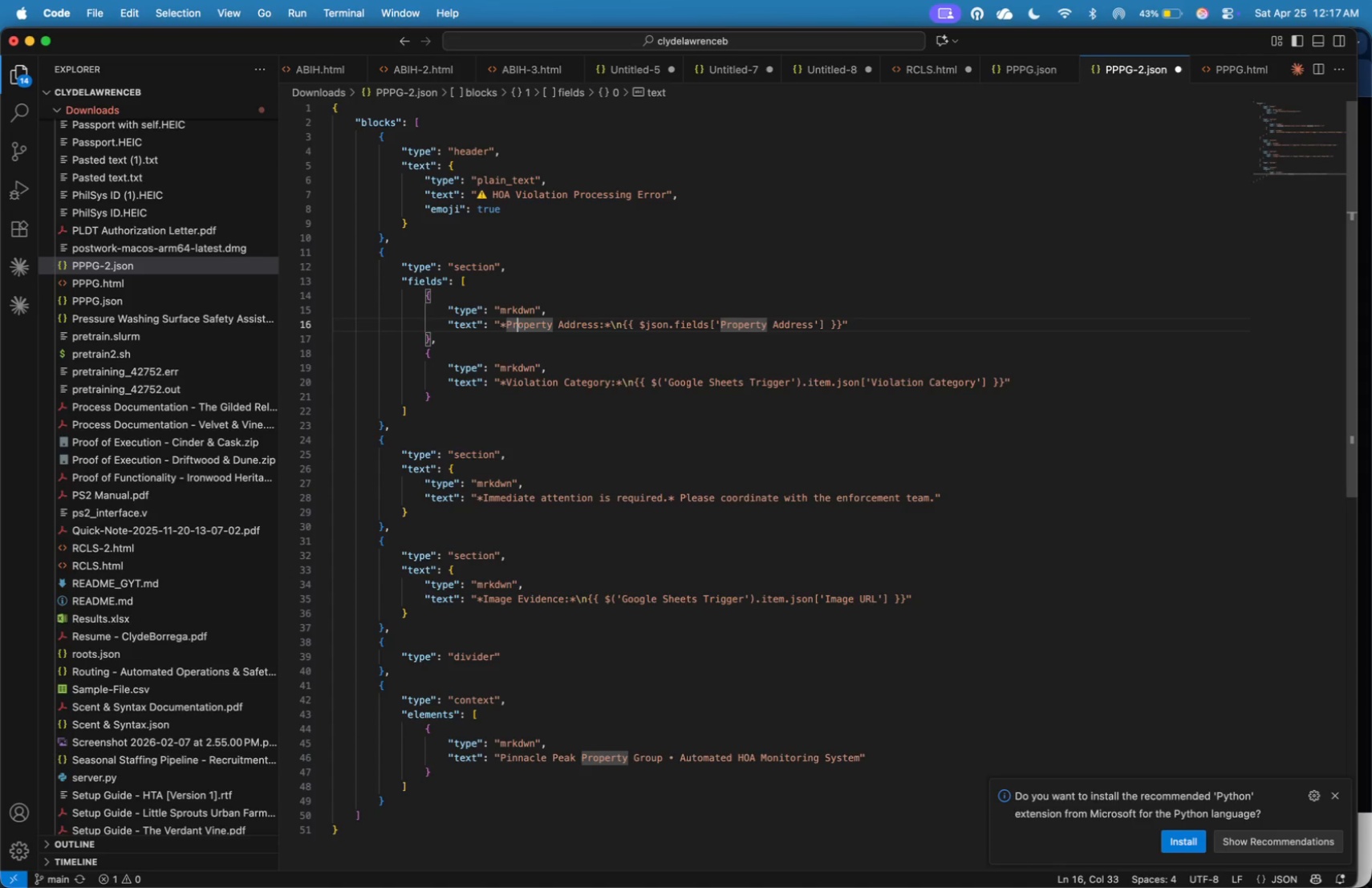 
key(ArrowLeft)
 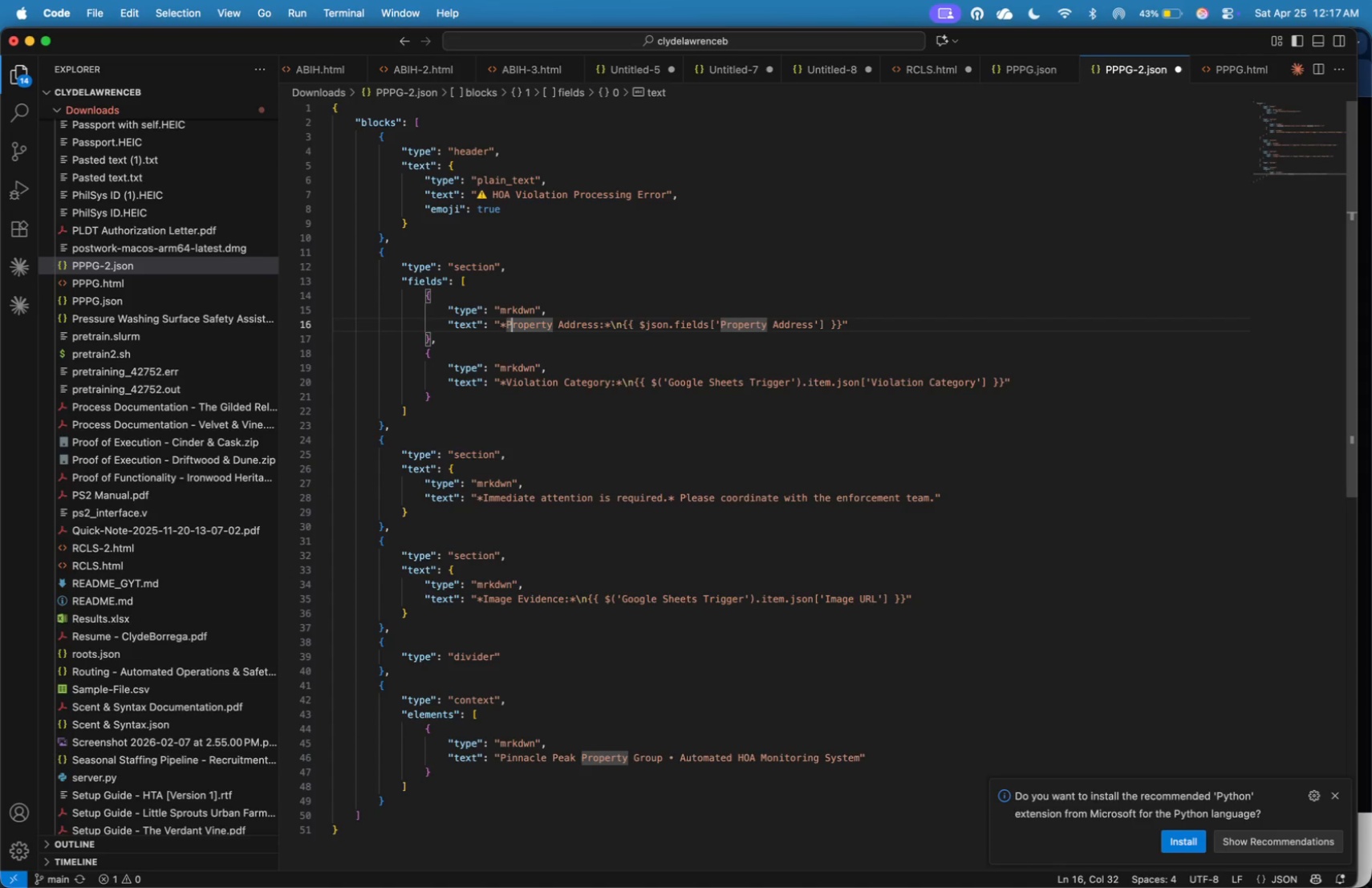 
key(ArrowLeft)
 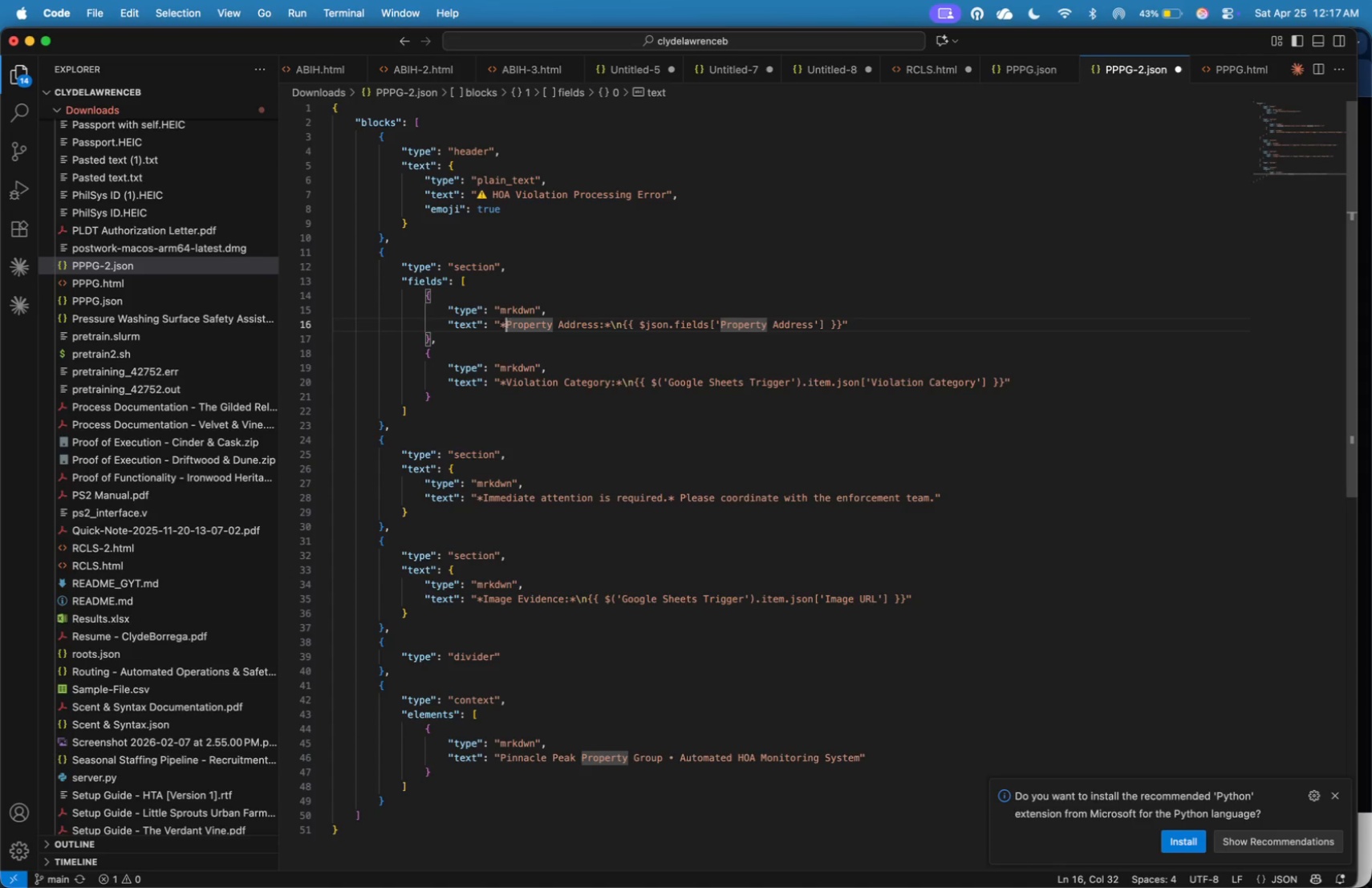 
key(ArrowLeft)
 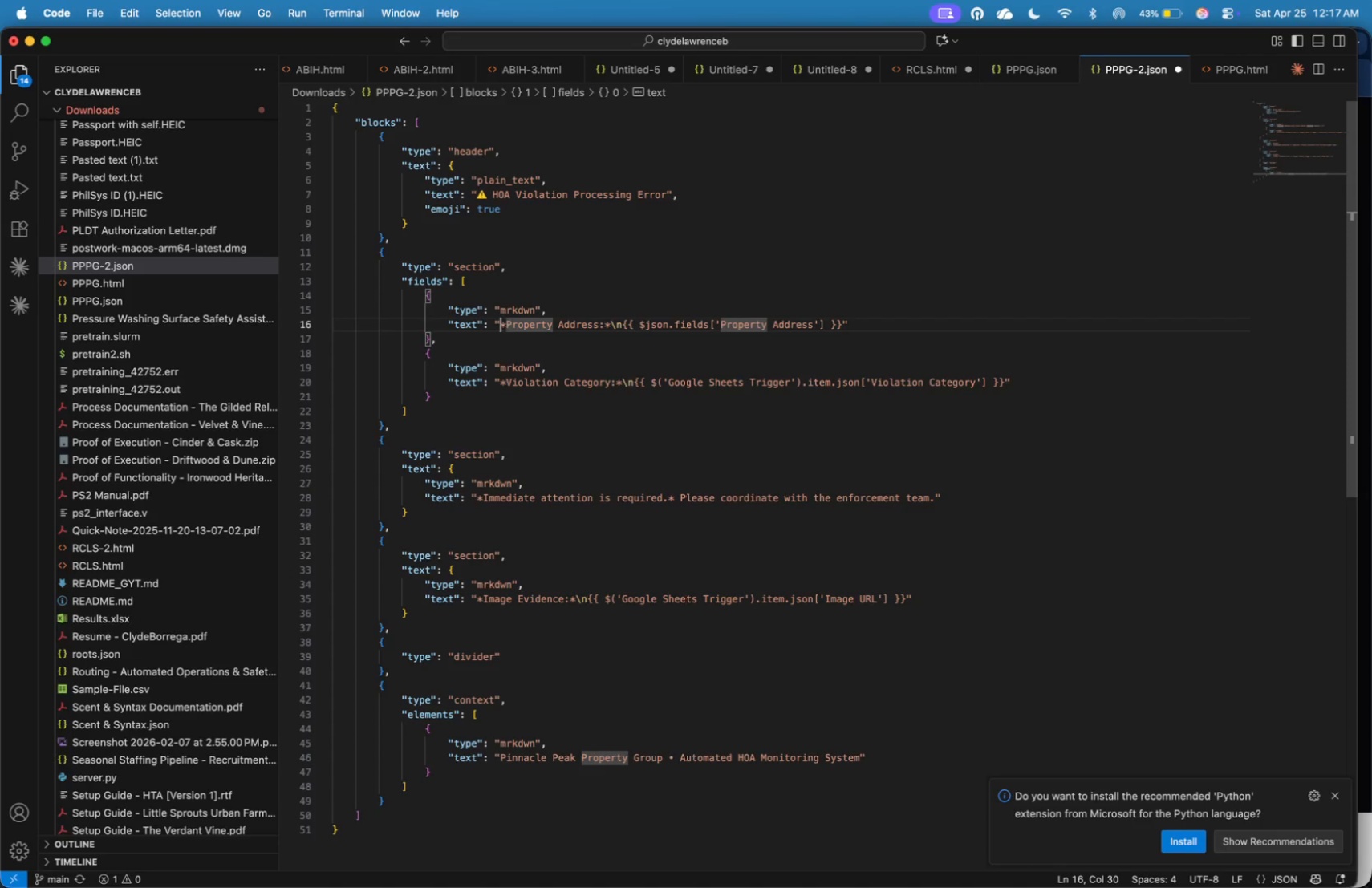 
key(ArrowLeft)
 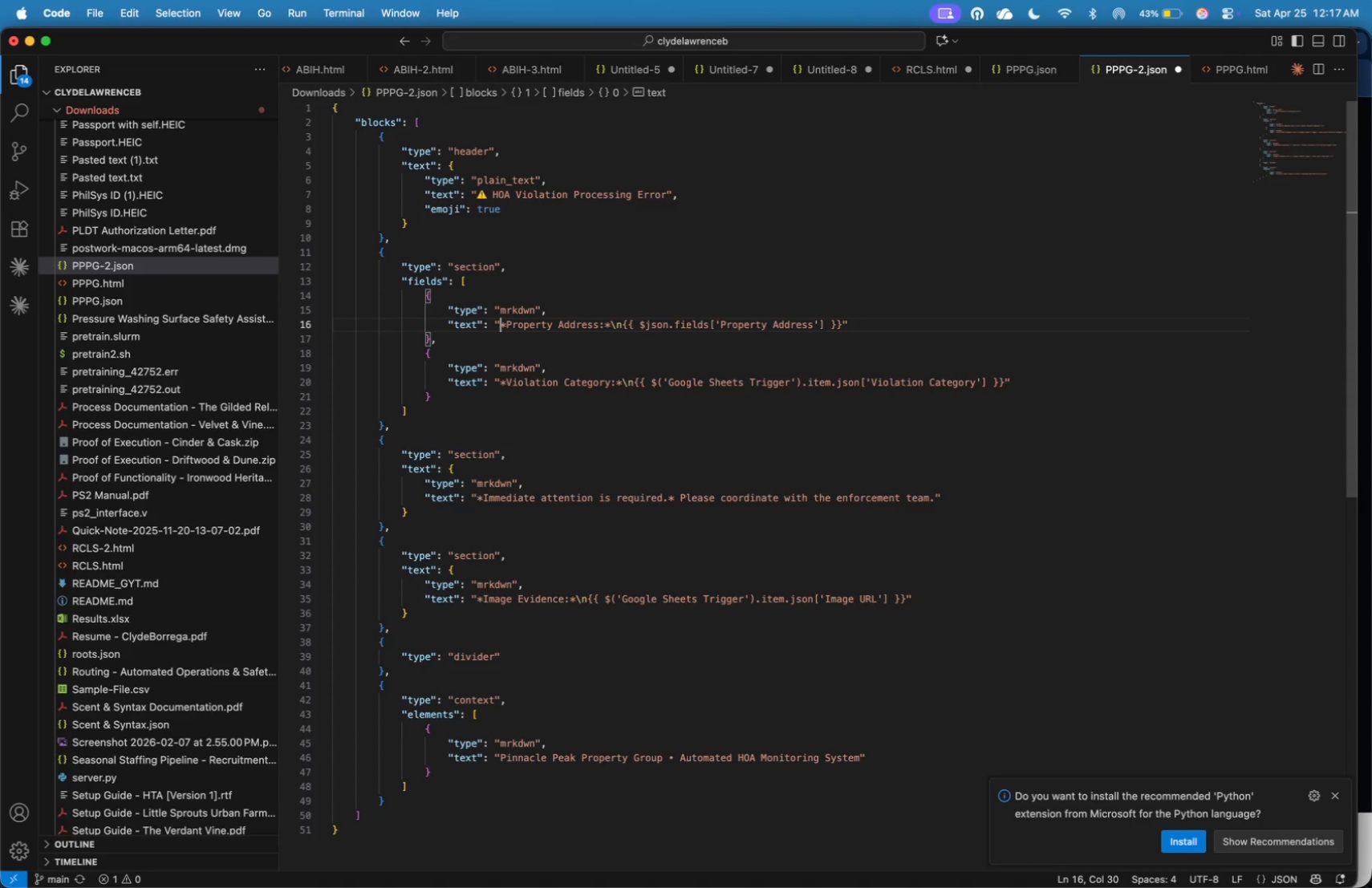 
key(Shift+ArrowDown)
 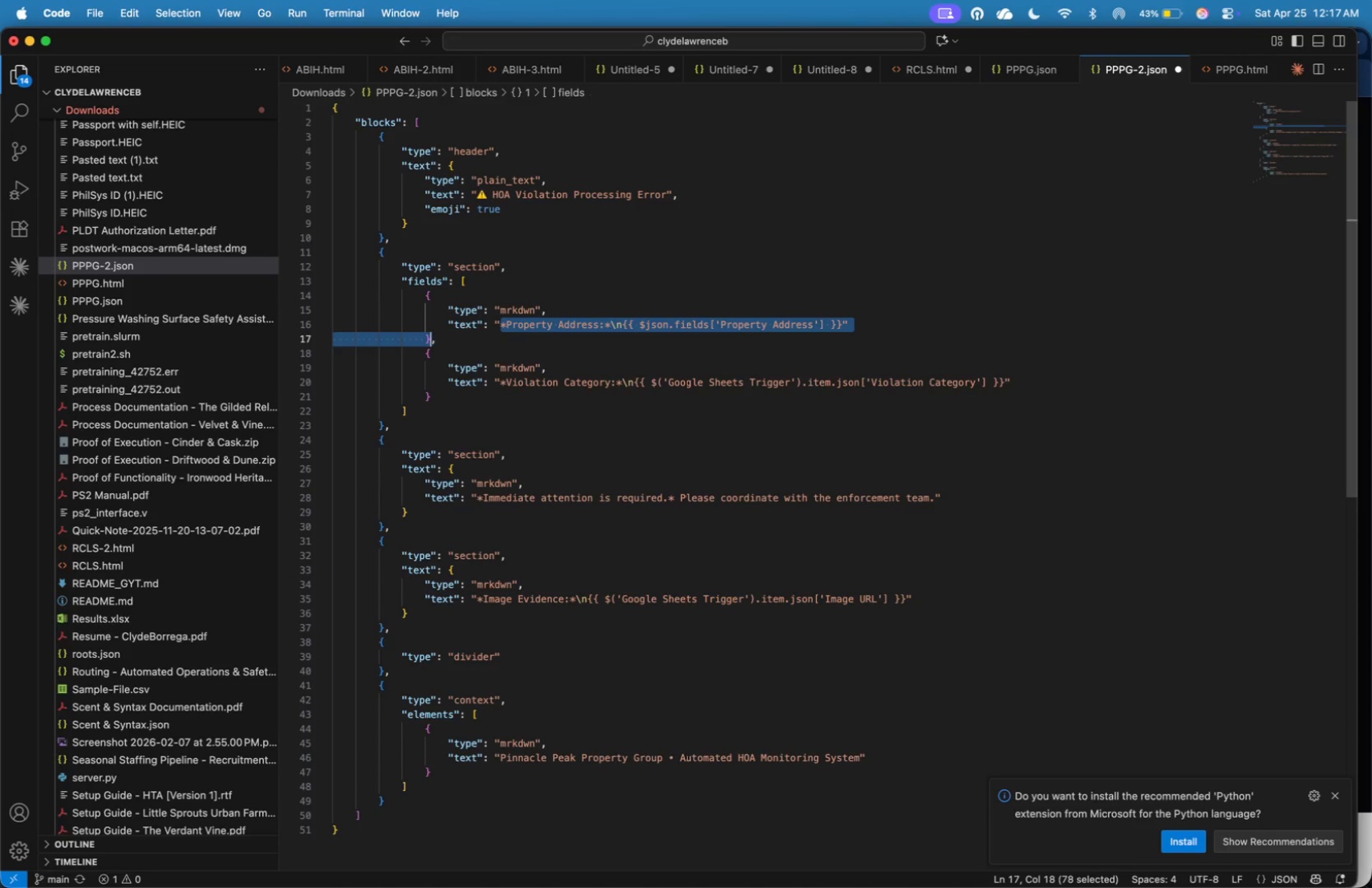 
hold_key(key=ArrowLeft, duration=1.5)
 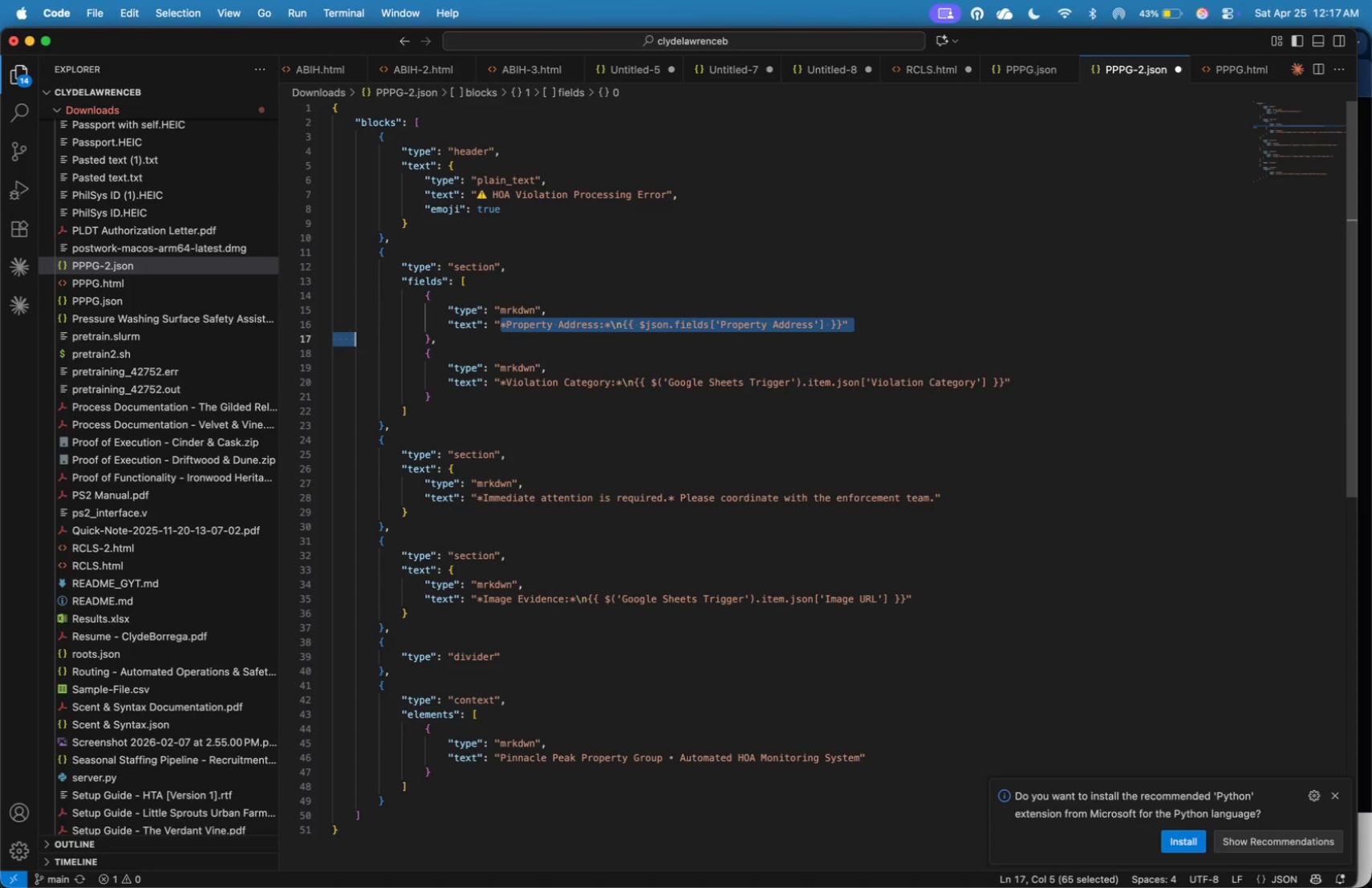 
key(Shift+ArrowLeft)
 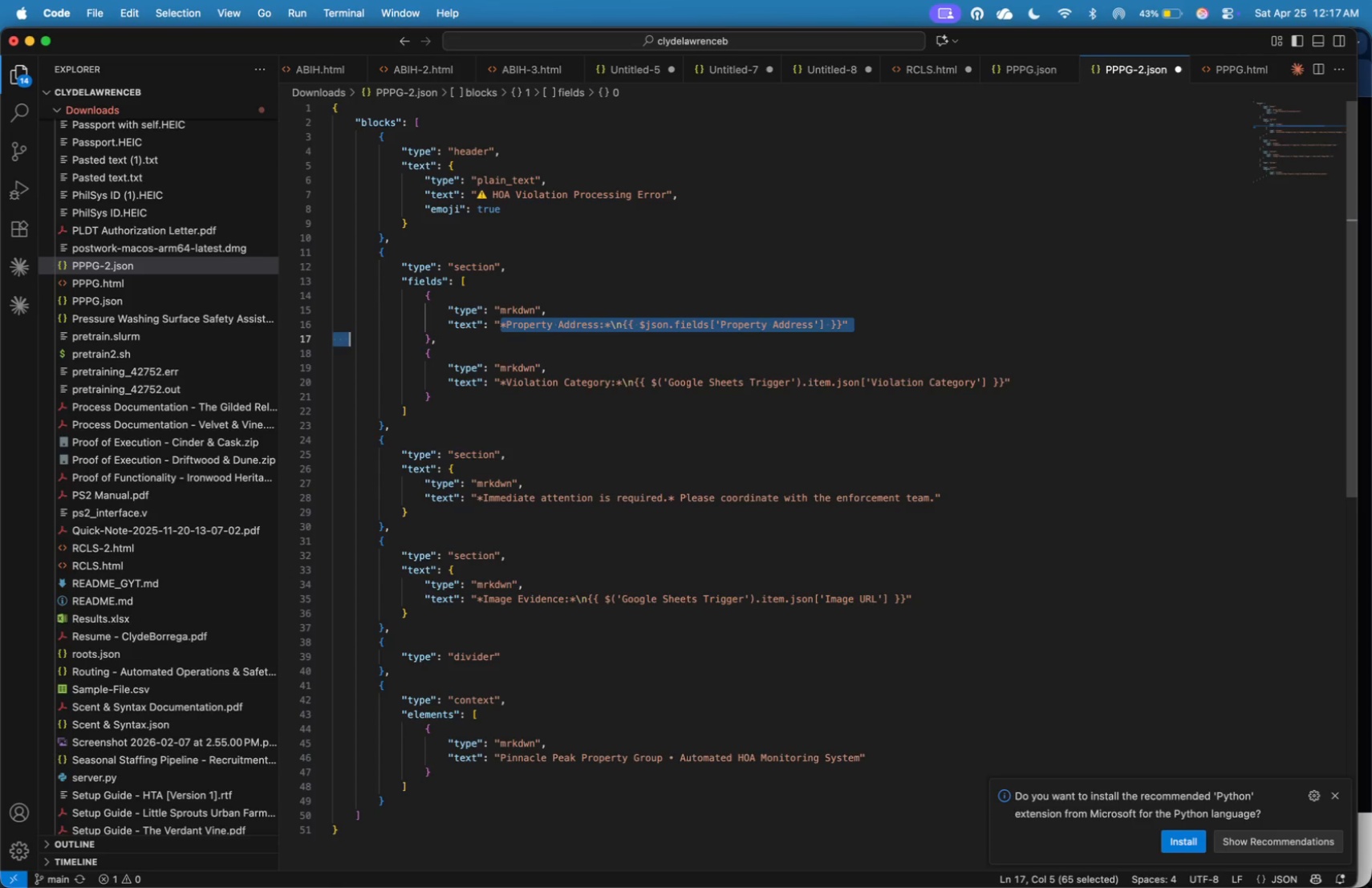 
key(Shift+ArrowLeft)
 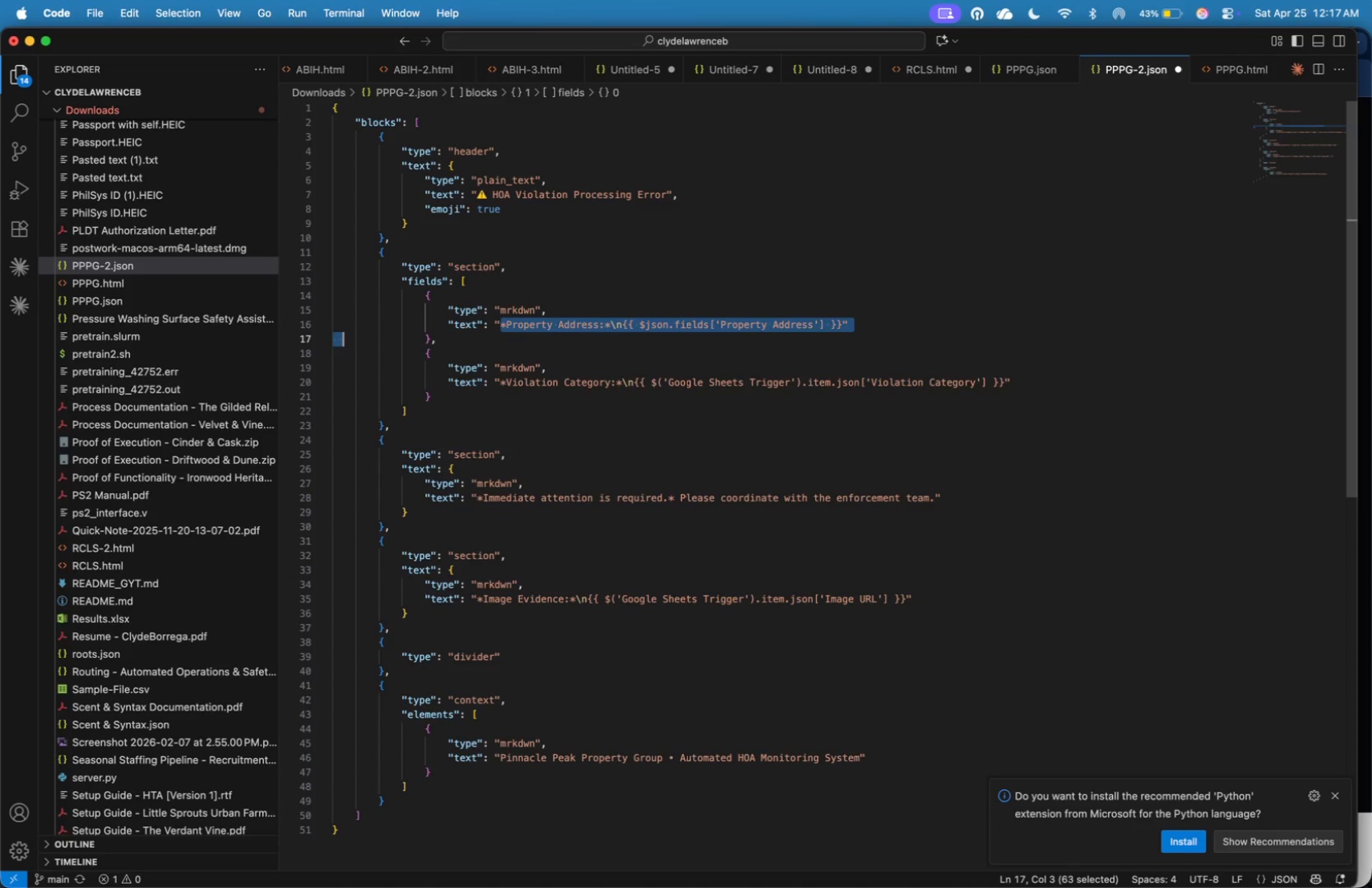 
key(Shift+ArrowLeft)
 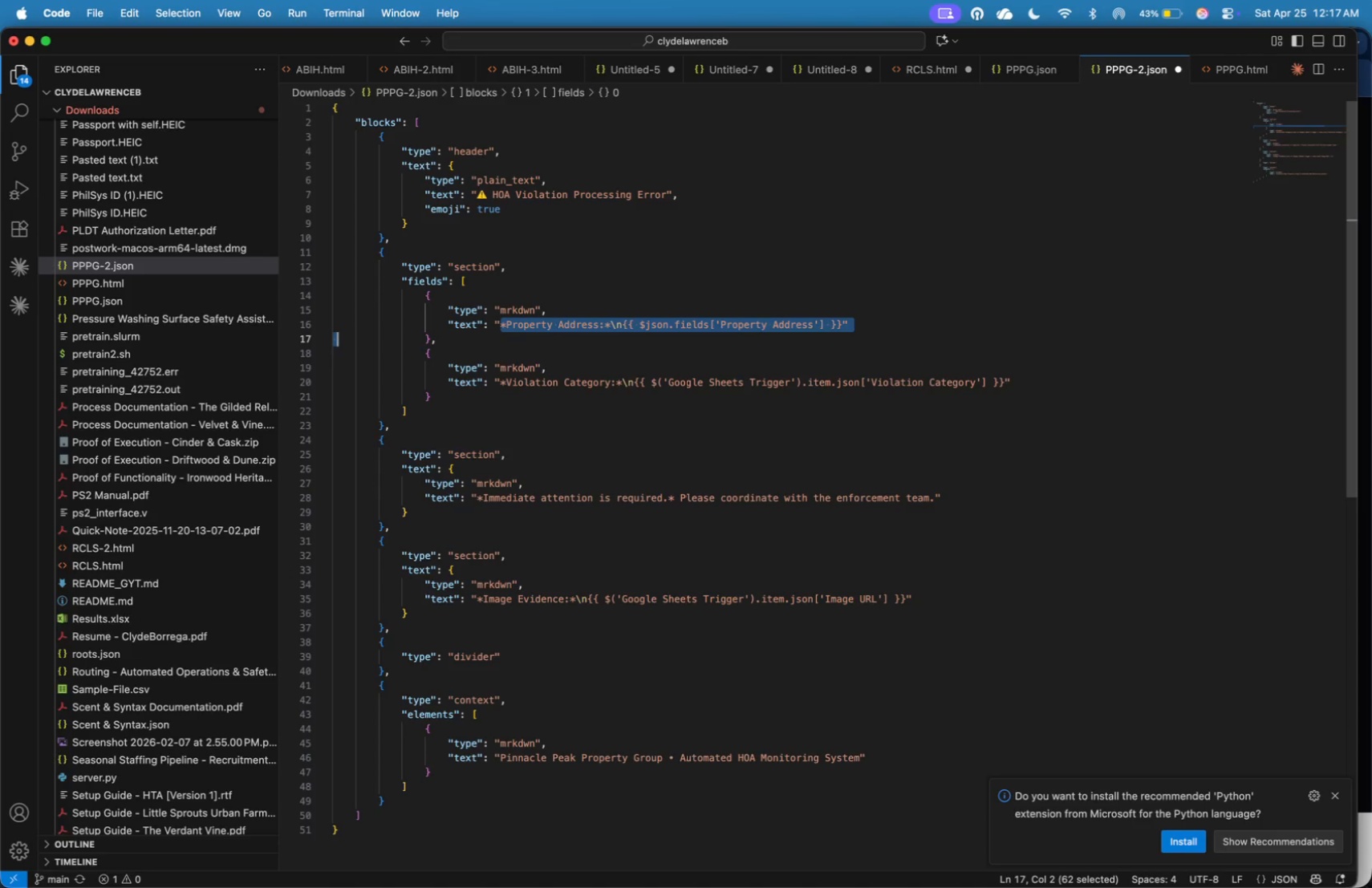 
key(Shift+ArrowLeft)
 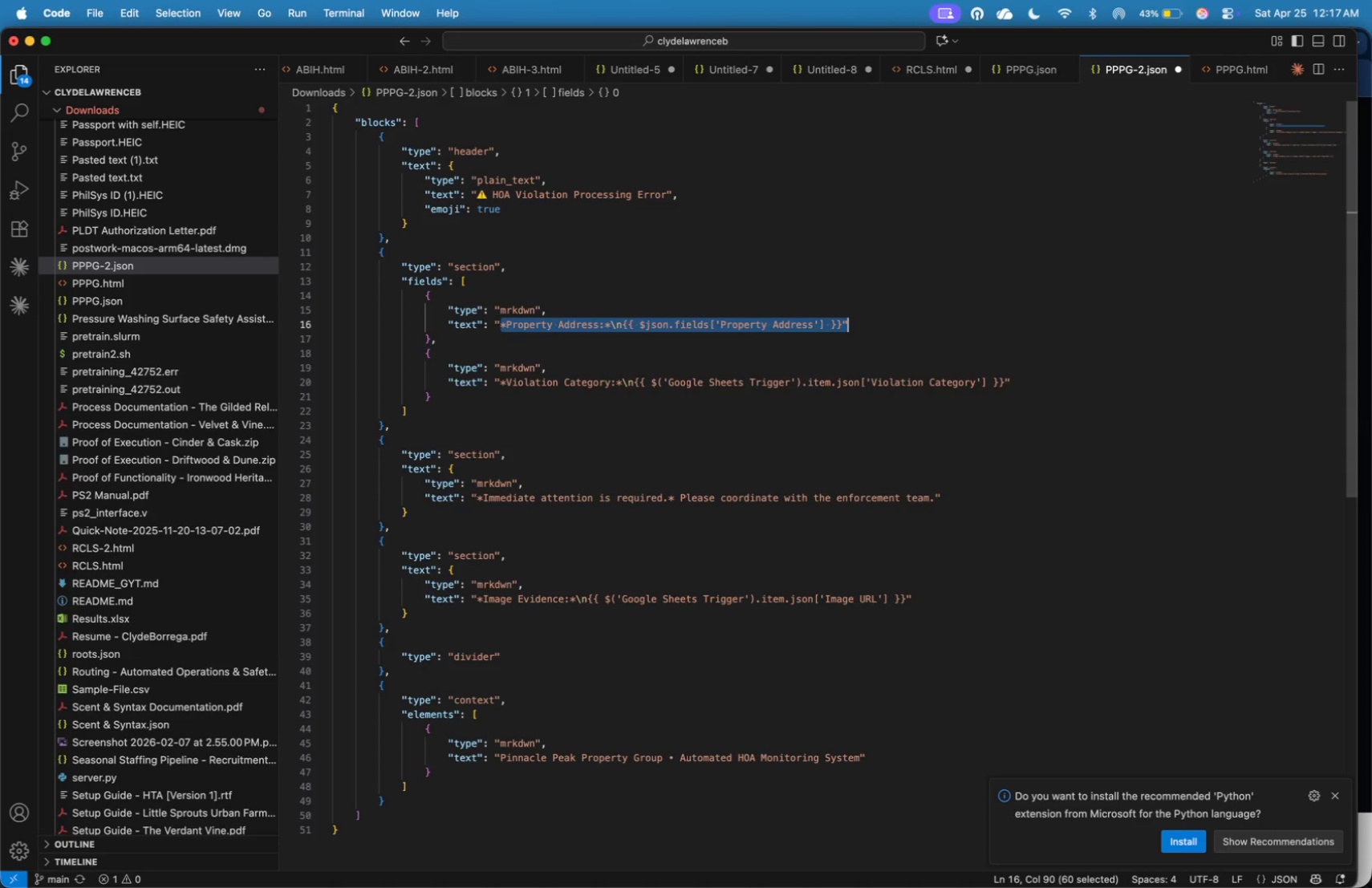 
key(Shift+ArrowLeft)
 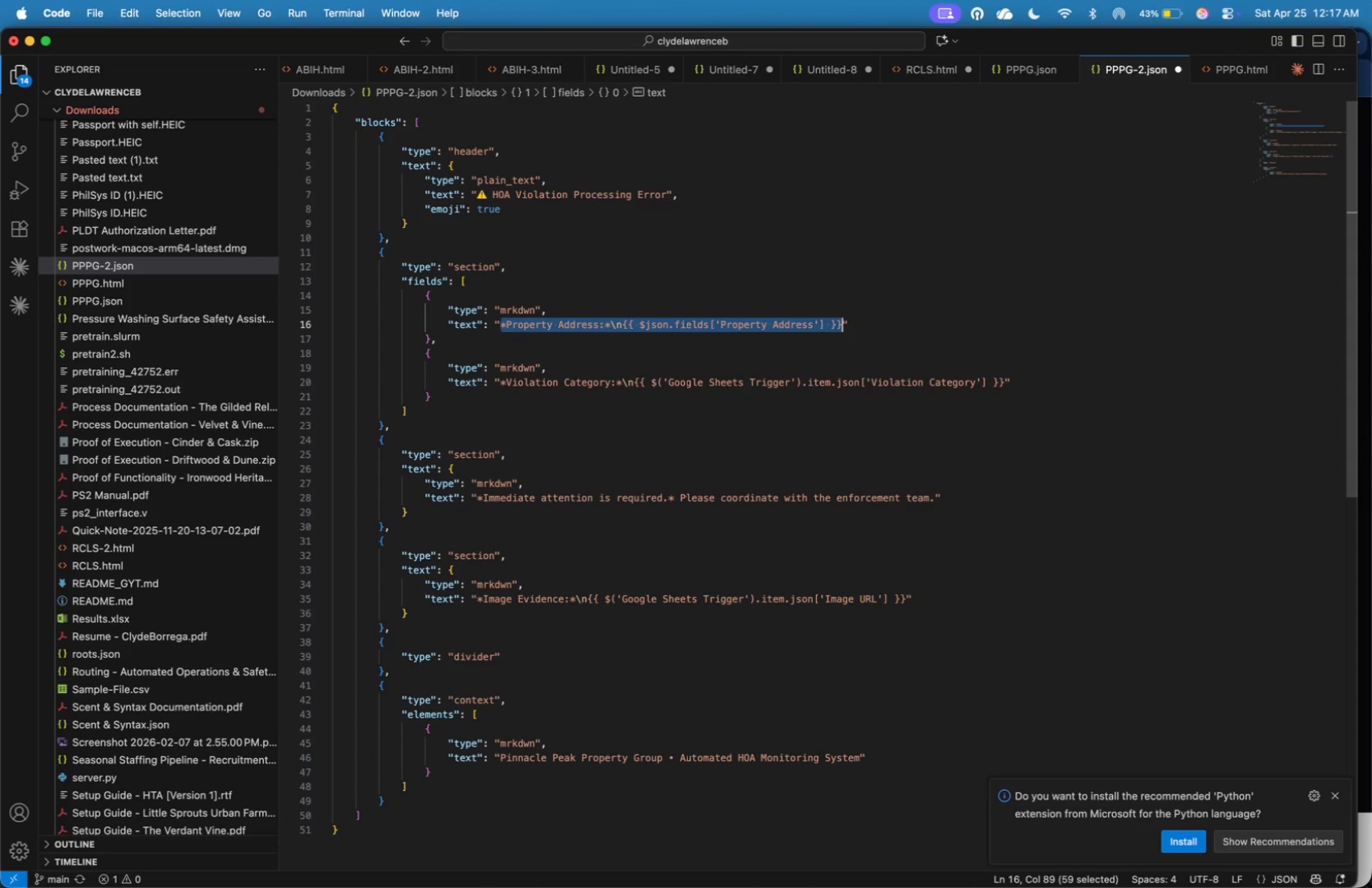 
key(Shift+ArrowLeft)
 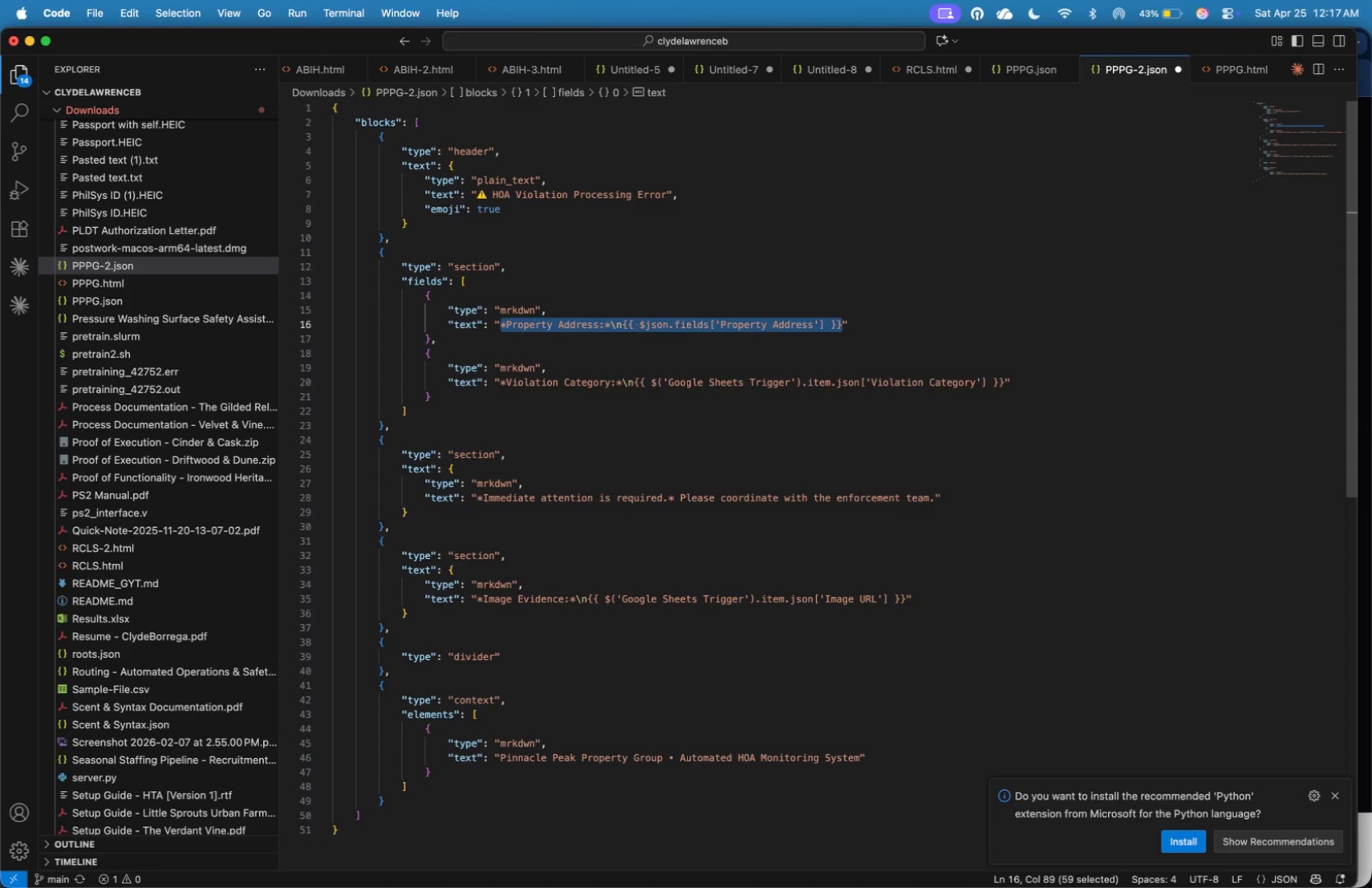 
type(A S)
key(Backspace)
type(submitted property could not be found in the a)
key(Backspace)
type(Airtable CRM)
 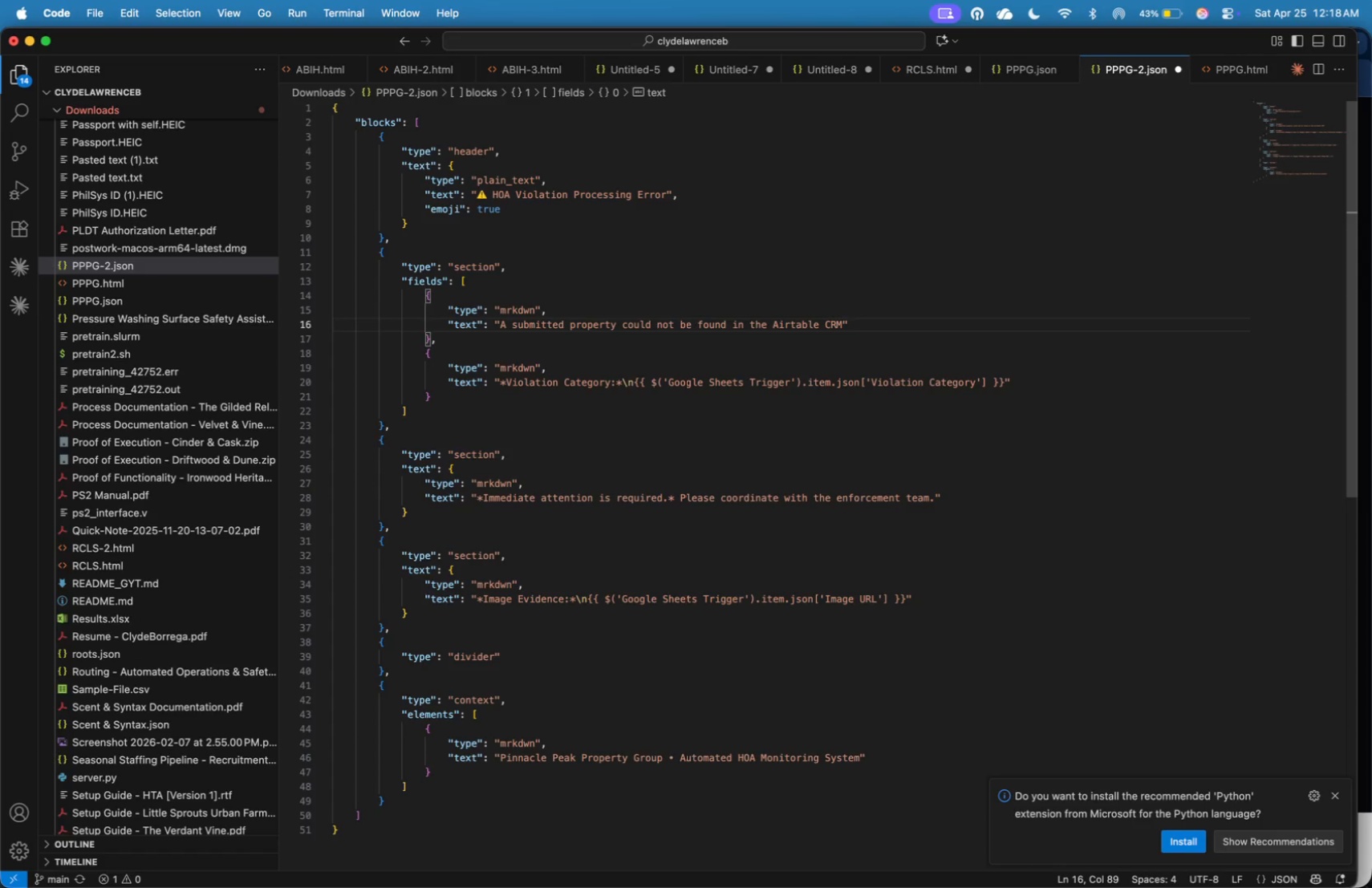 
key(ArrowDown)
 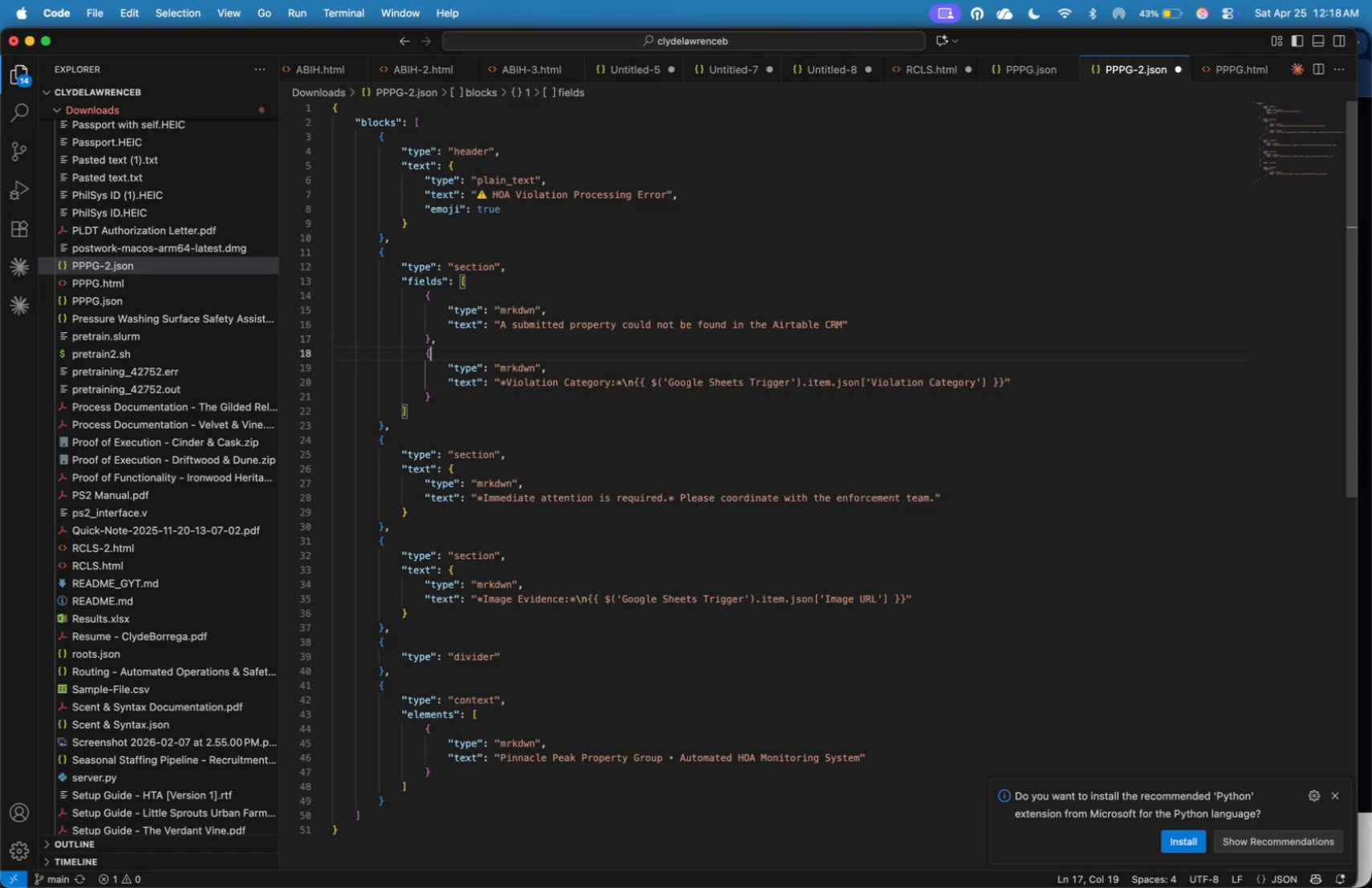 
key(ArrowDown)
 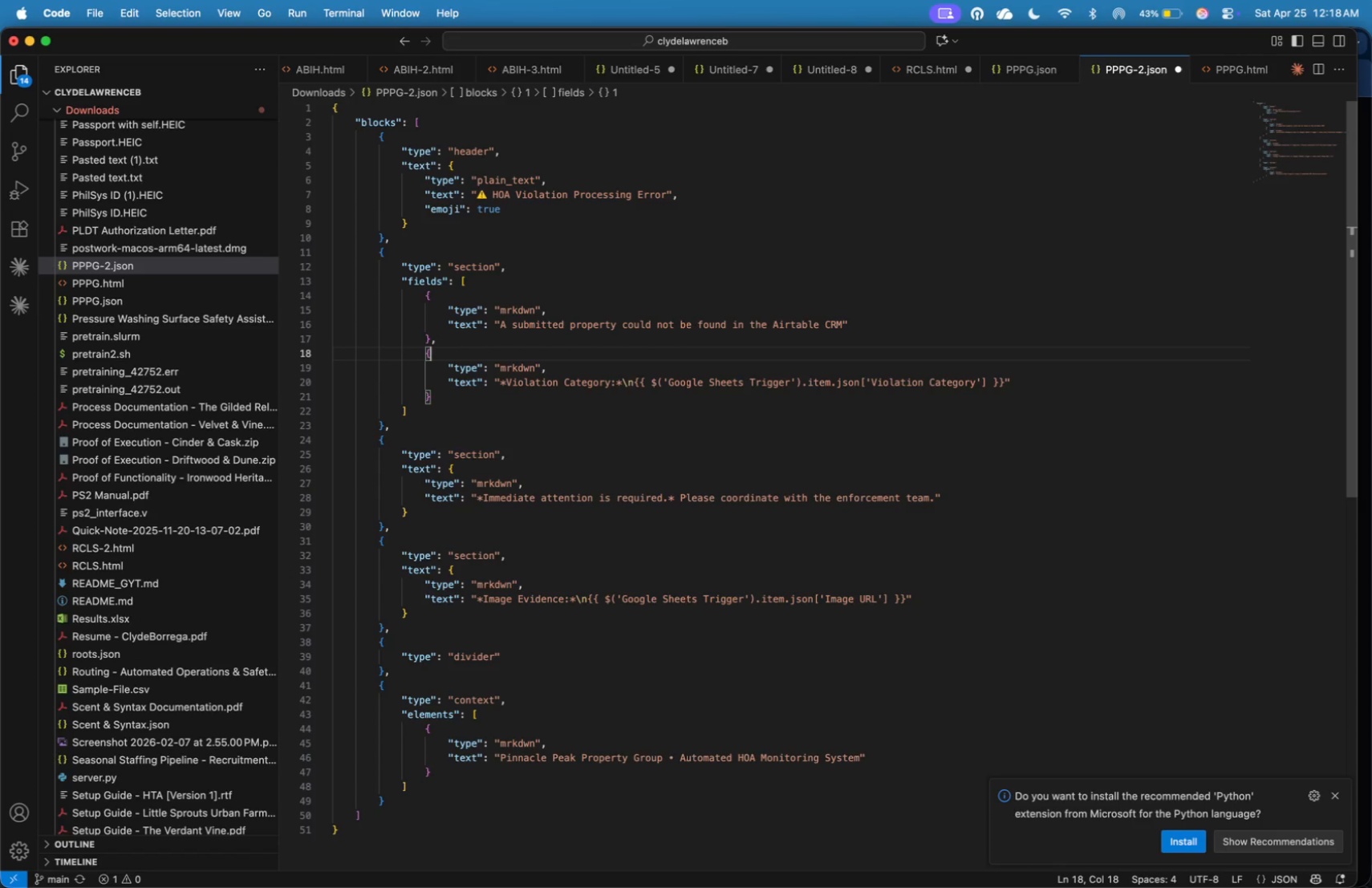 
wait(15.13)
 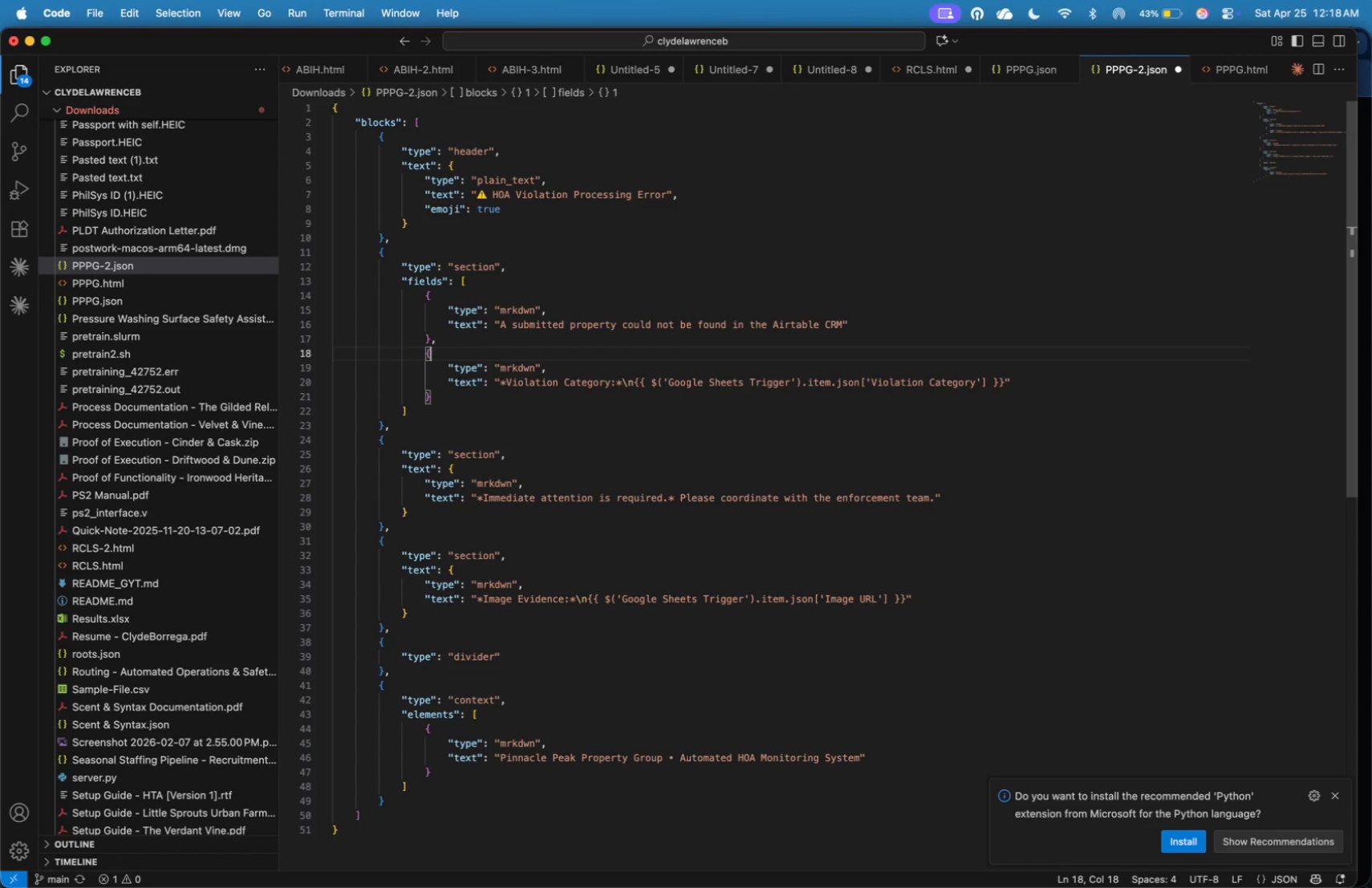 
key(ArrowDown)
 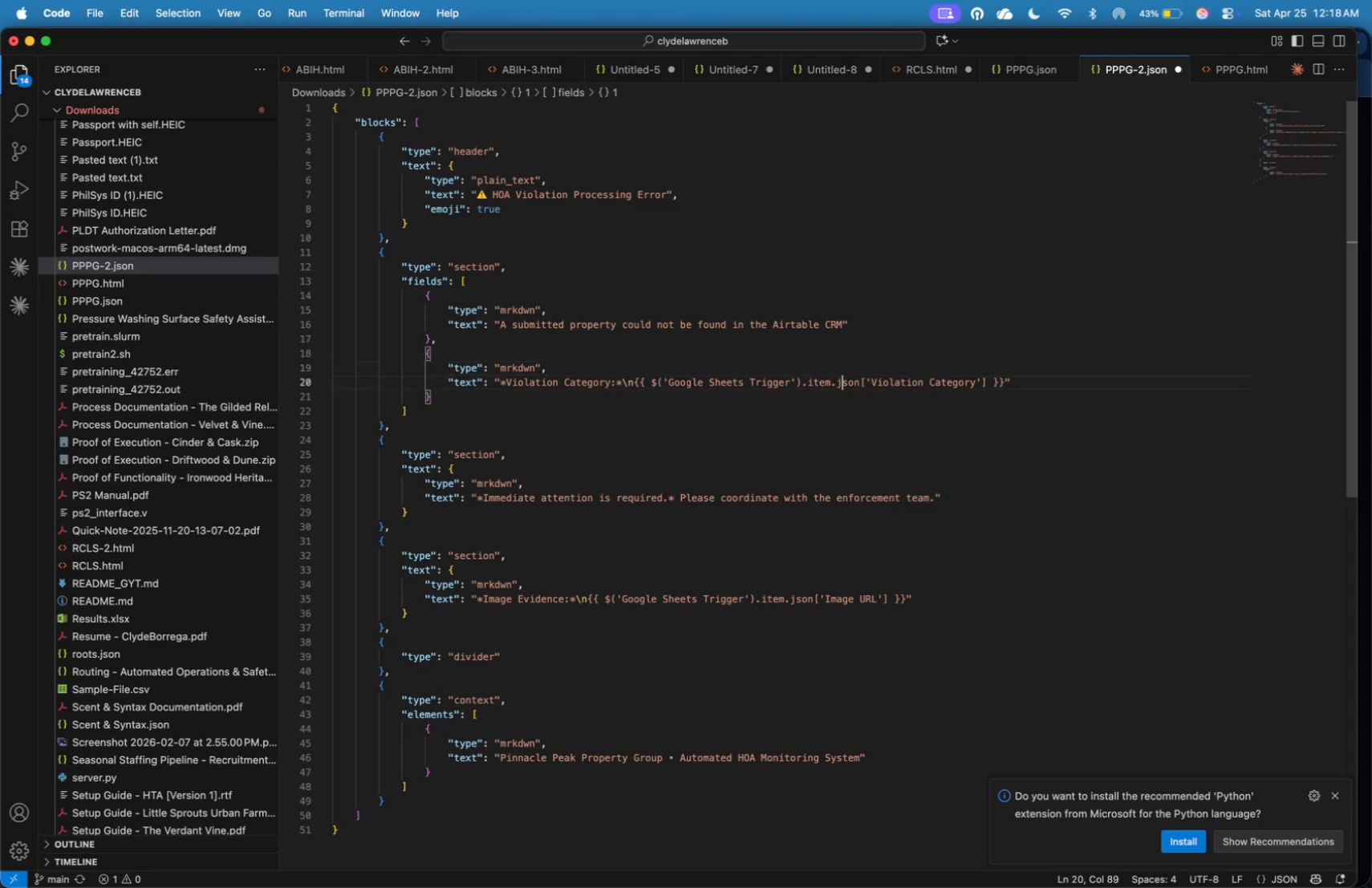 
key(ArrowDown)
 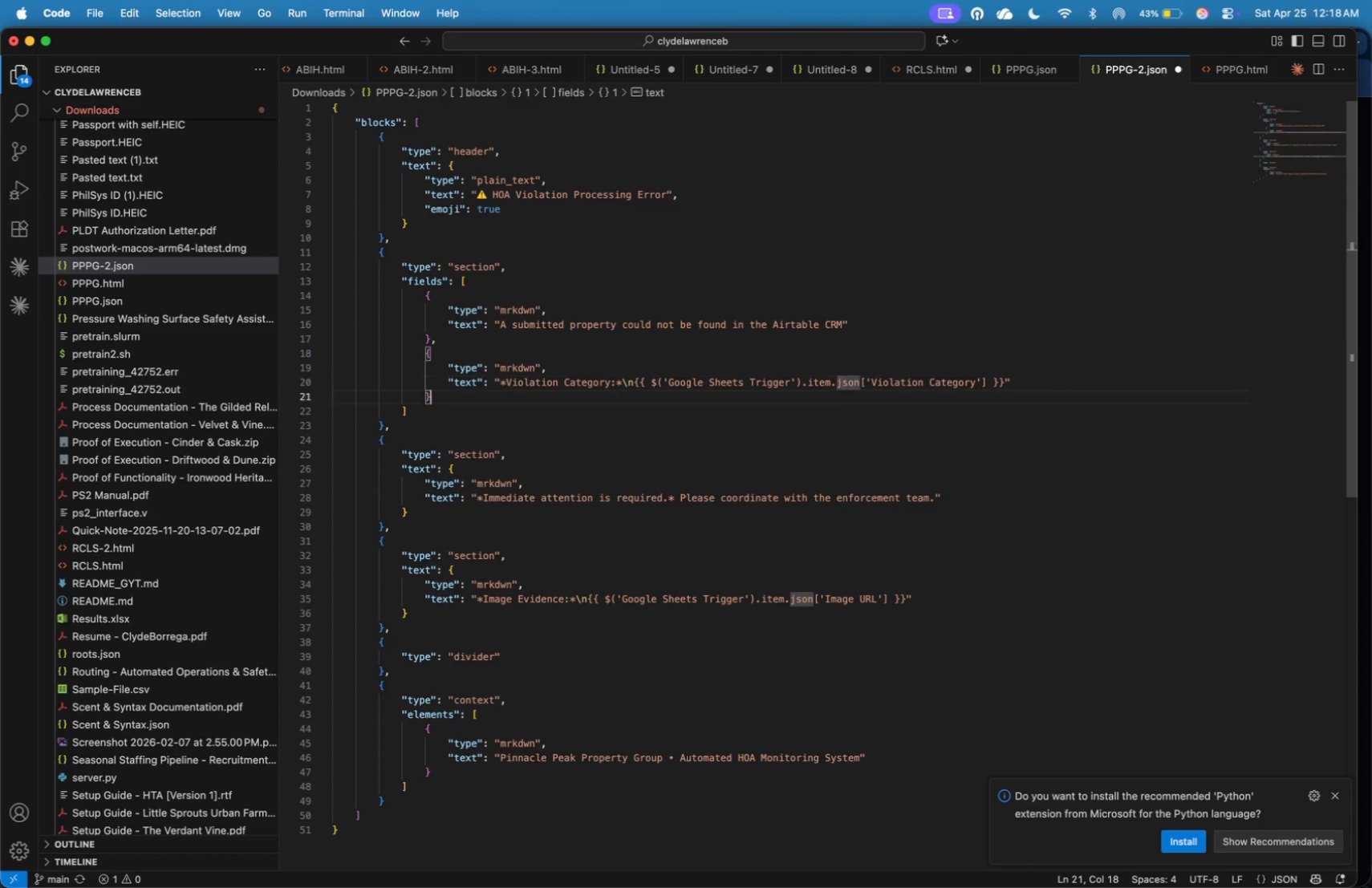 
key(ArrowDown)
 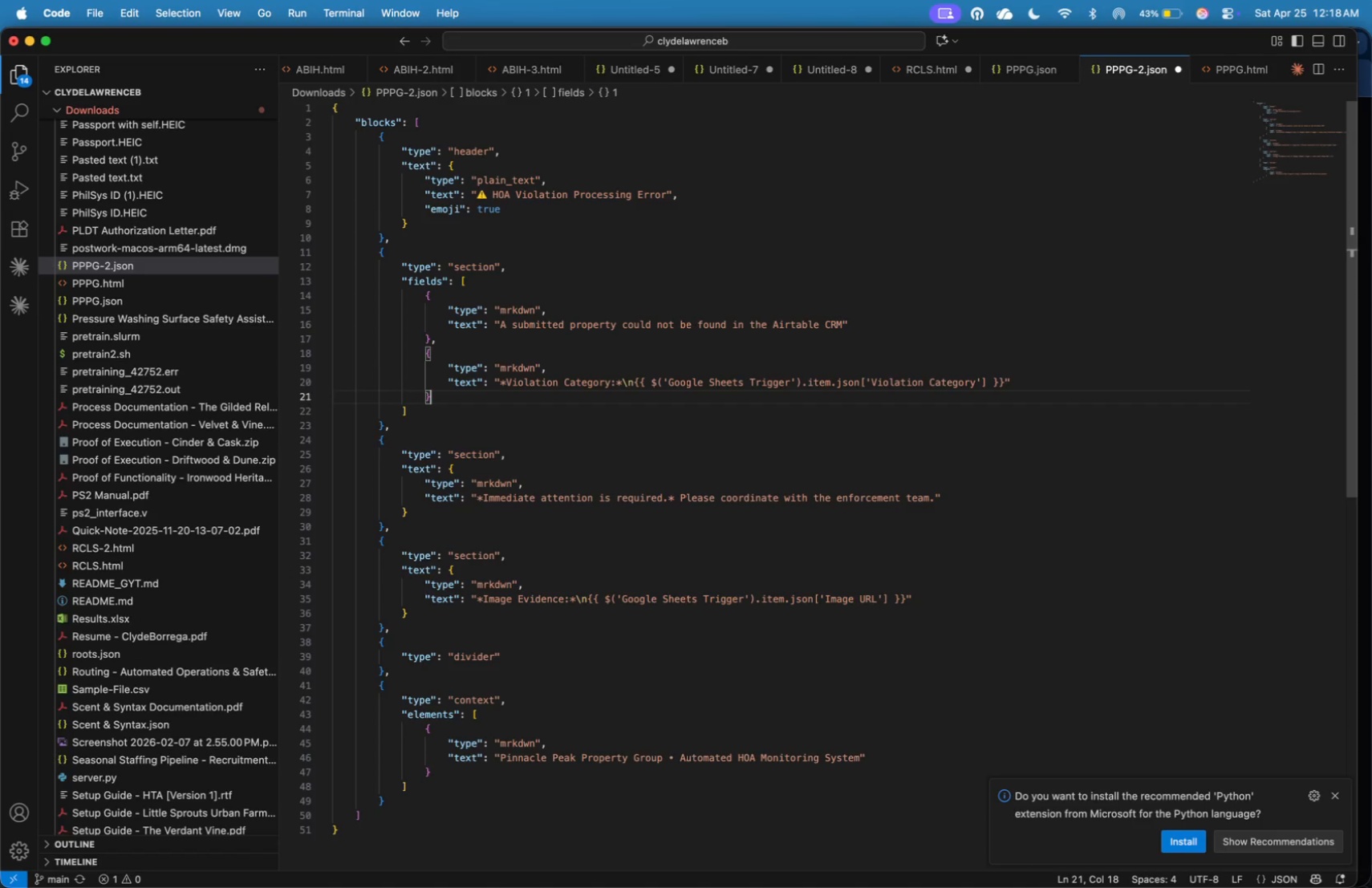 
key(ArrowDown)
 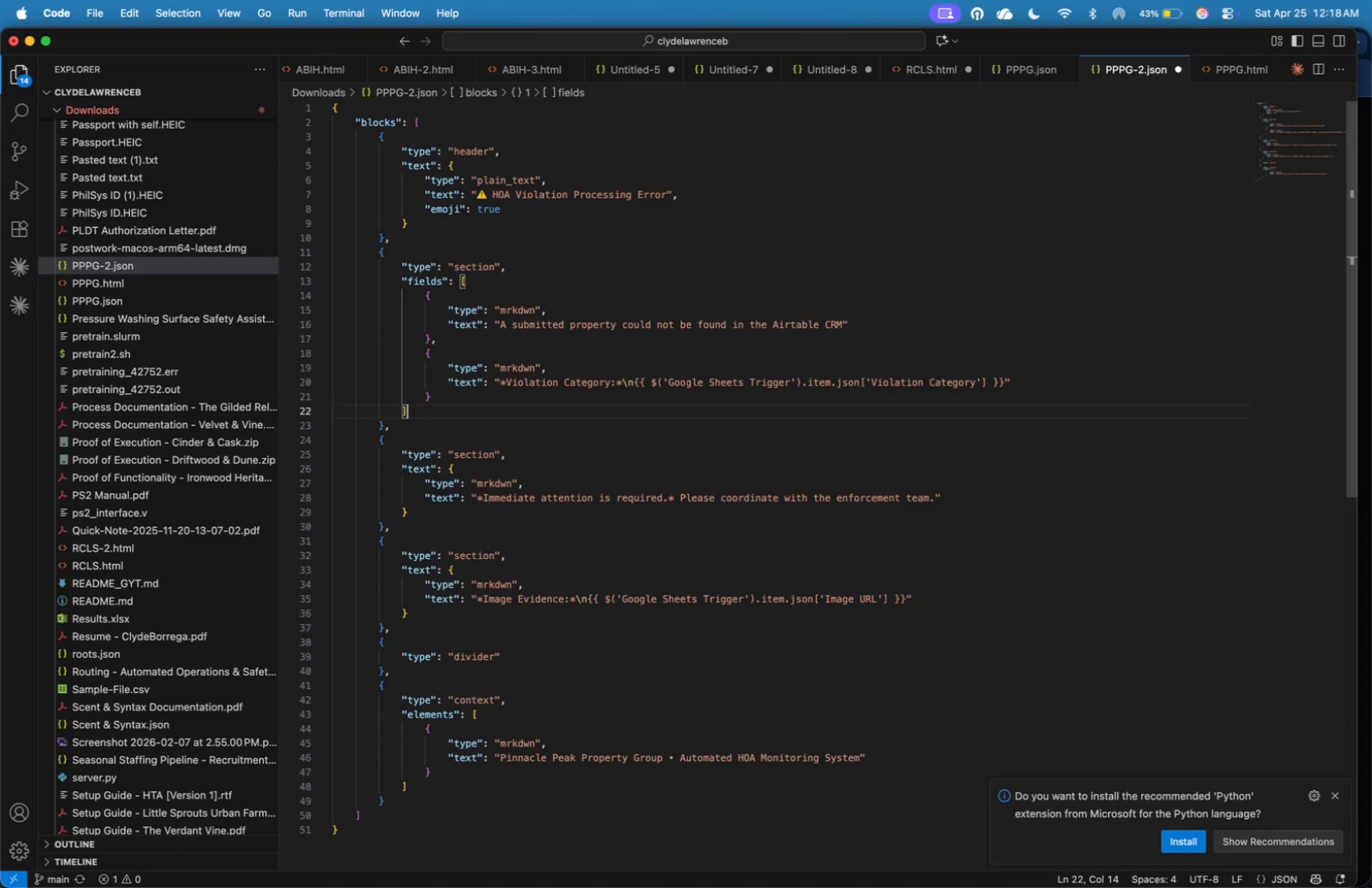 
key(ArrowDown)
 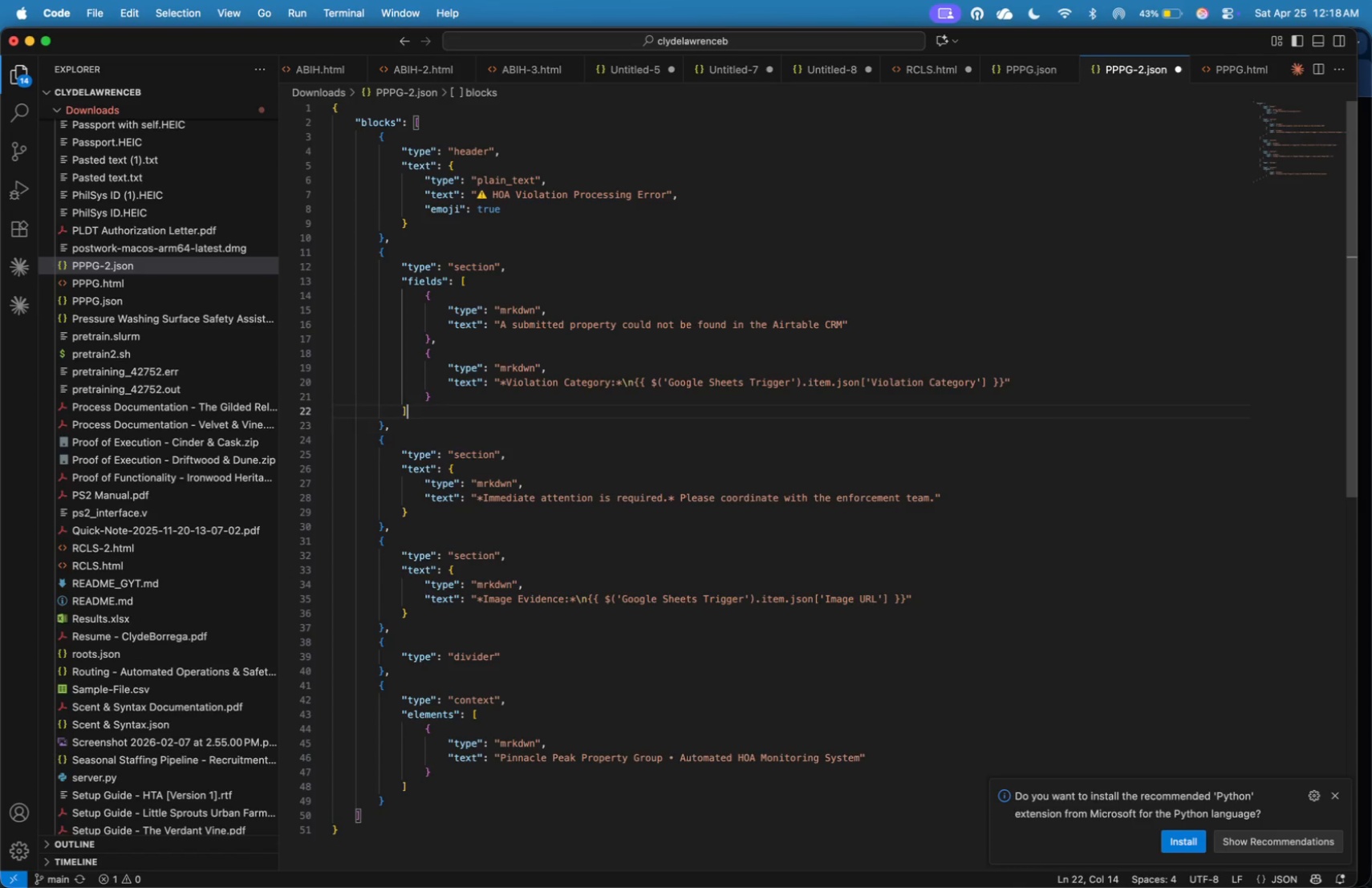 
key(ArrowUp)
 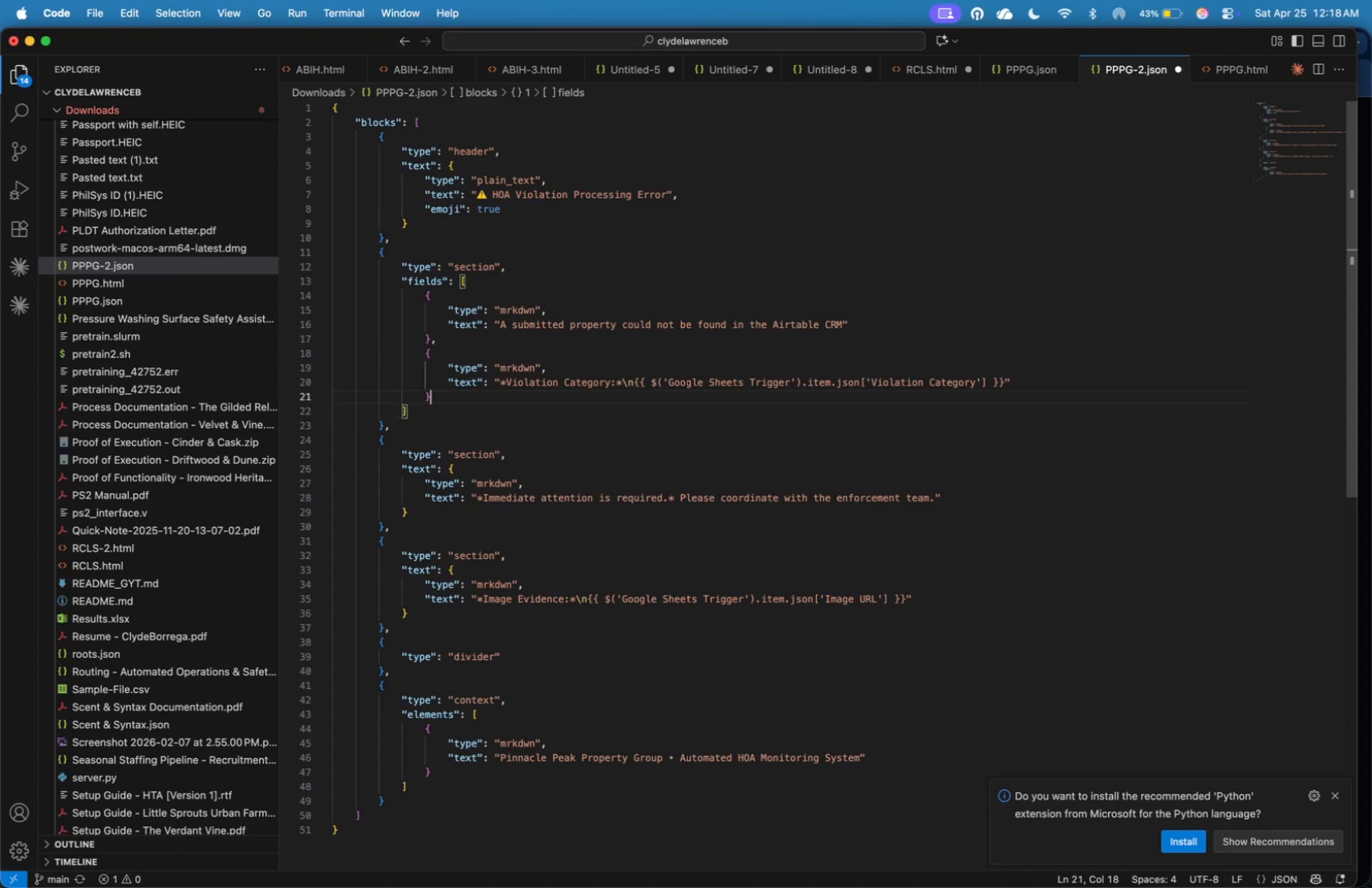 
key(ArrowUp)
 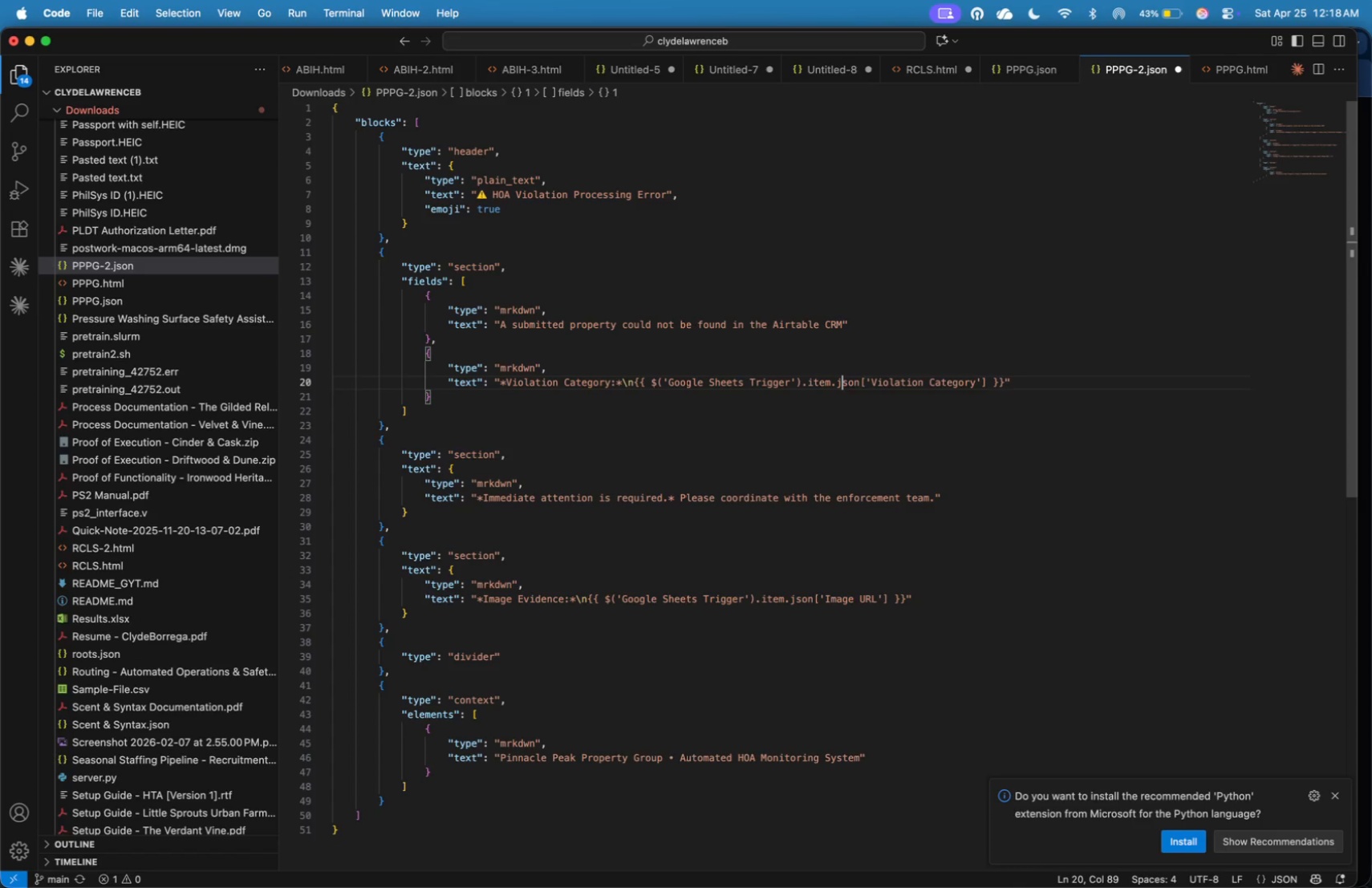 
key(ArrowUp)
 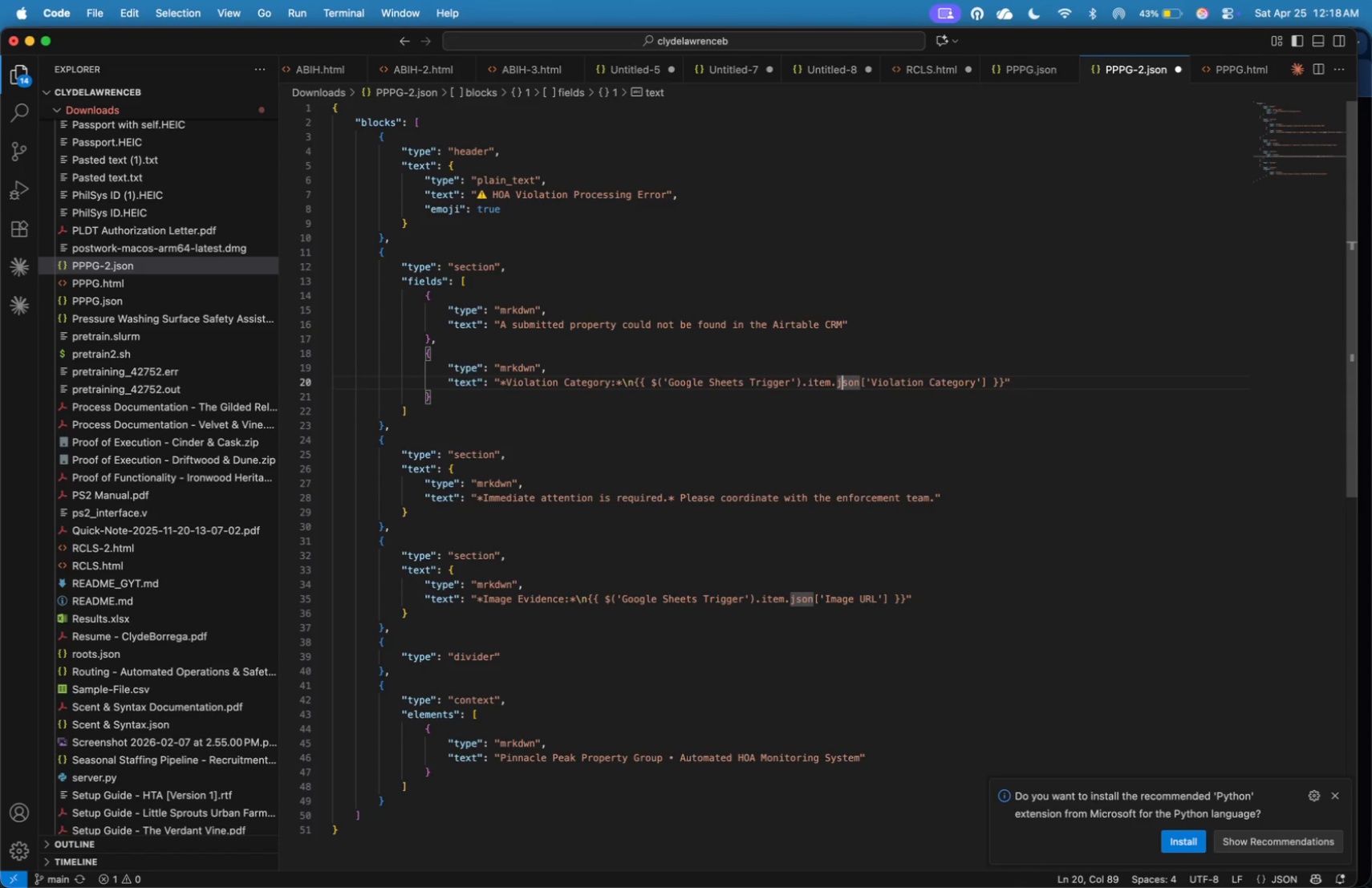 
key(ArrowUp)
 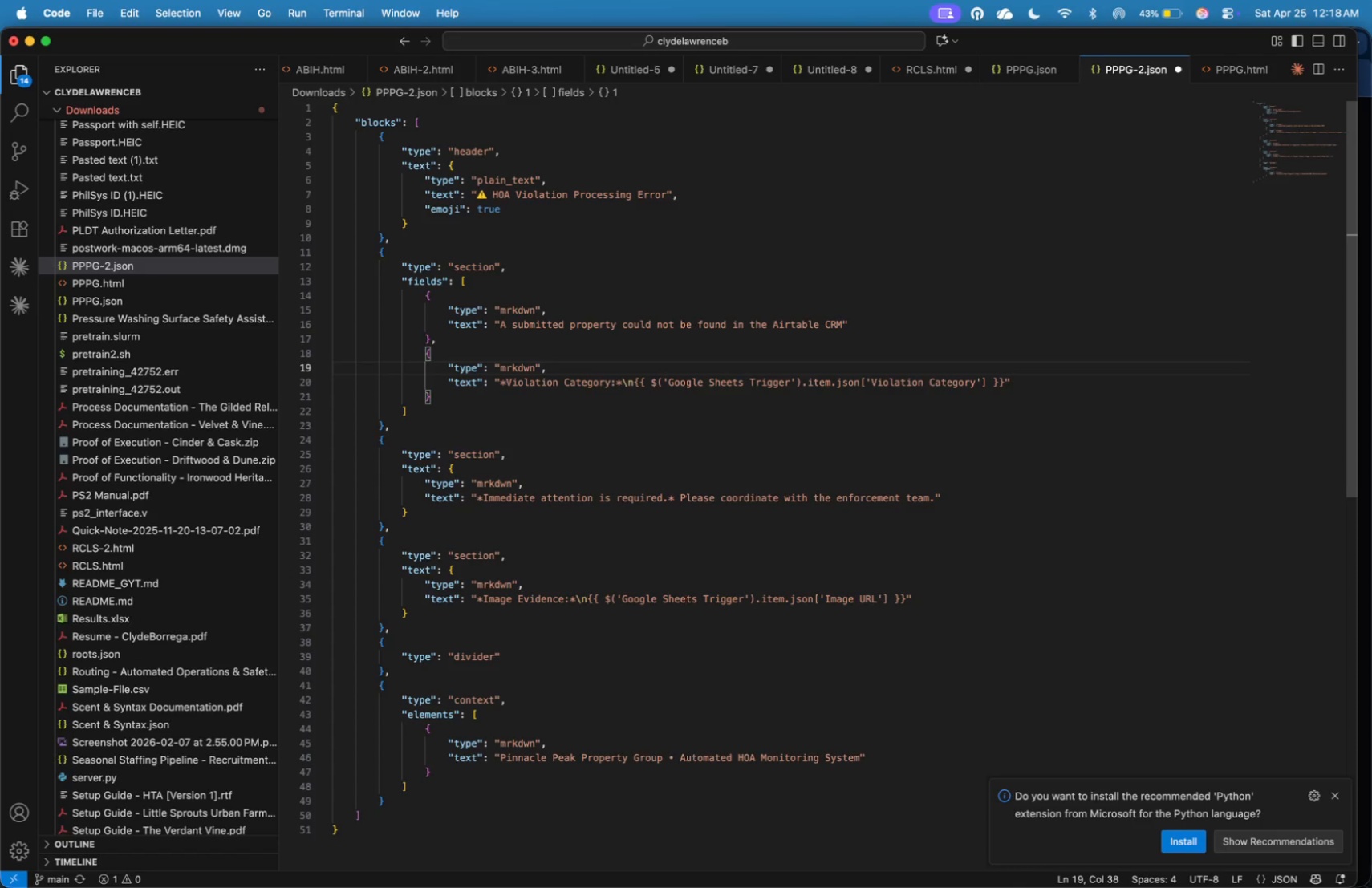 
key(ArrowUp)
 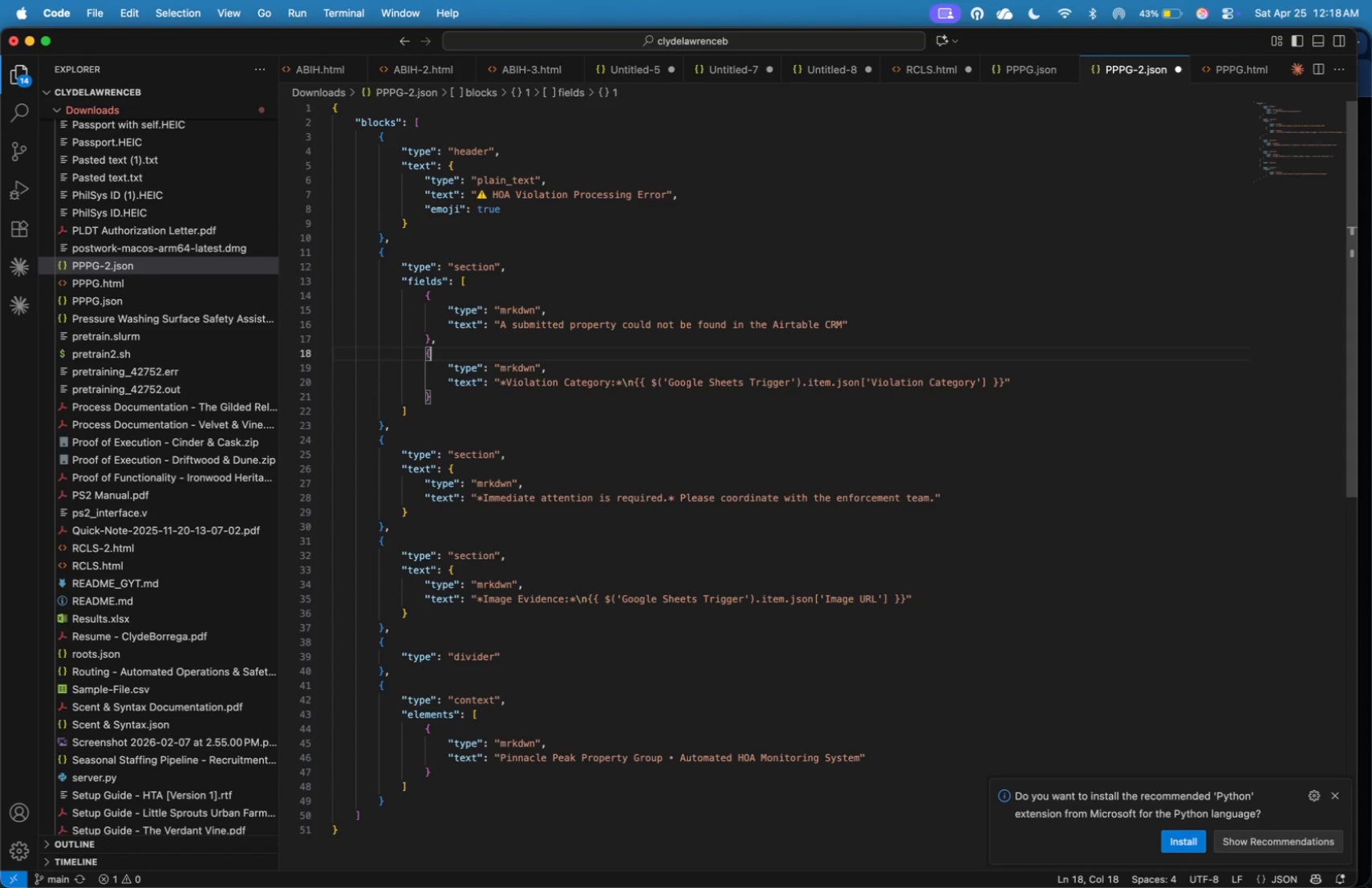 
key(ArrowUp)
 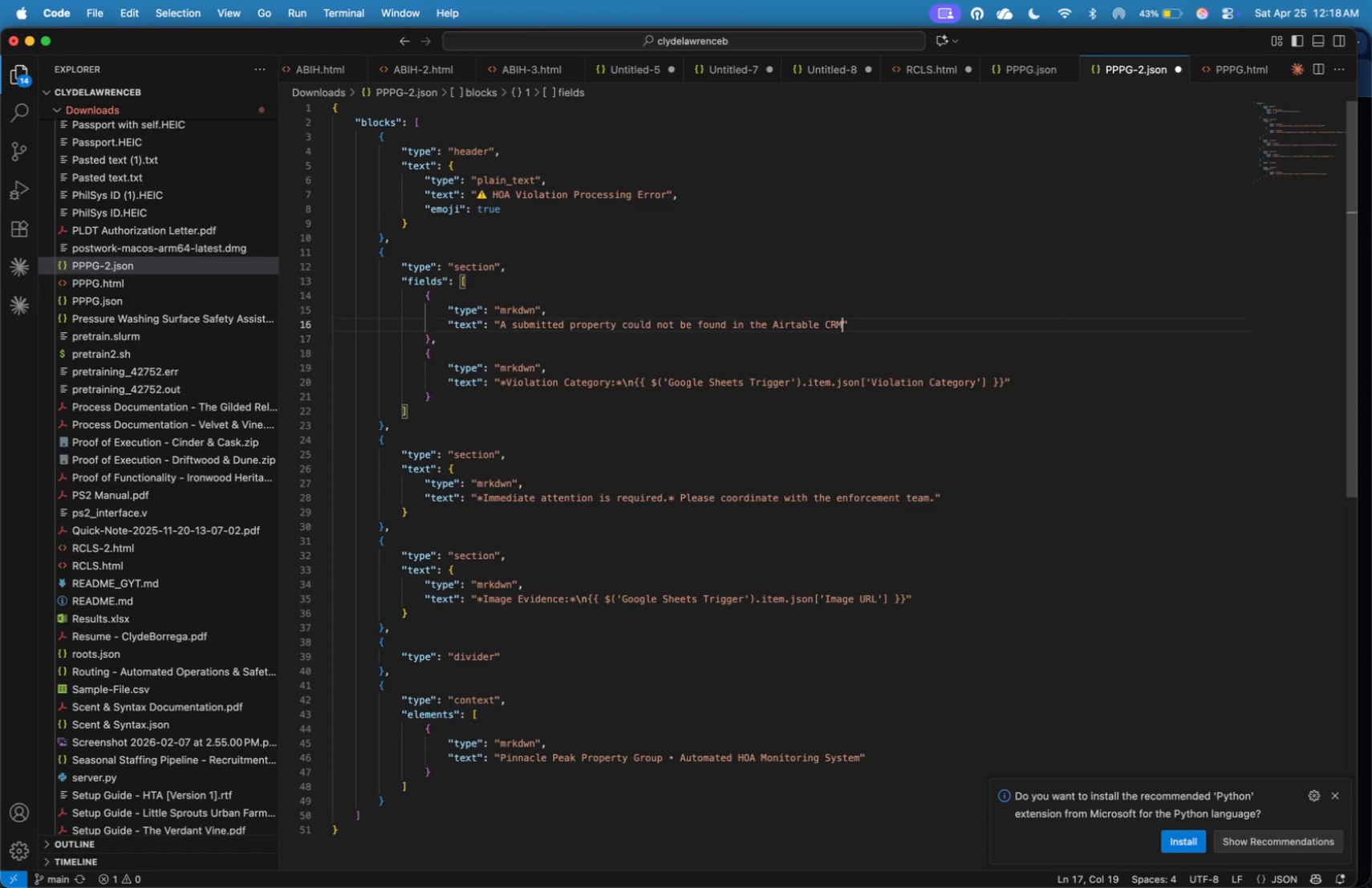 
key(ArrowUp)
 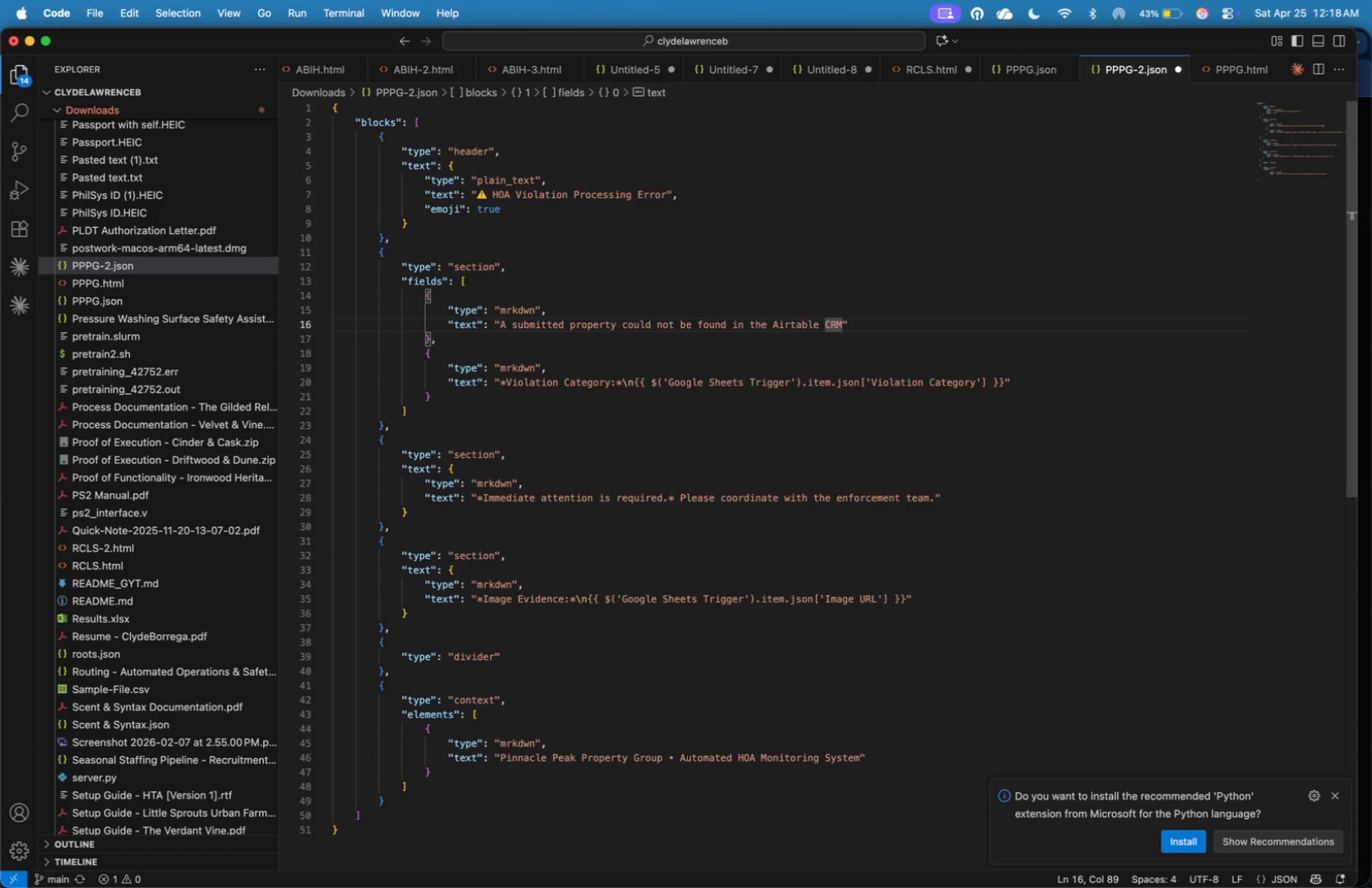 
hold_key(key=ShiftLeft, duration=0.34)
 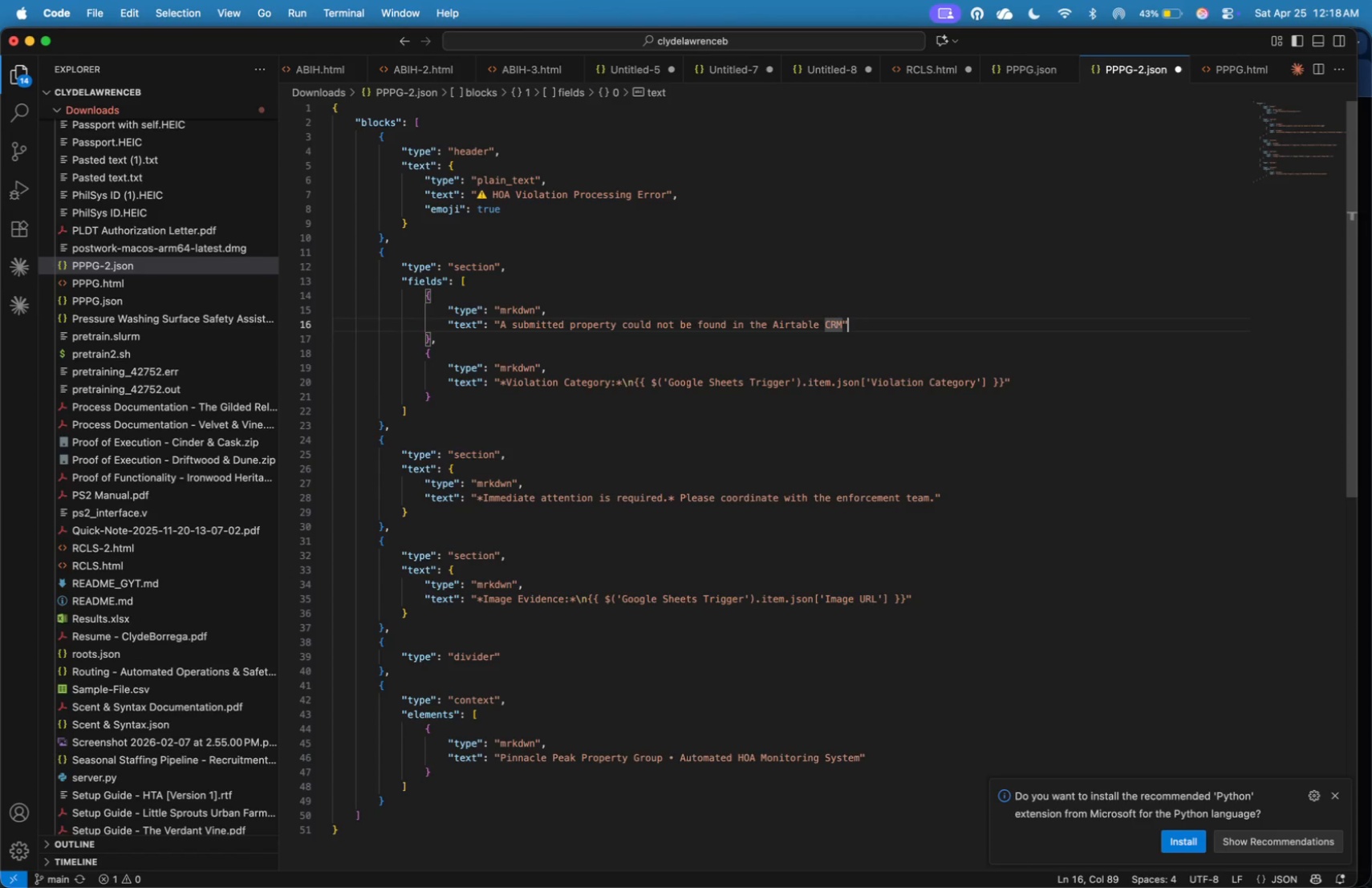 
key(ArrowRight)
 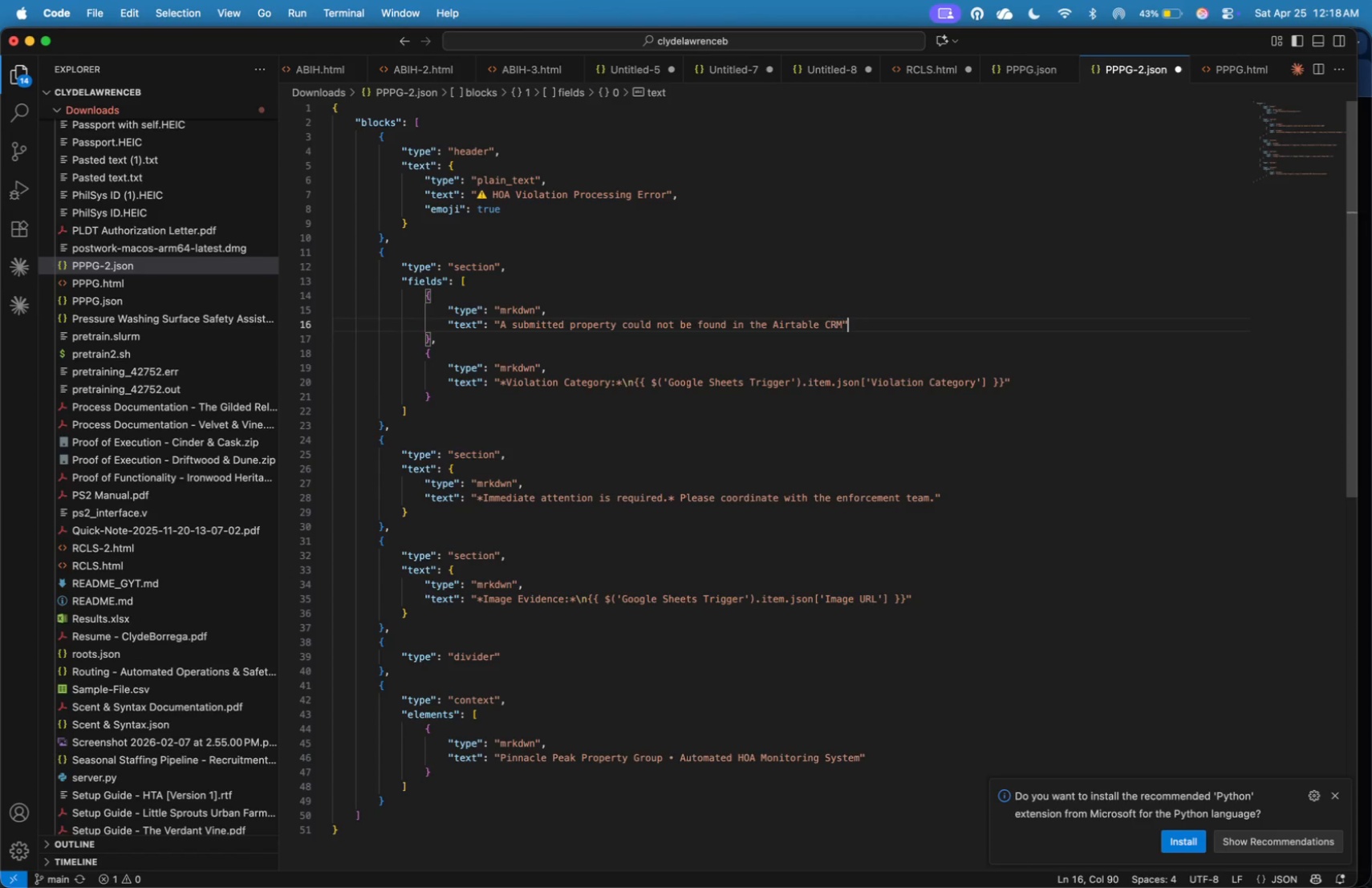 
hold_key(key=ShiftLeft, duration=0.44)
 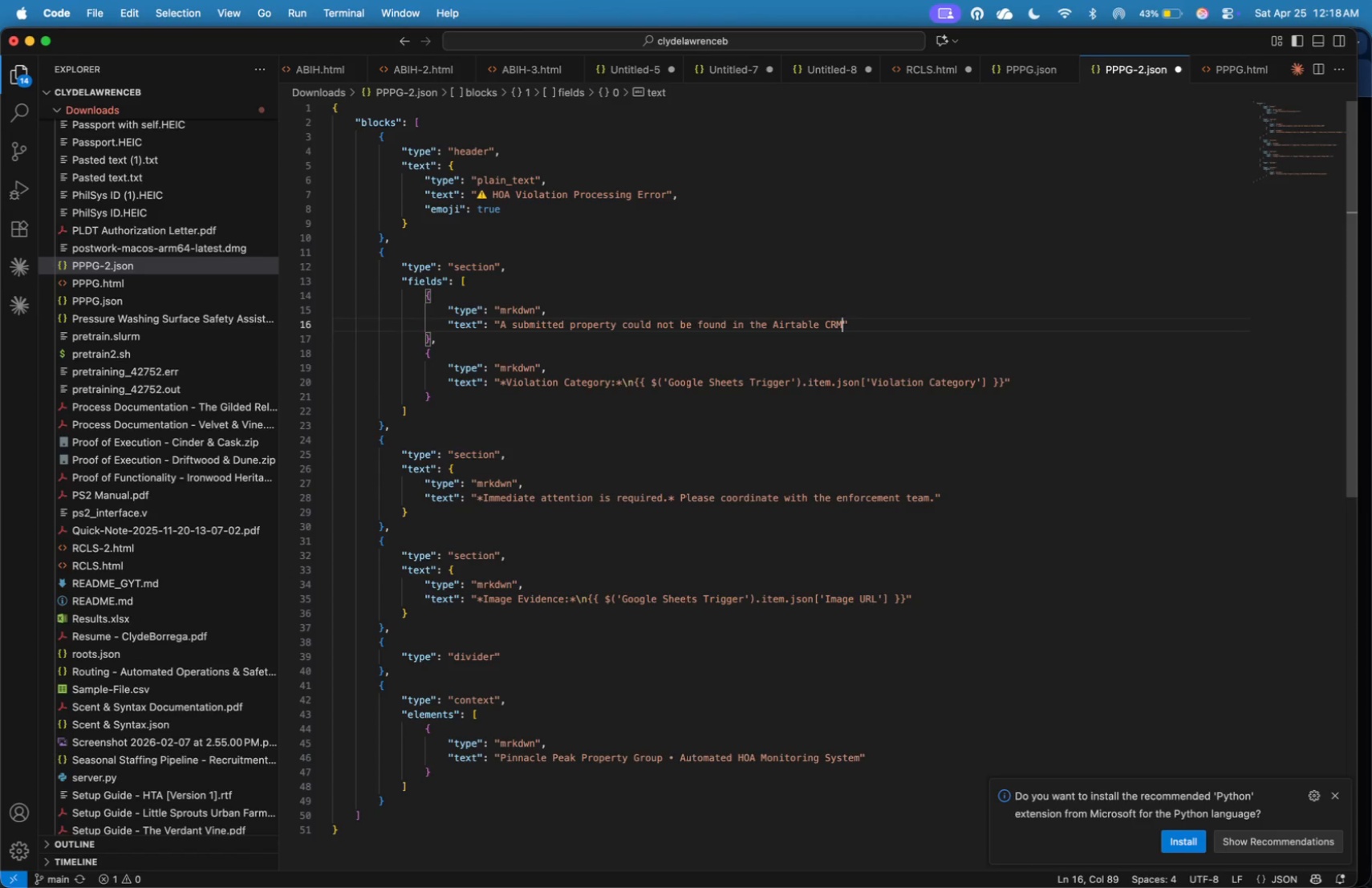 
key(ArrowLeft)
 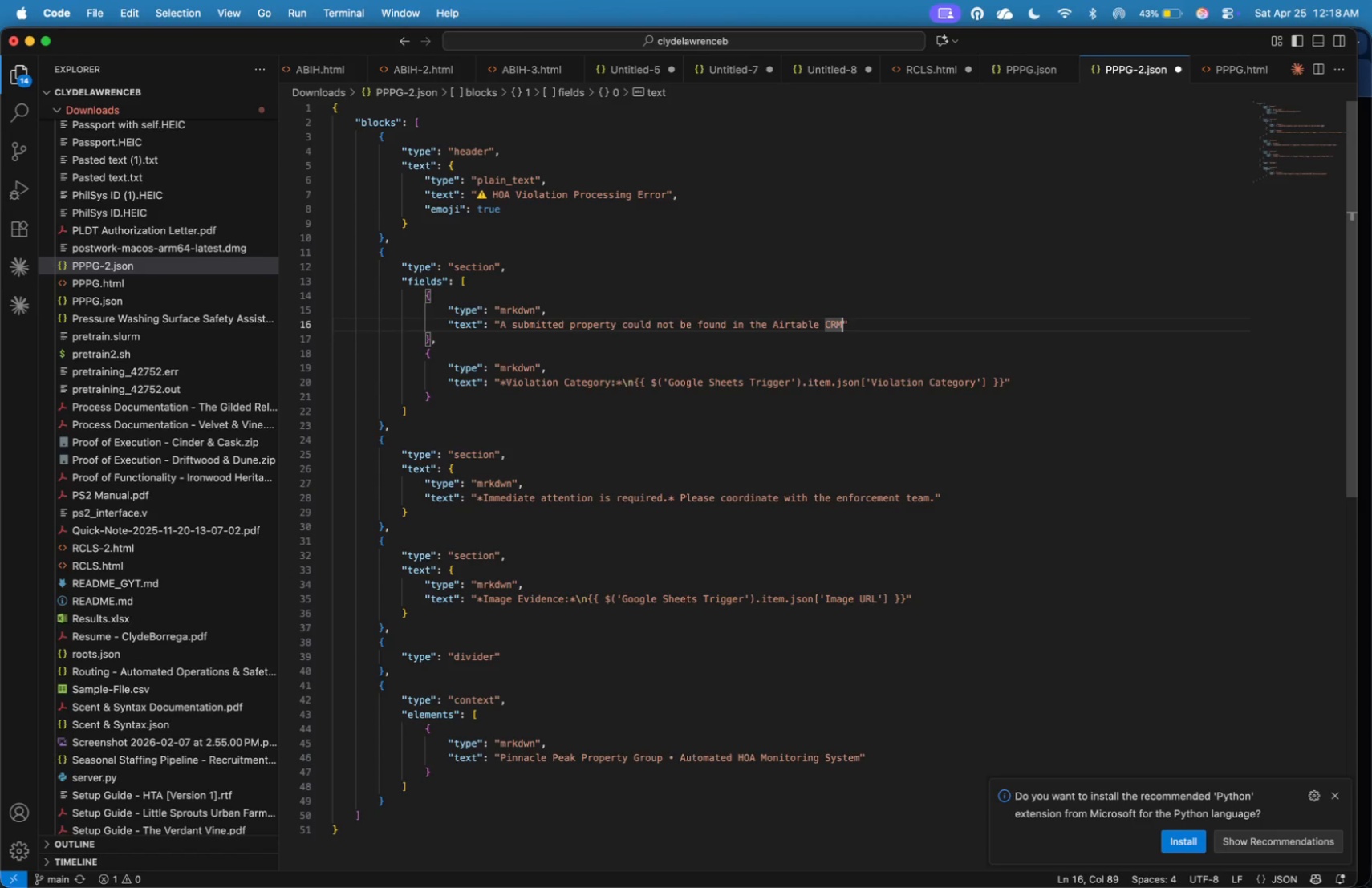 
key(Shift+ArrowUp)
 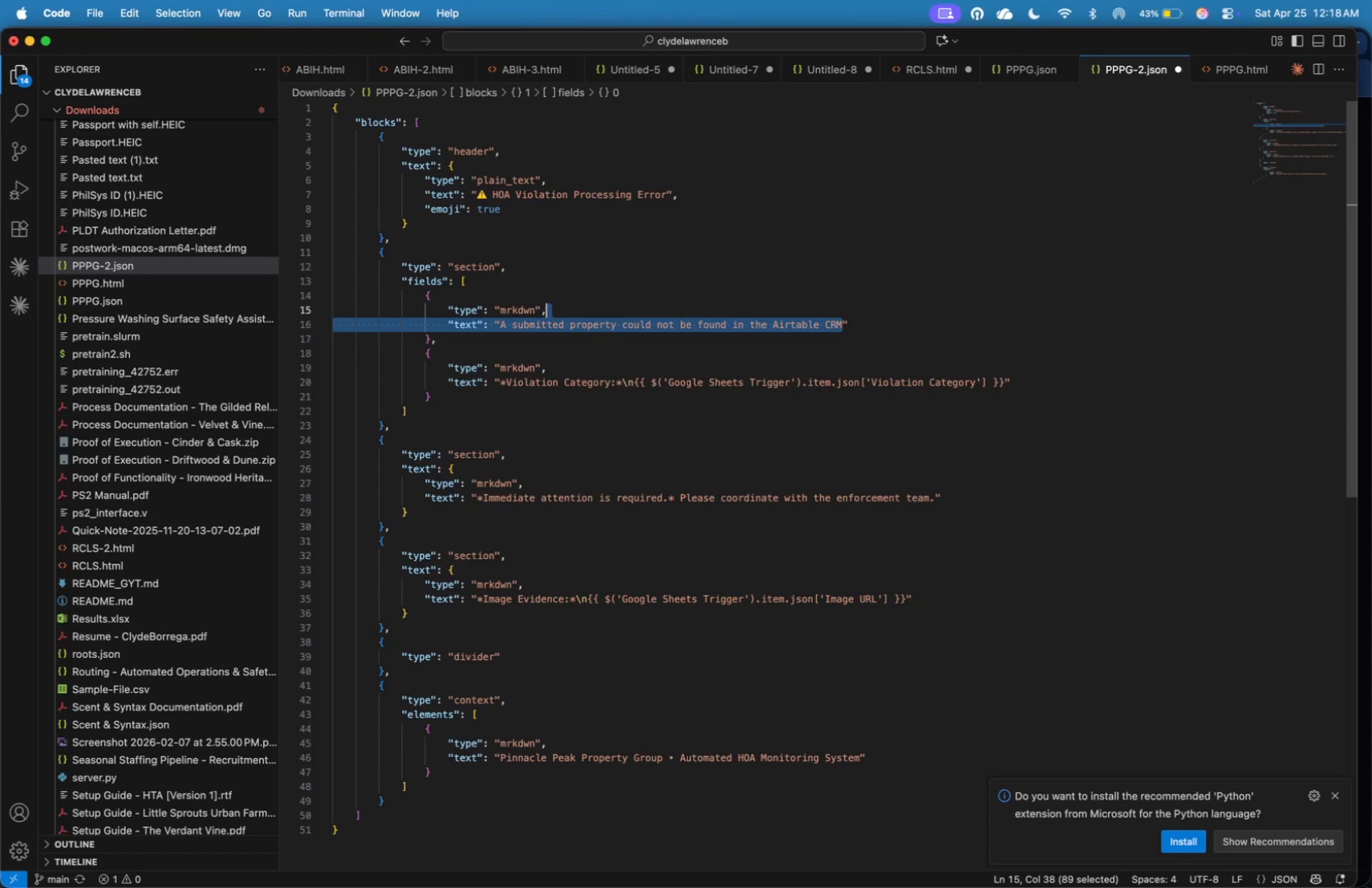 
hold_key(key=ArrowRight, duration=1.51)
 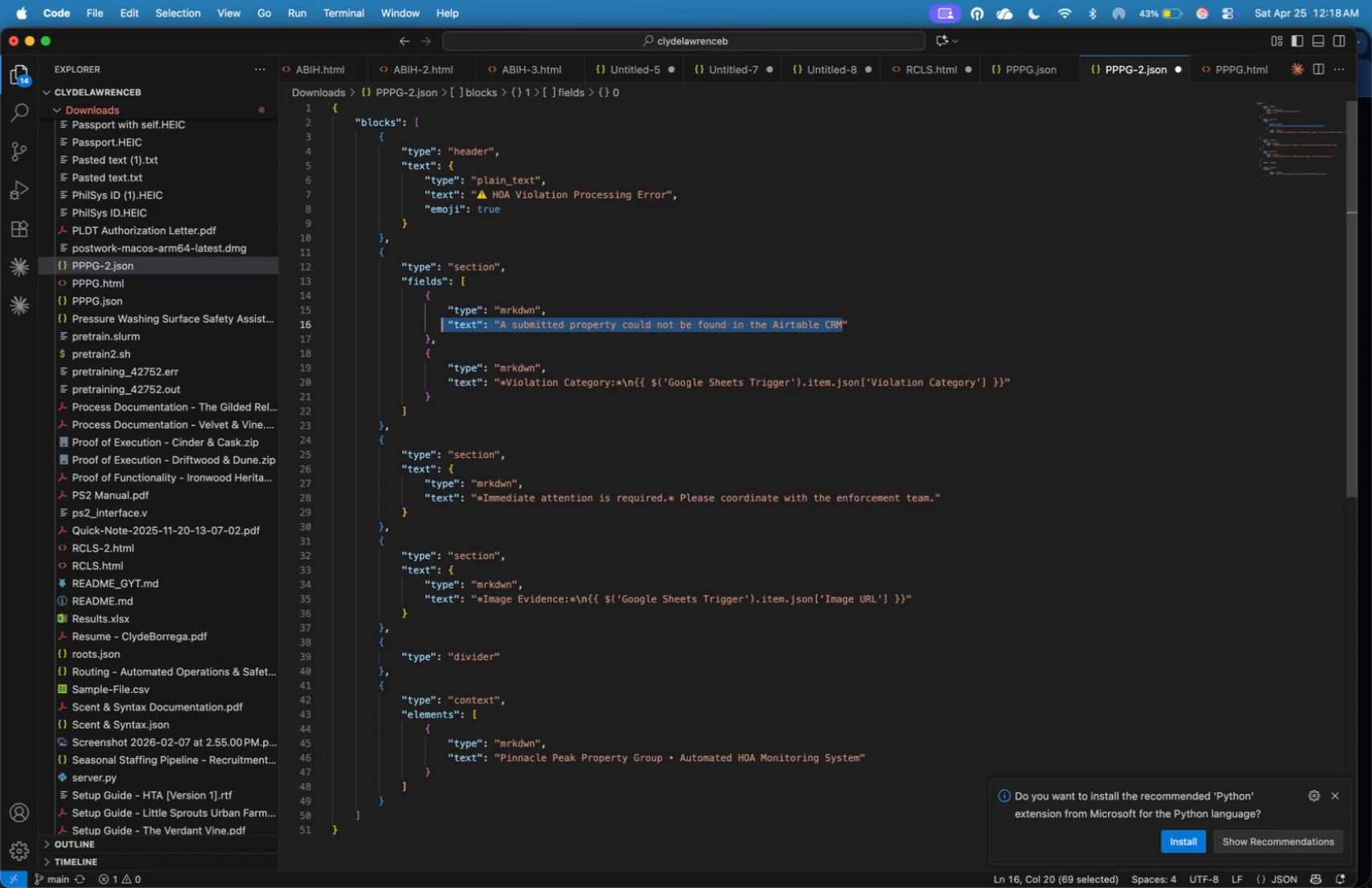 
hold_key(key=ArrowRight, duration=1.27)
 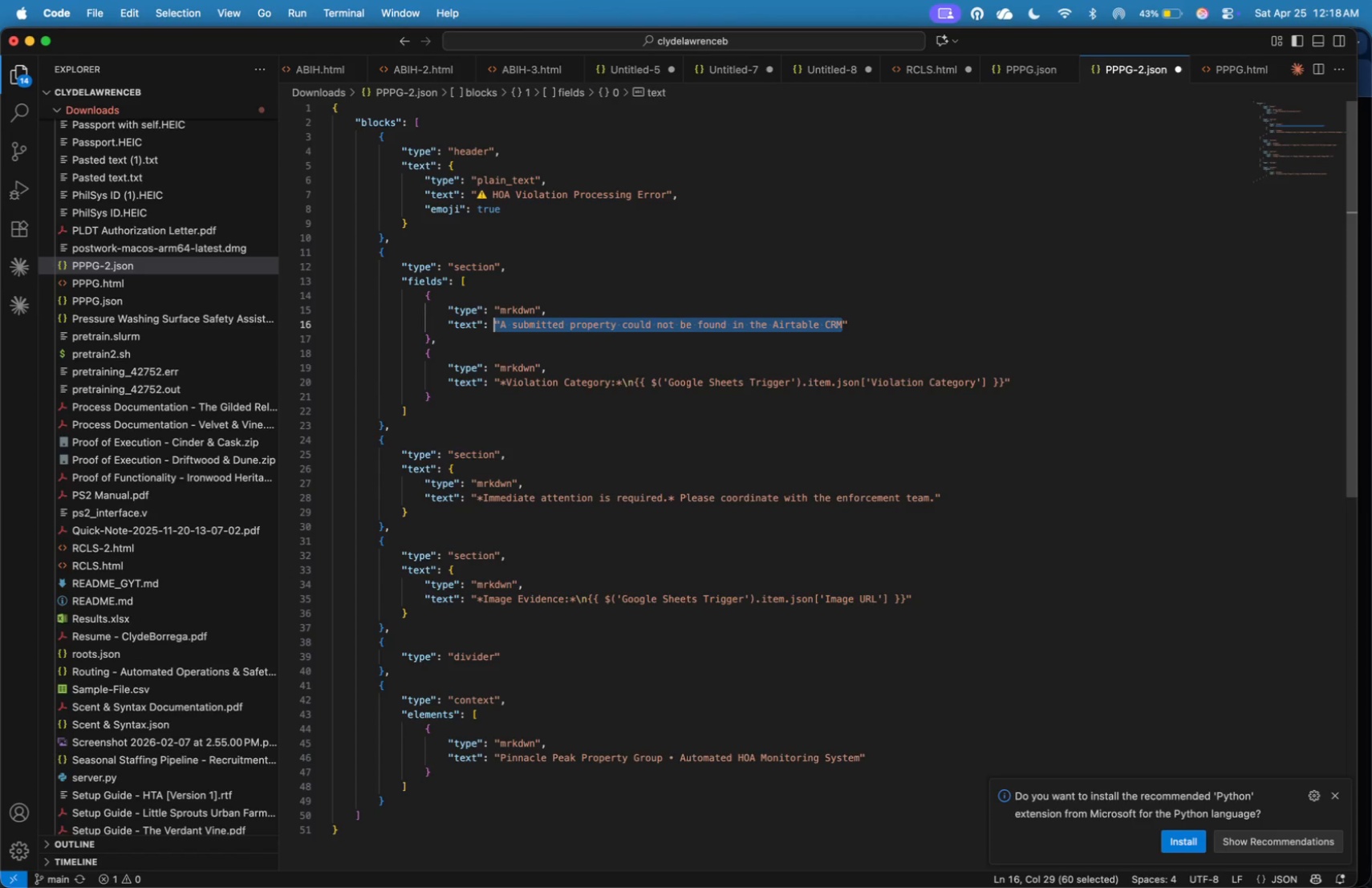 
key(Shift+ArrowRight)
 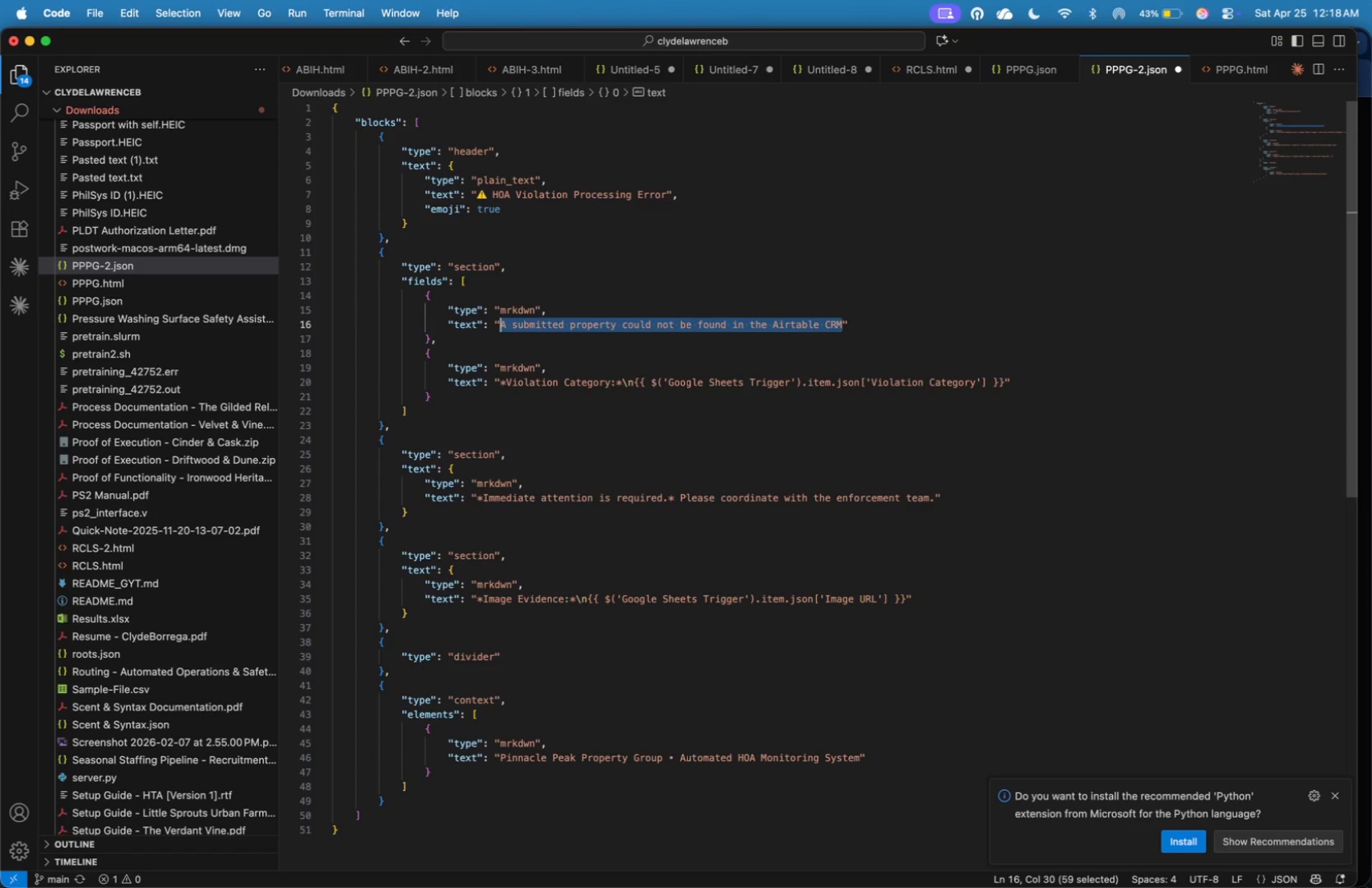 
key(Meta+C)
 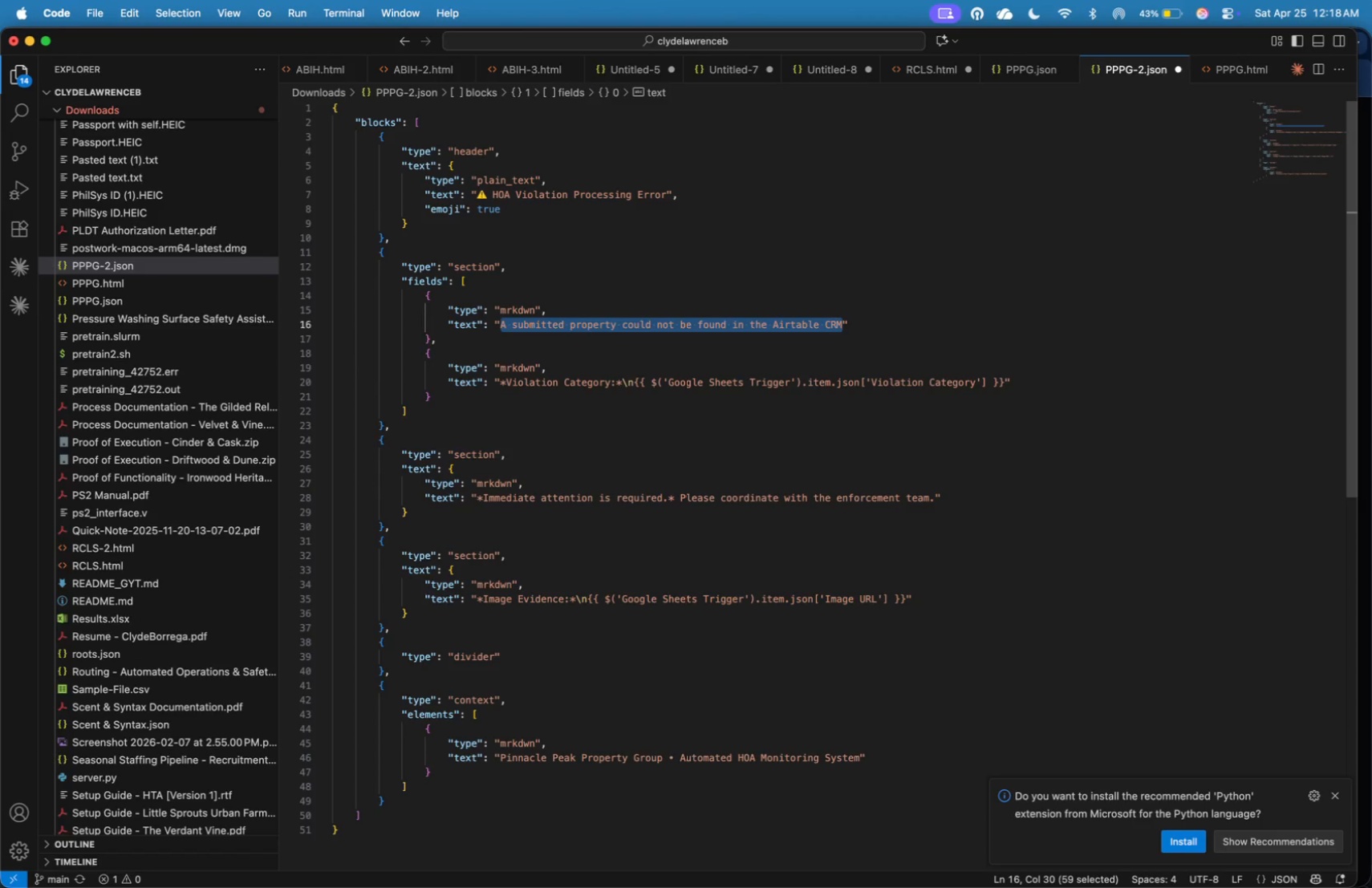 
key(ArrowDown)
 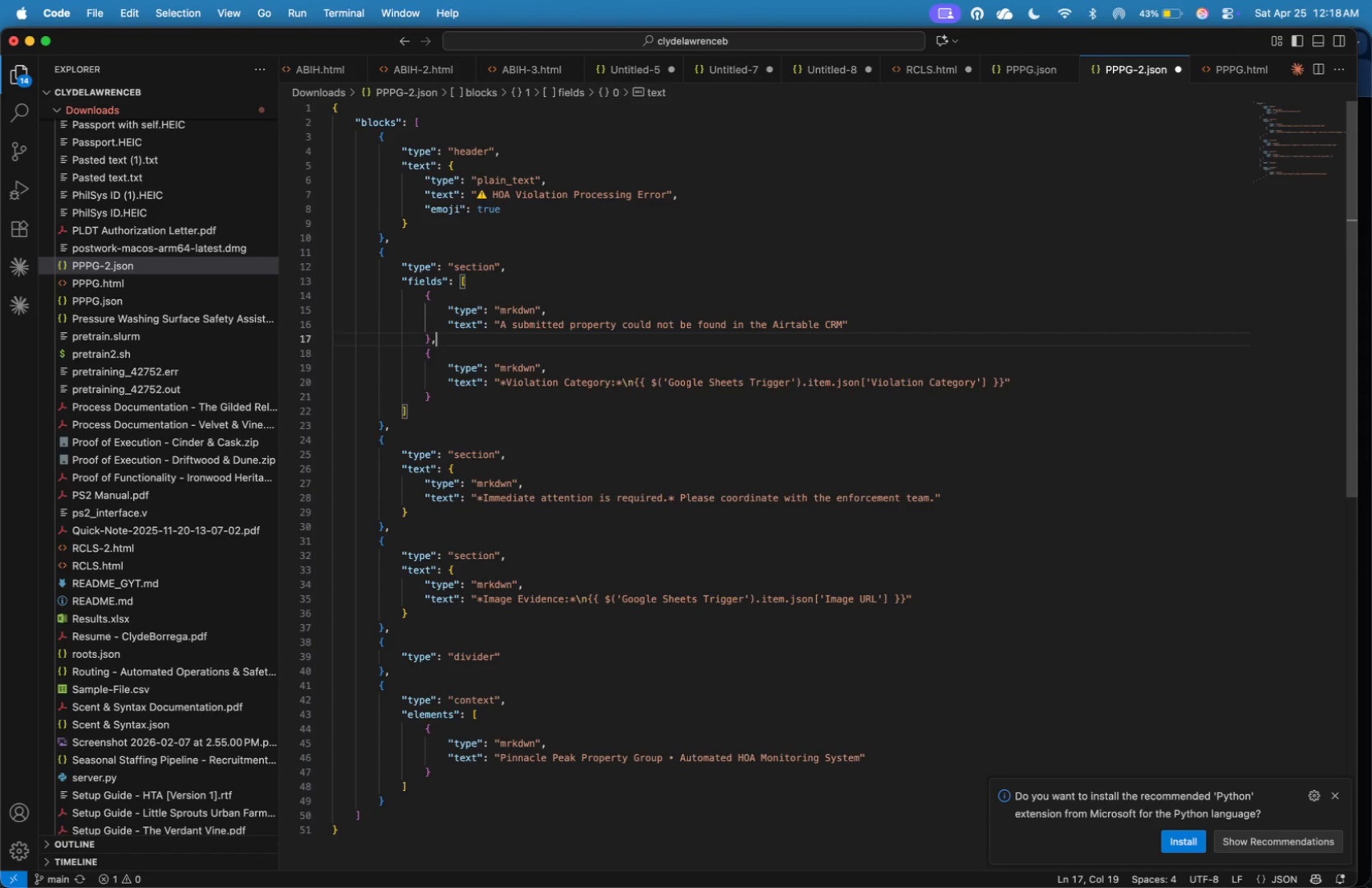 
key(ArrowDown)
 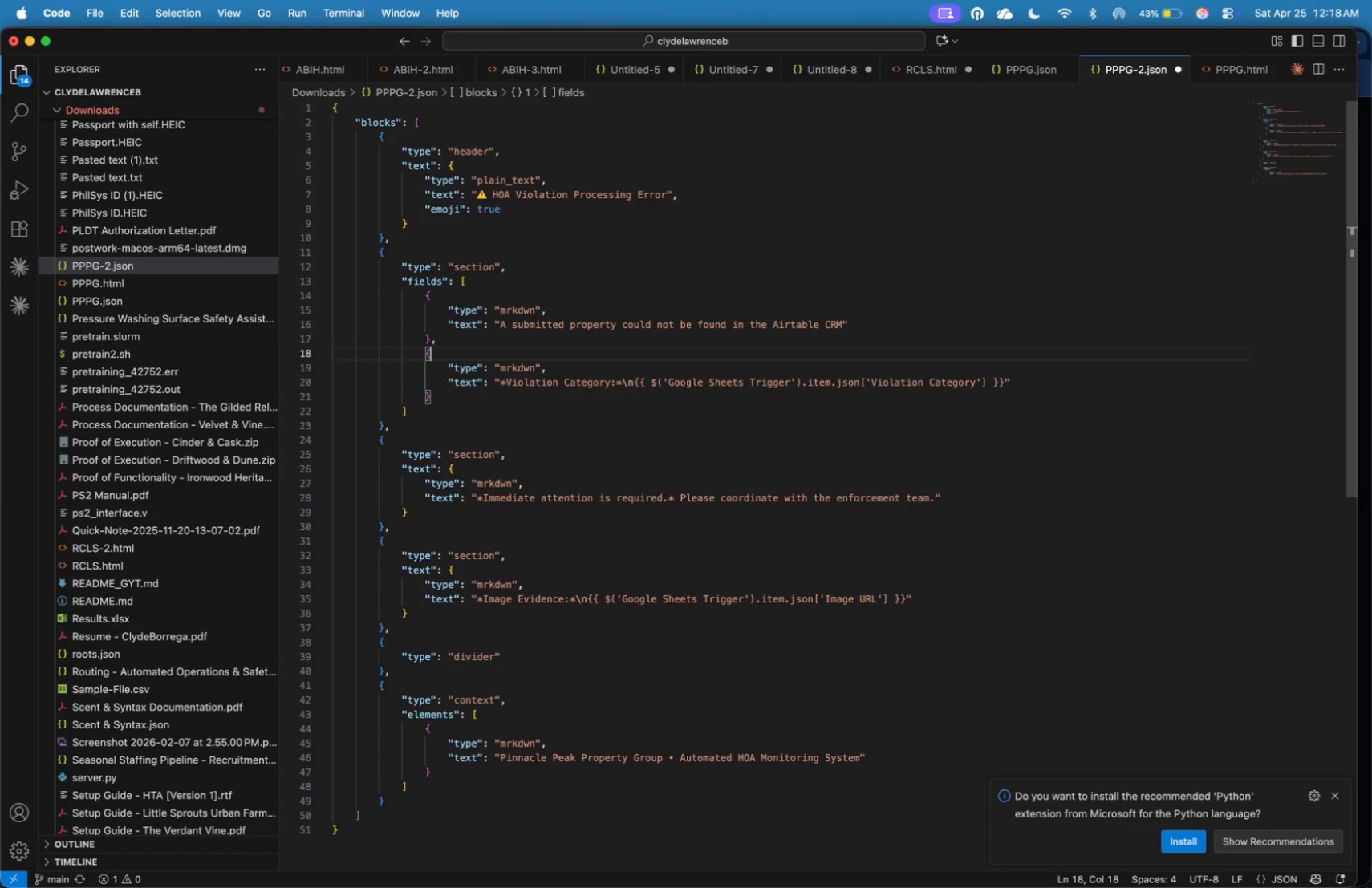 
key(ArrowDown)
 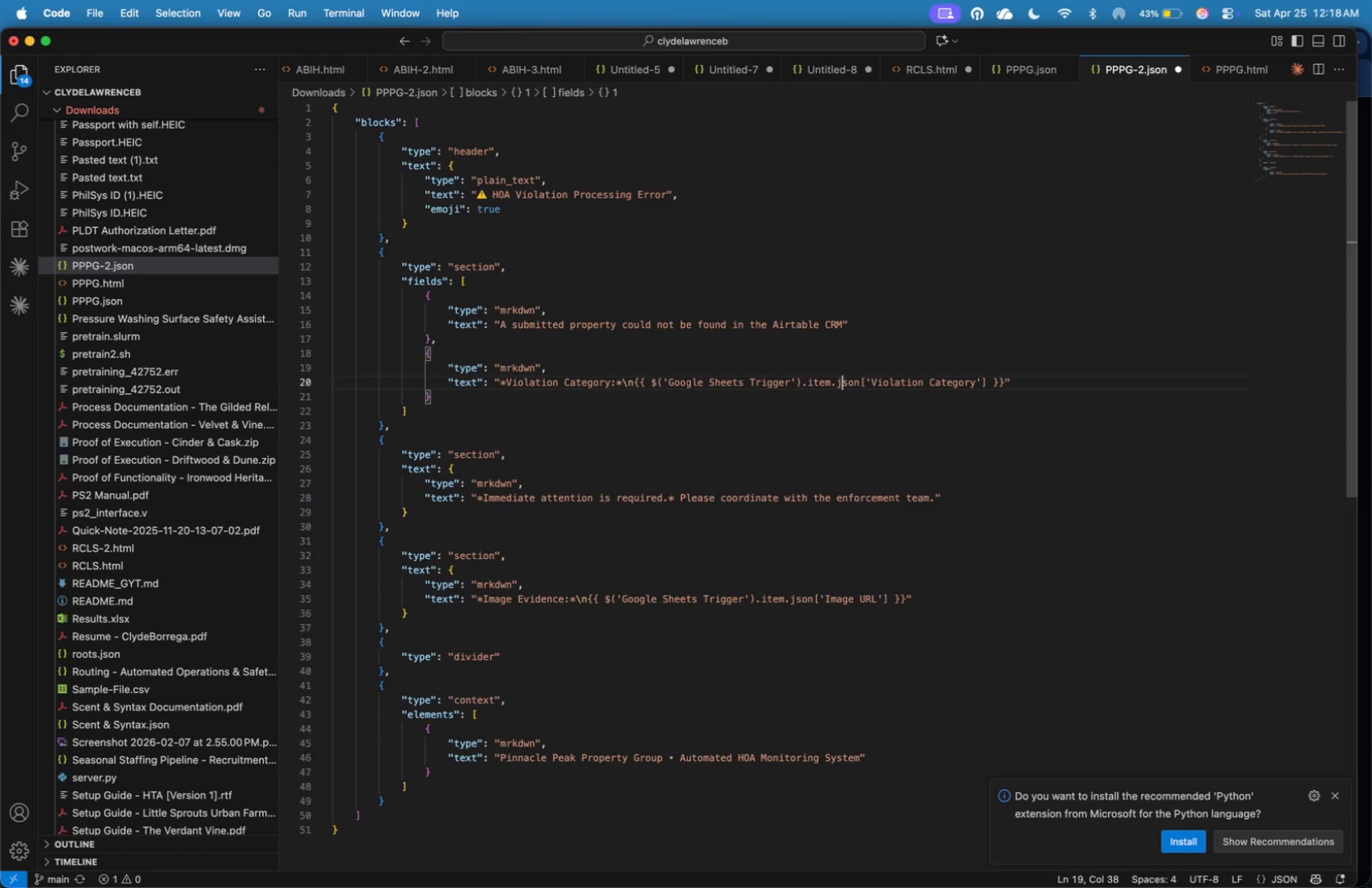 
key(ArrowDown)
 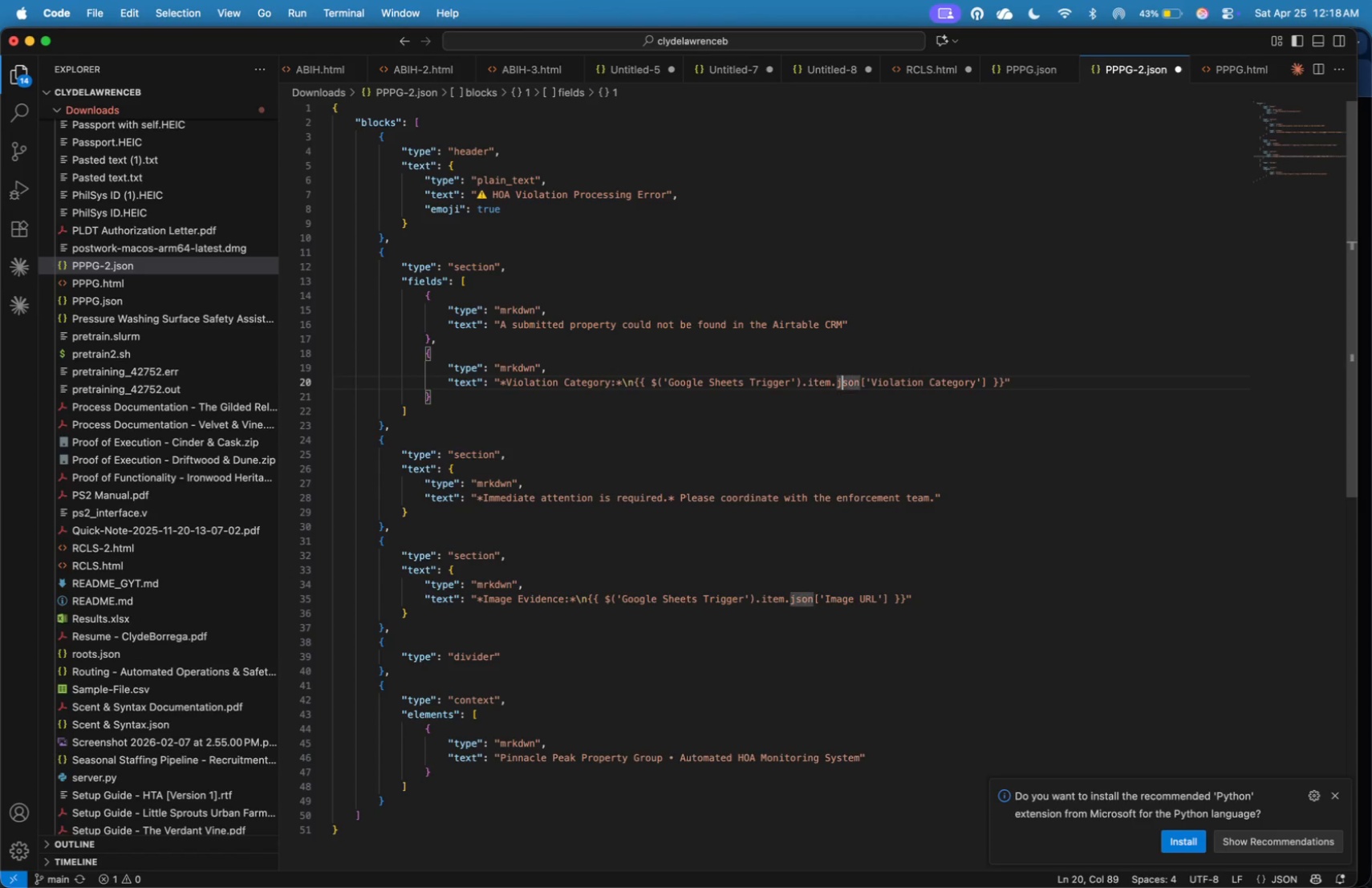 
key(ArrowDown)
 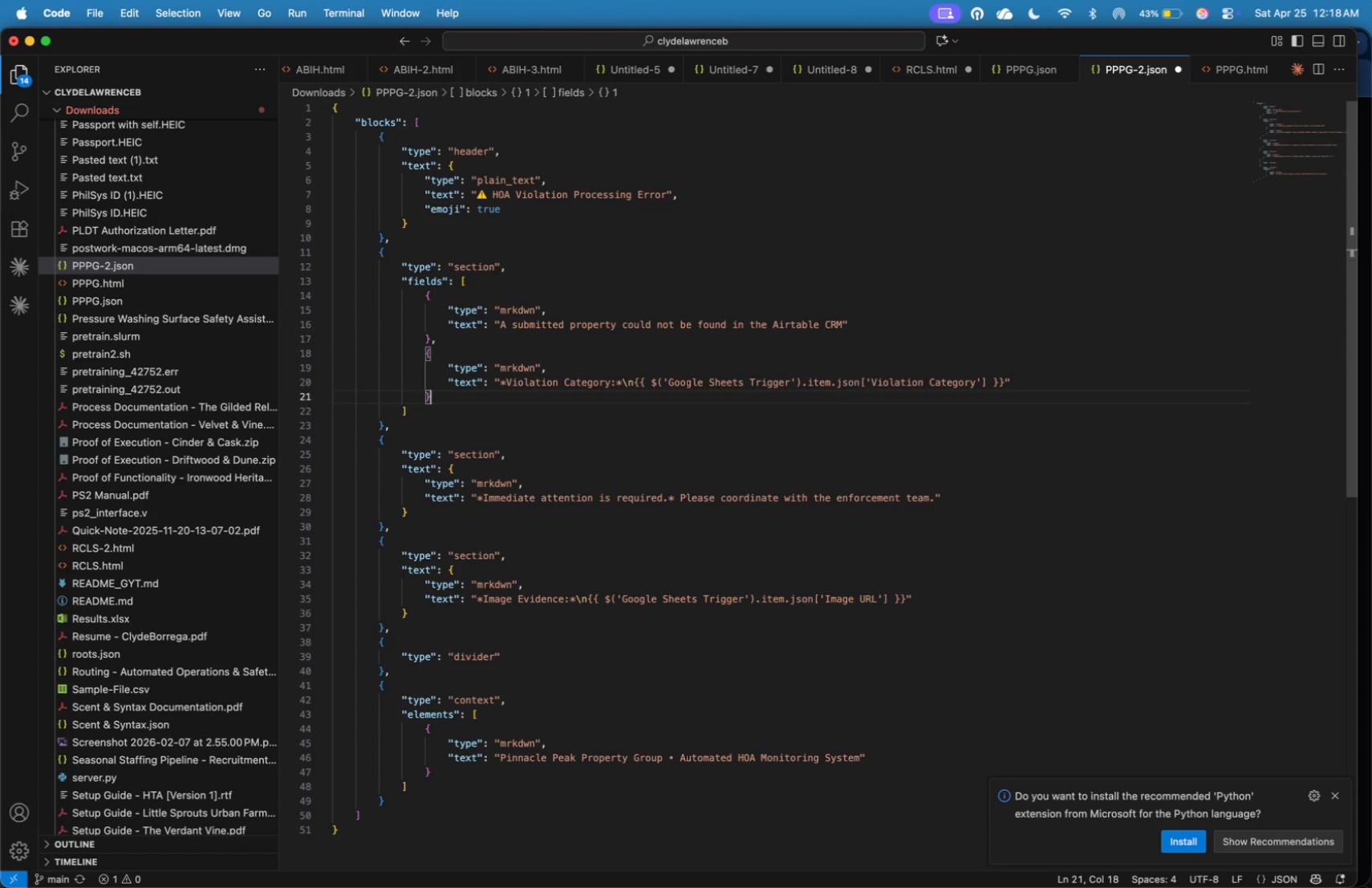 
key(ArrowDown)
 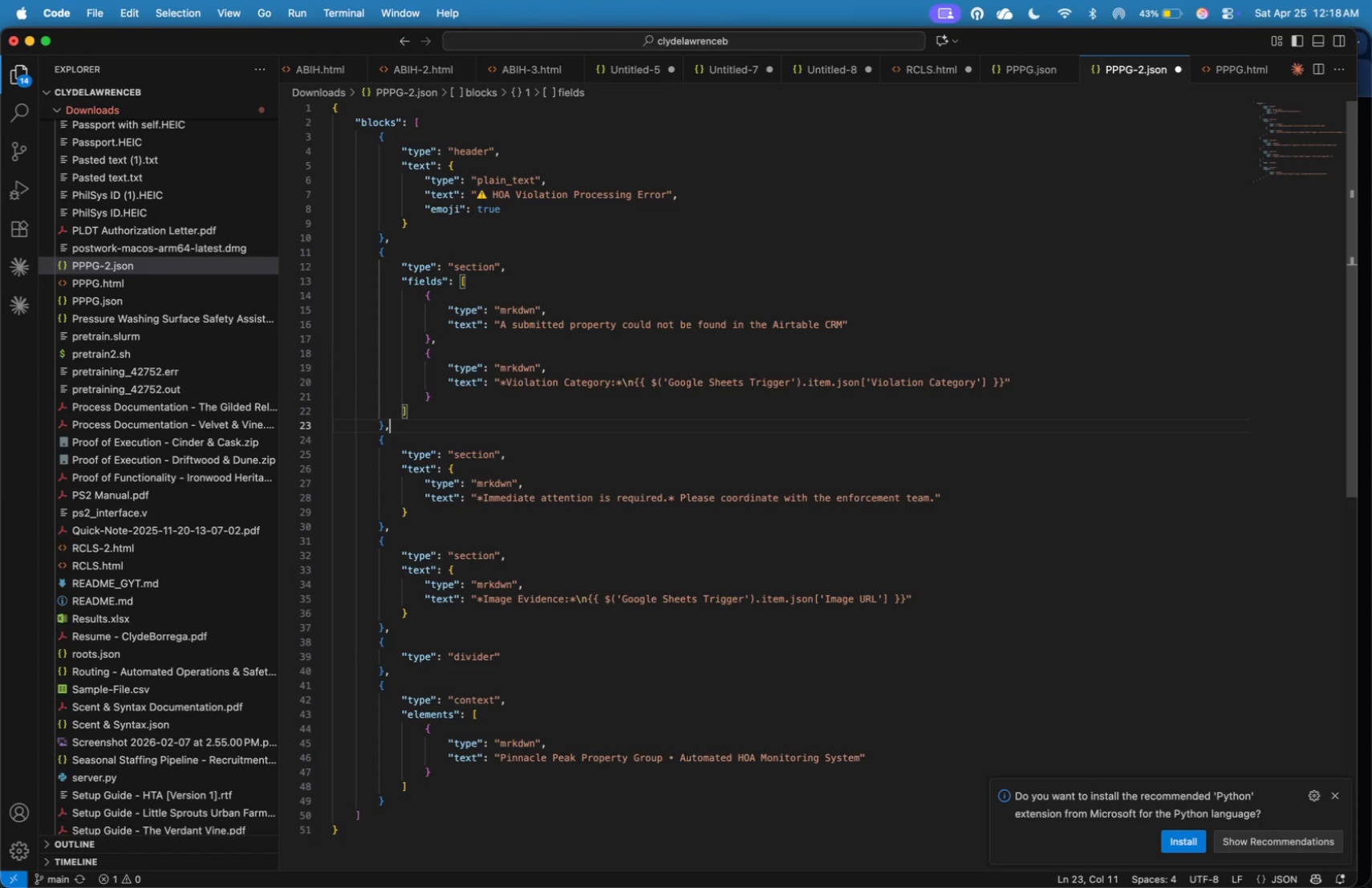 
key(ArrowDown)
 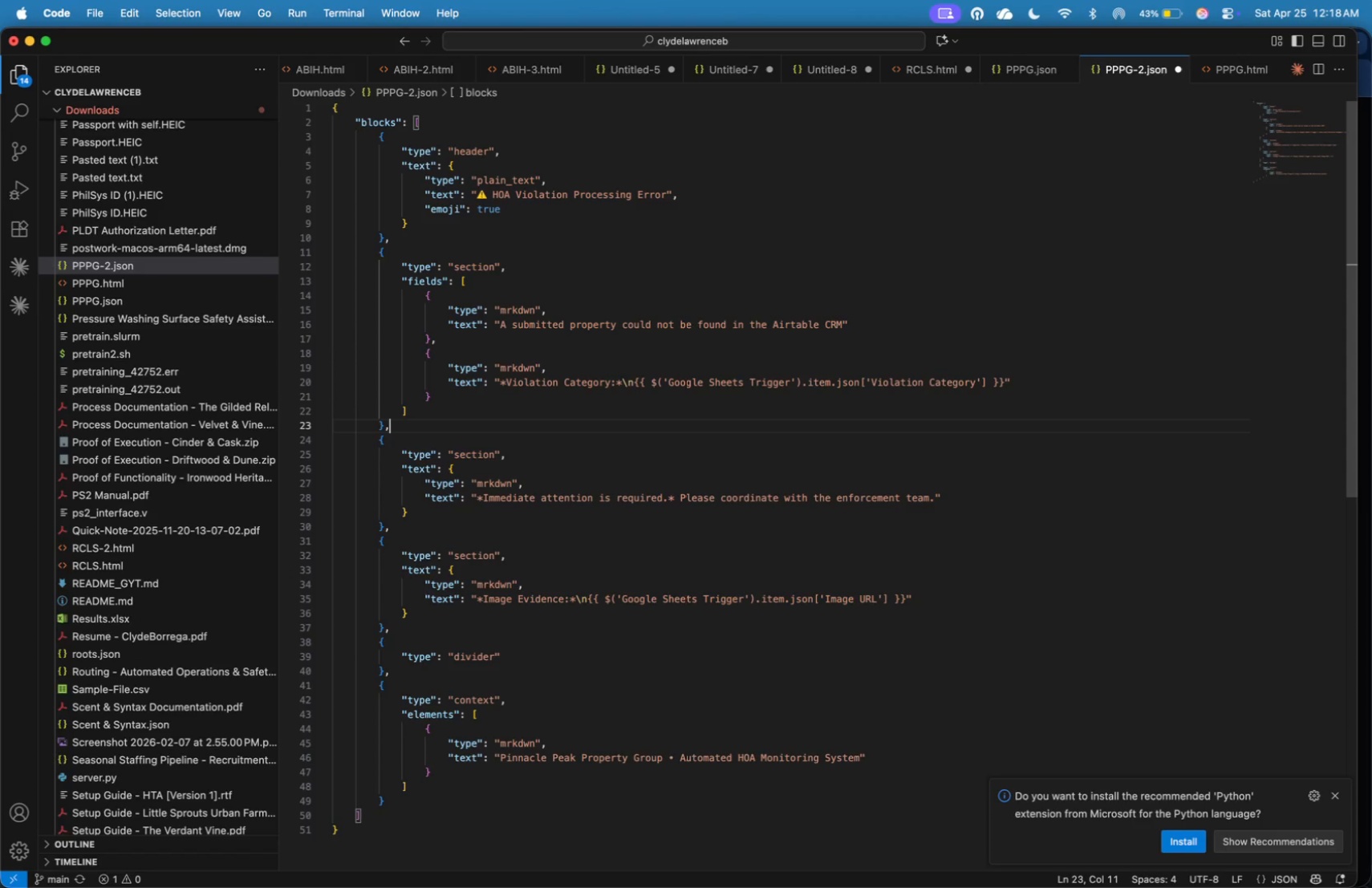 
hold_key(key=ArrowUp, duration=1.29)
 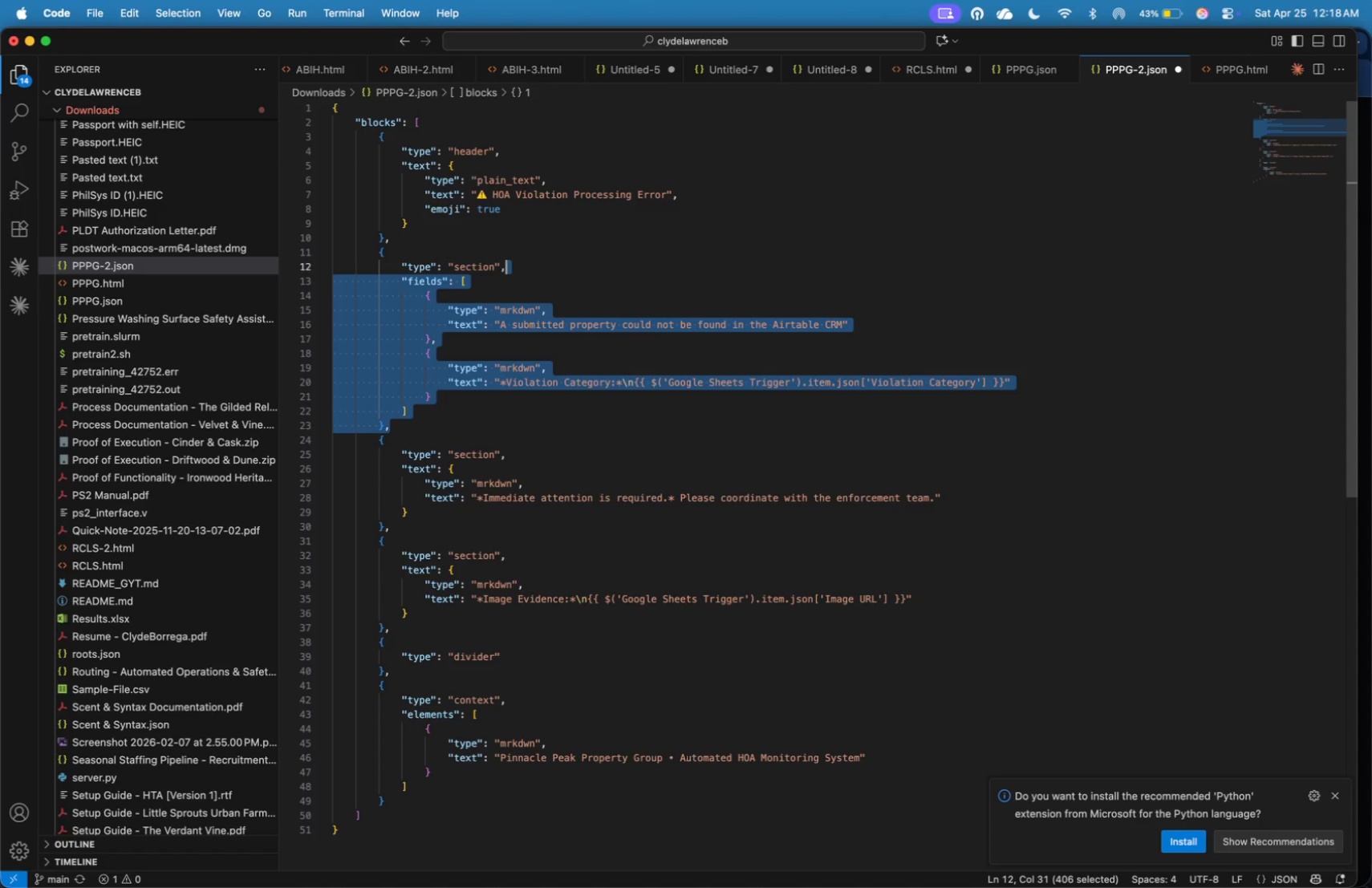 
key(Shift+ArrowUp)
 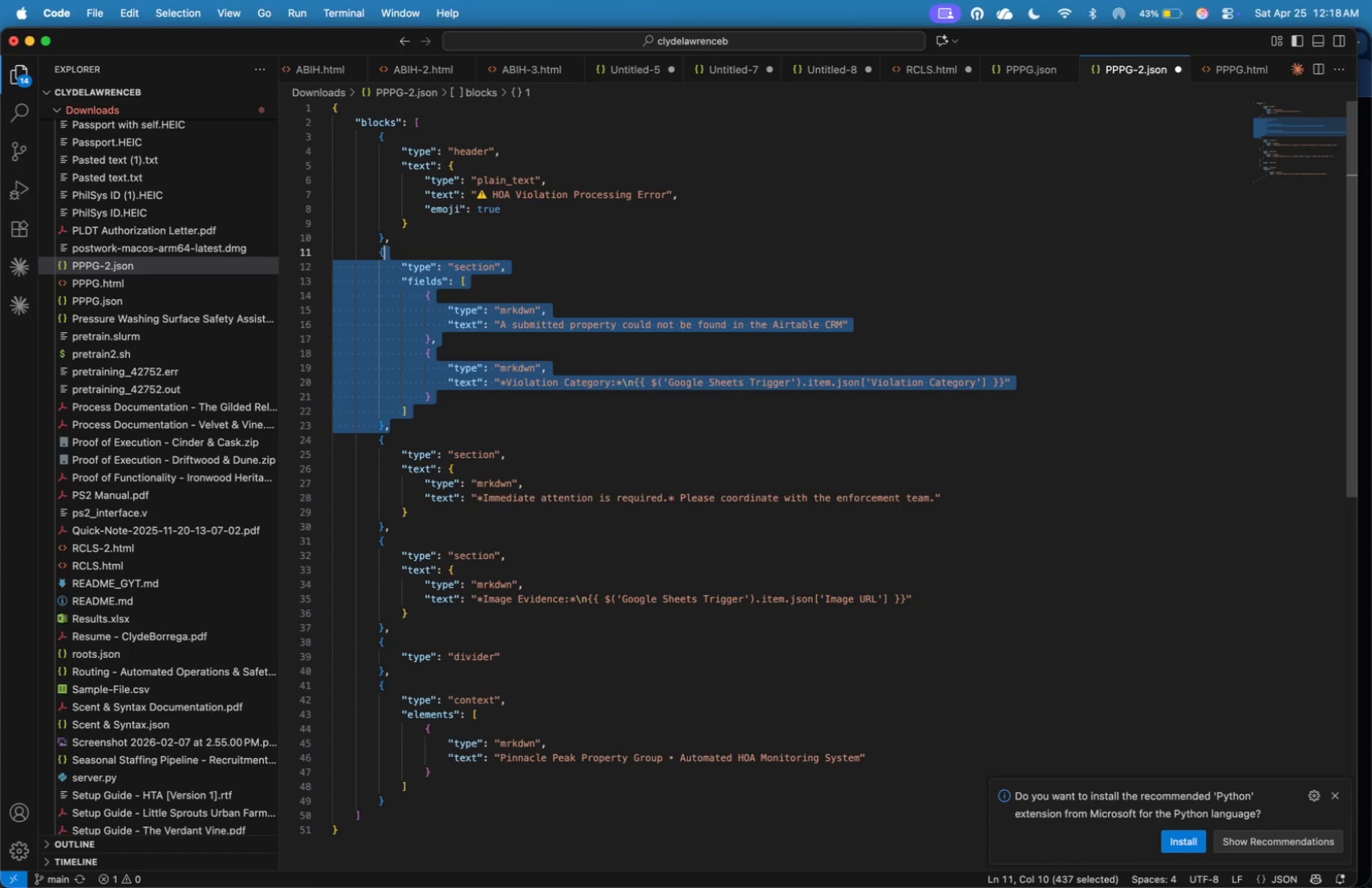 
key(Shift+ArrowUp)
 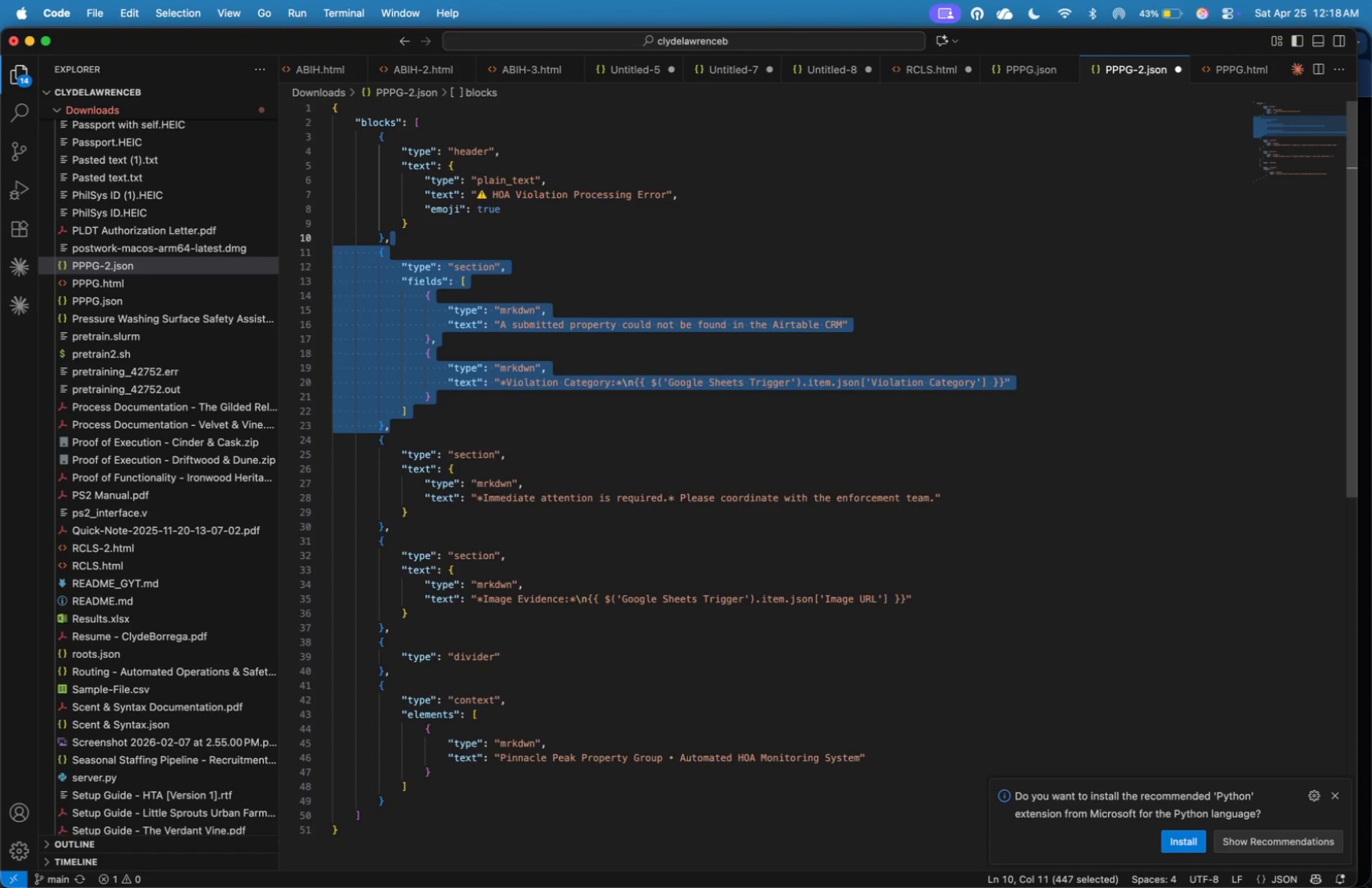 
key(Backspace)
 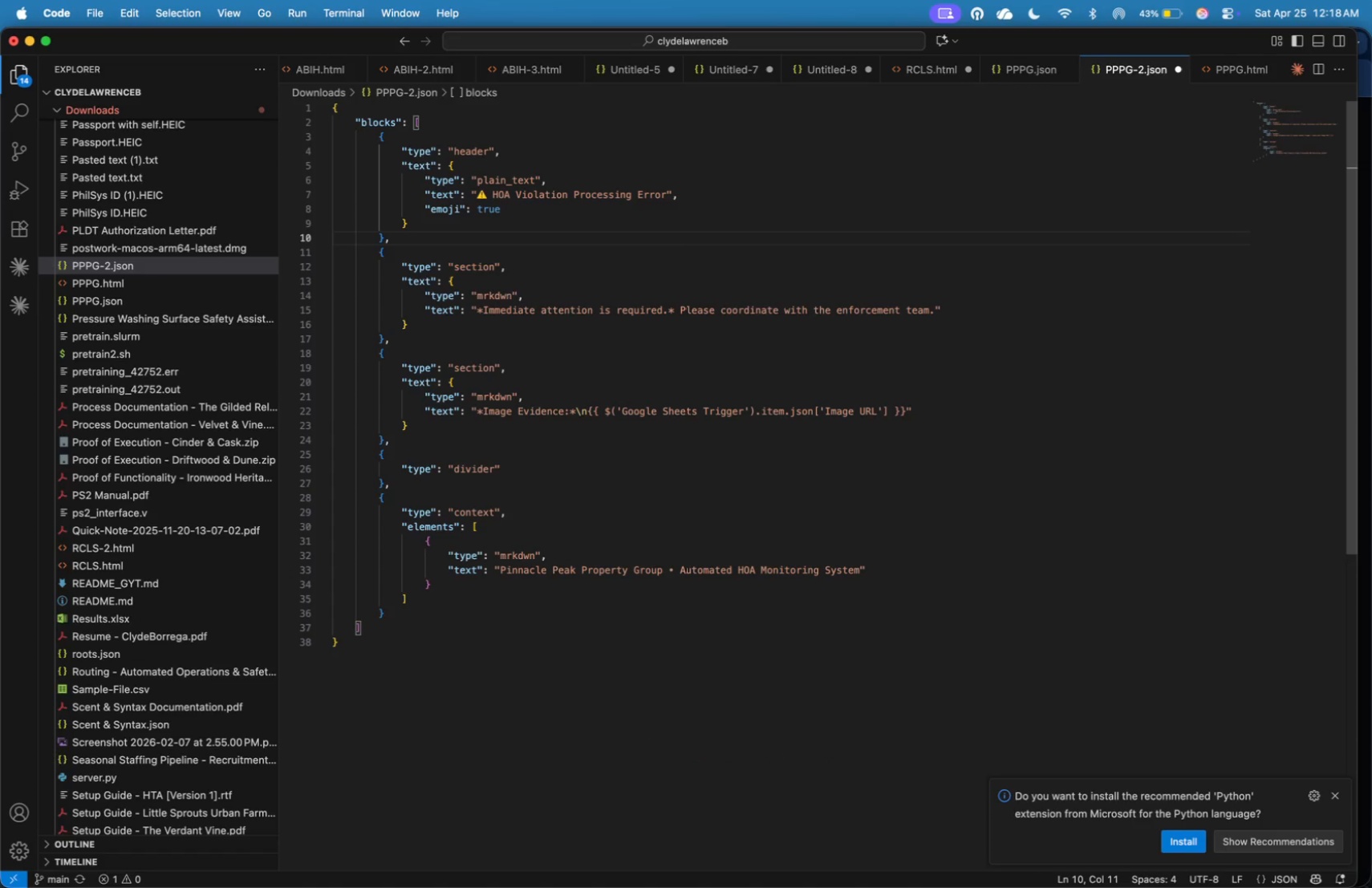 
key(ArrowDown)
 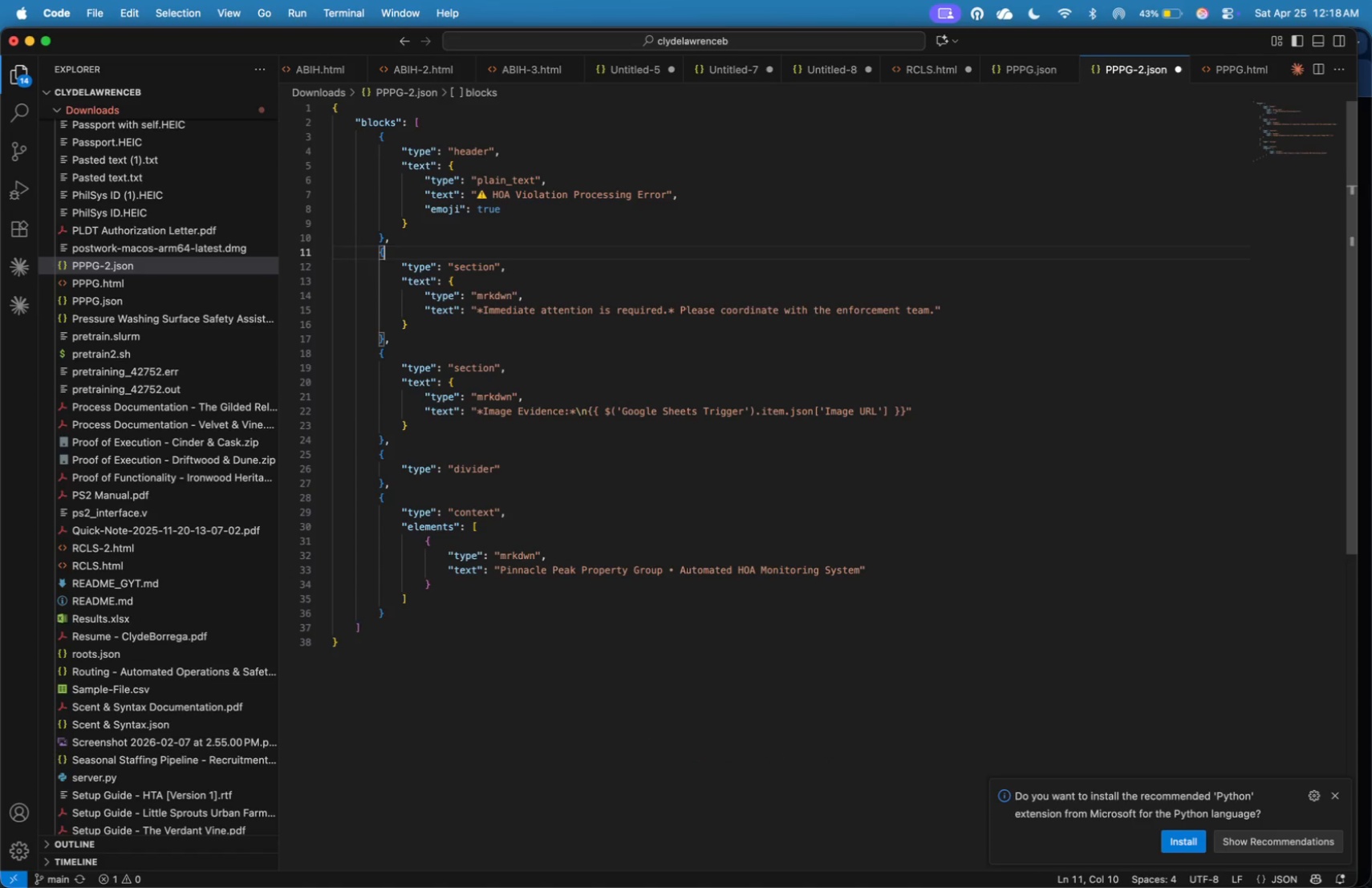 
key(ArrowDown)
 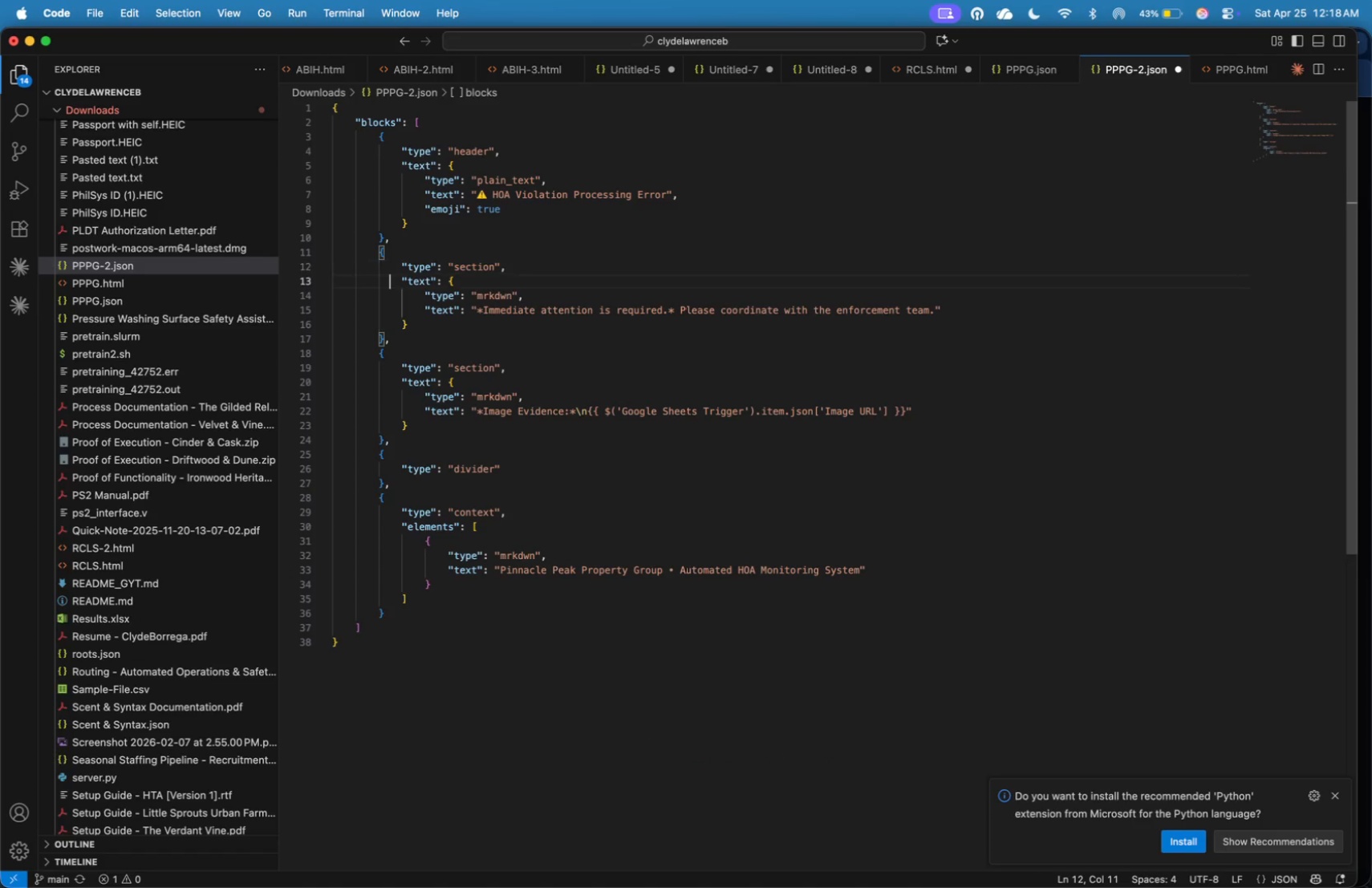 
key(ArrowDown)
 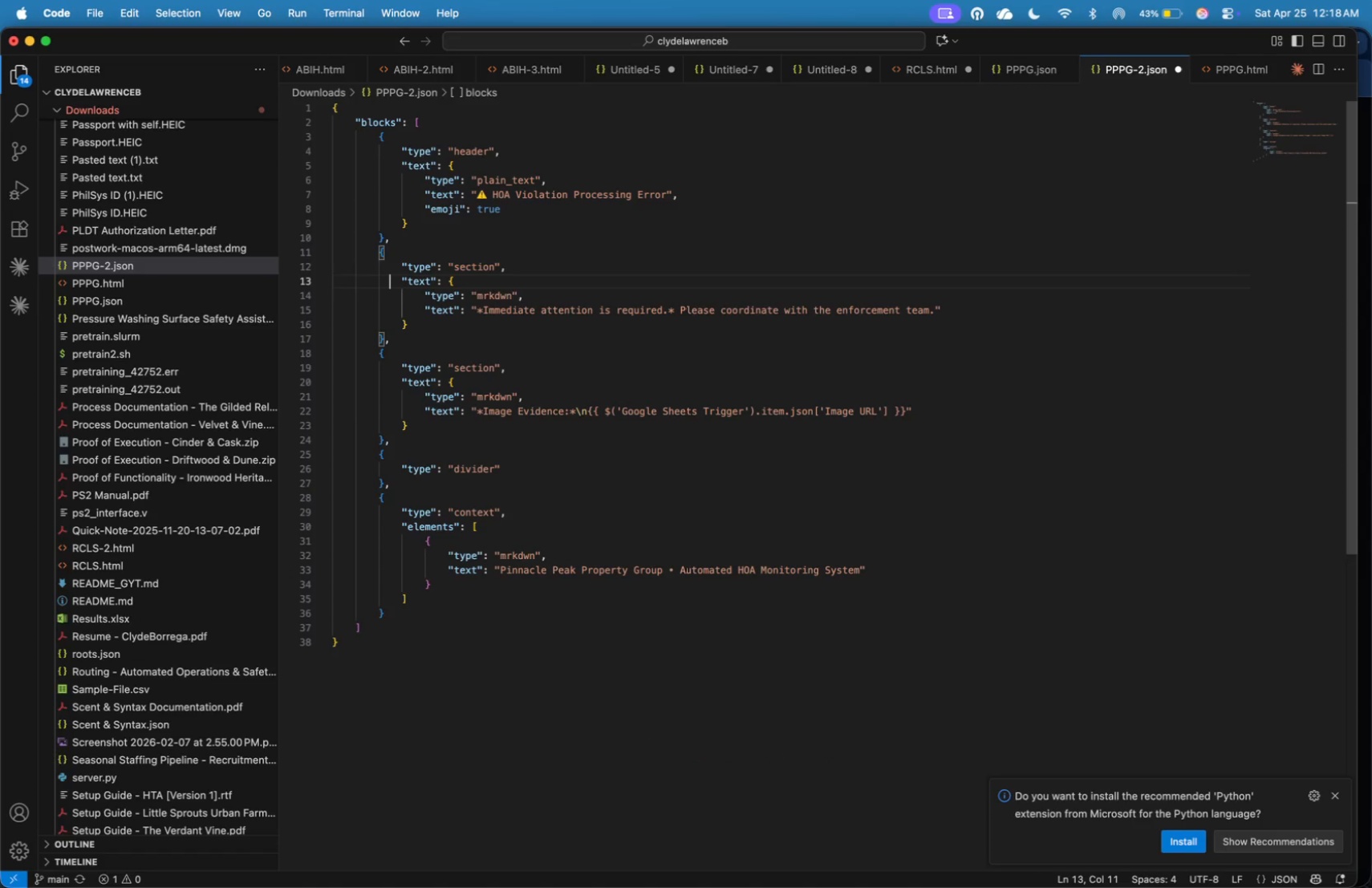 
key(ArrowDown)
 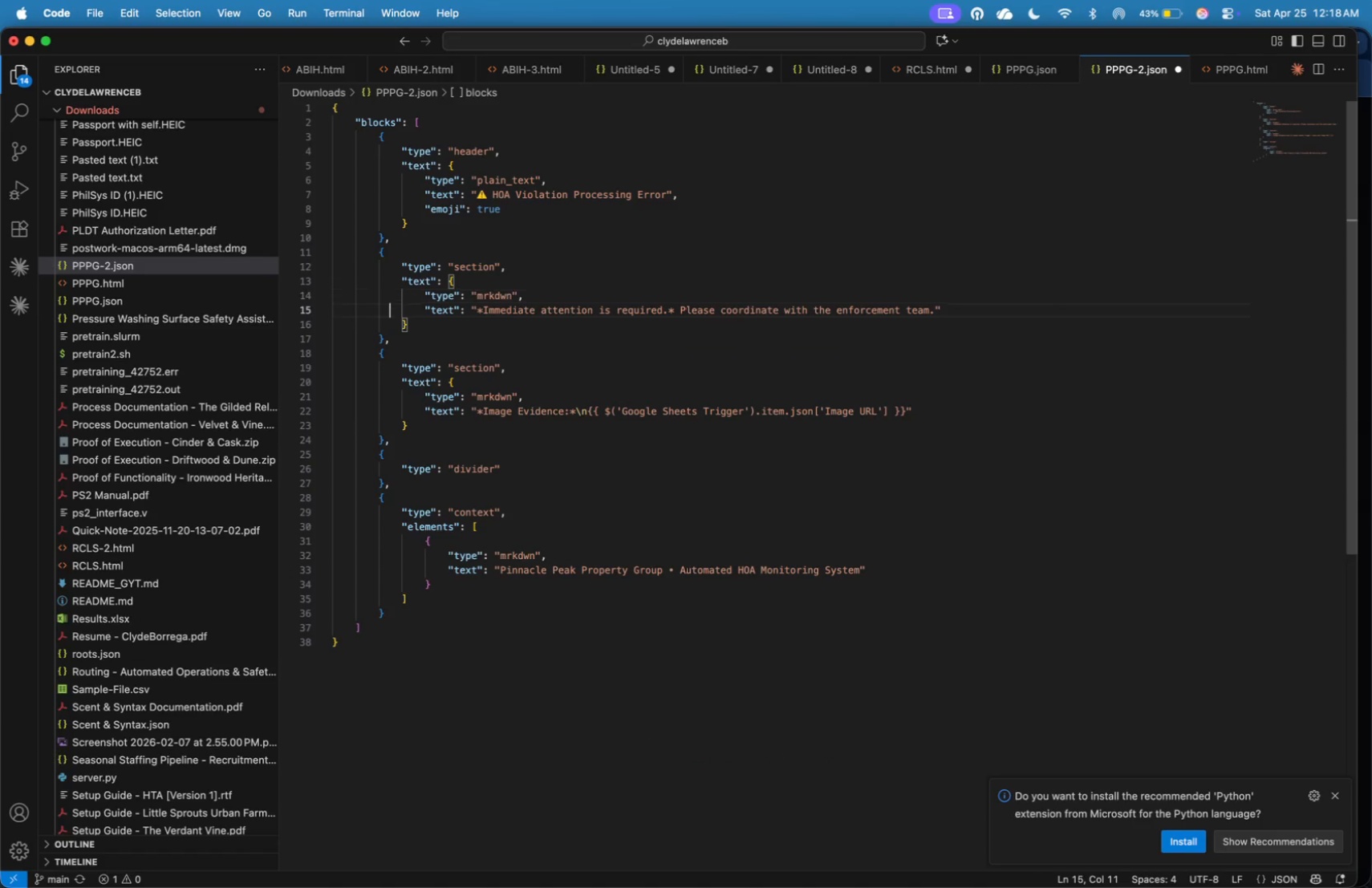 
key(ArrowDown)
 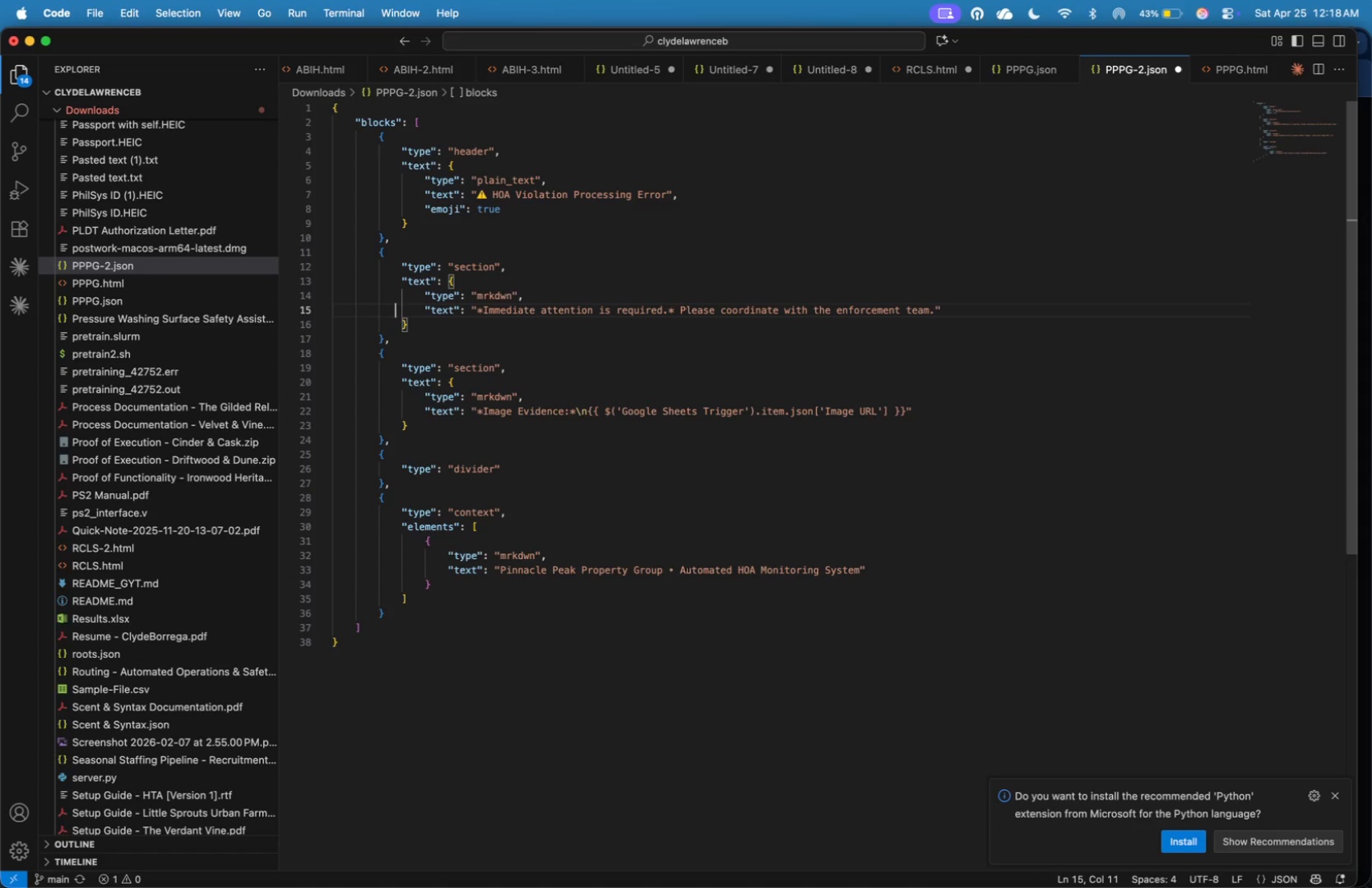 
hold_key(key=ArrowRight, duration=1.51)
 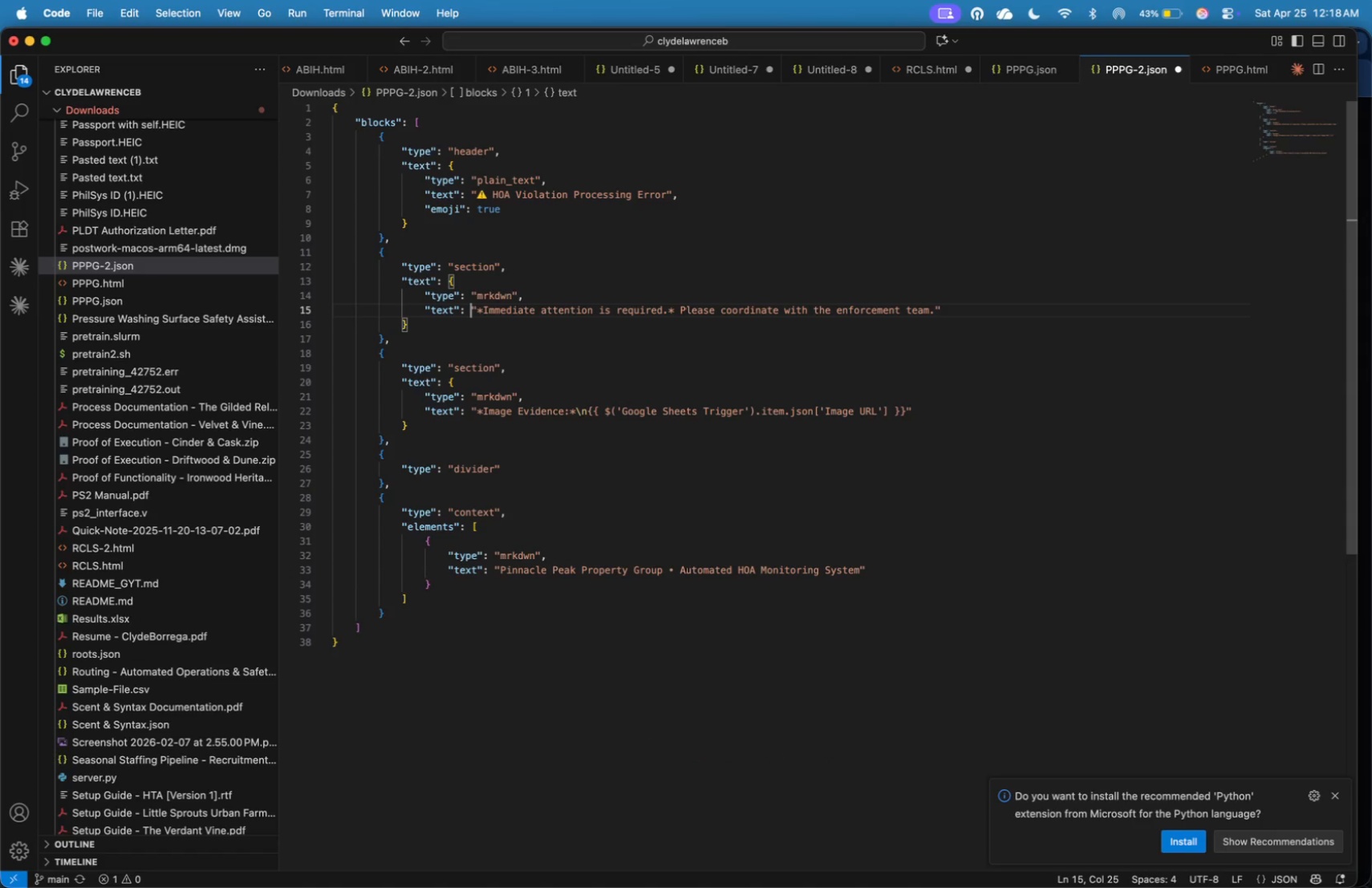 
key(ArrowRight)
 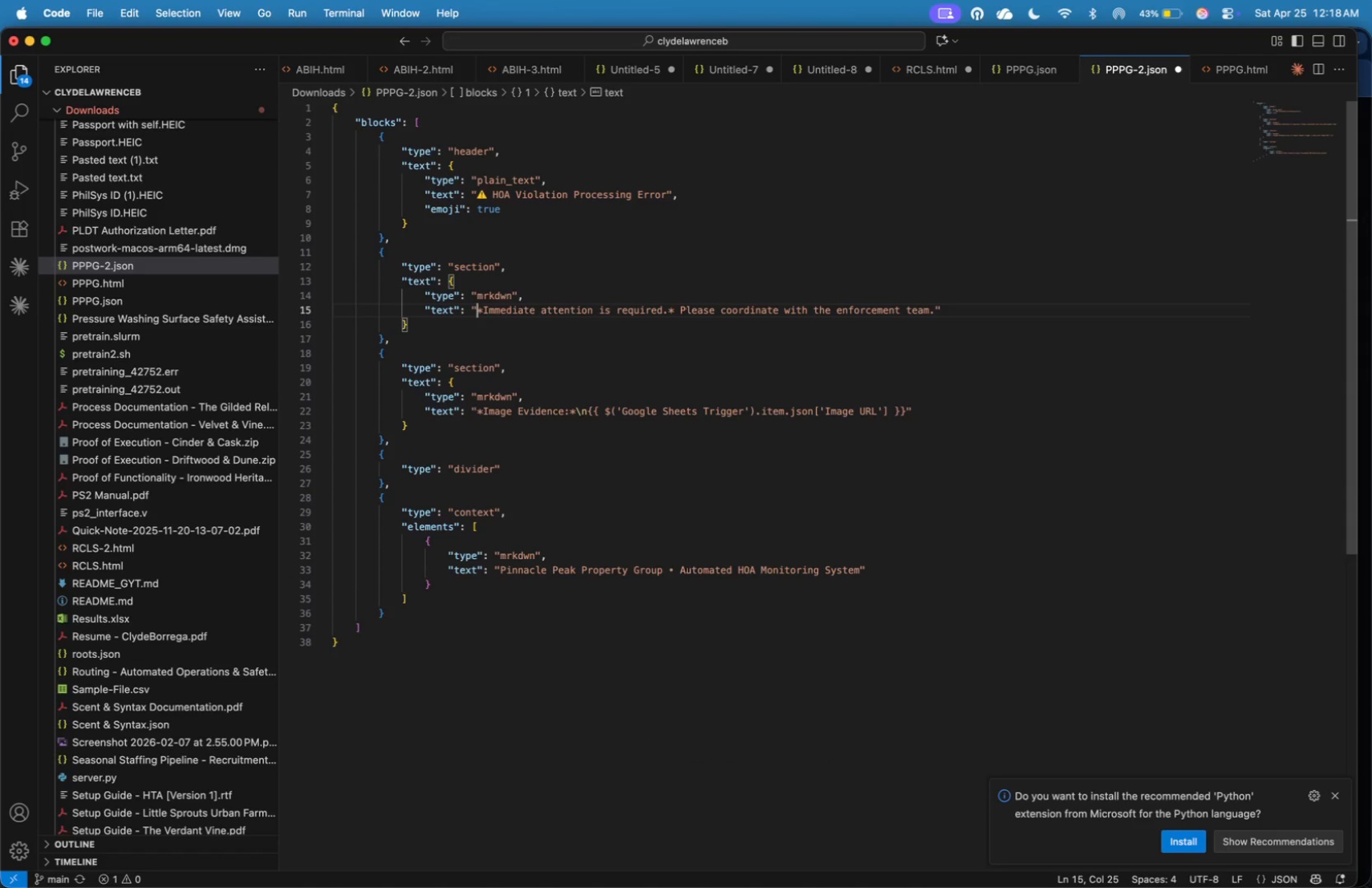 
key(ArrowRight)
 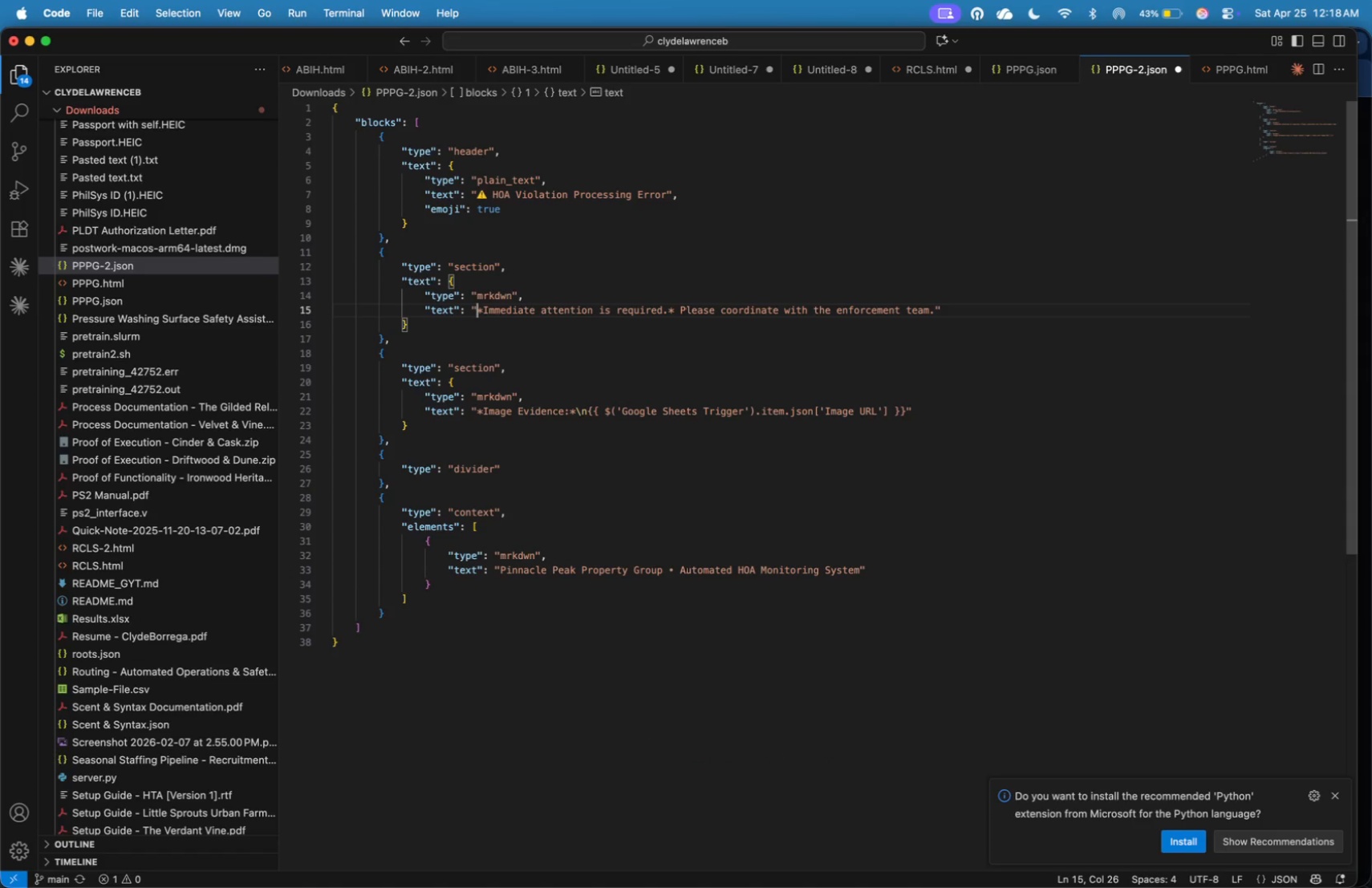 
hold_key(key=ArrowRight, duration=1.51)
 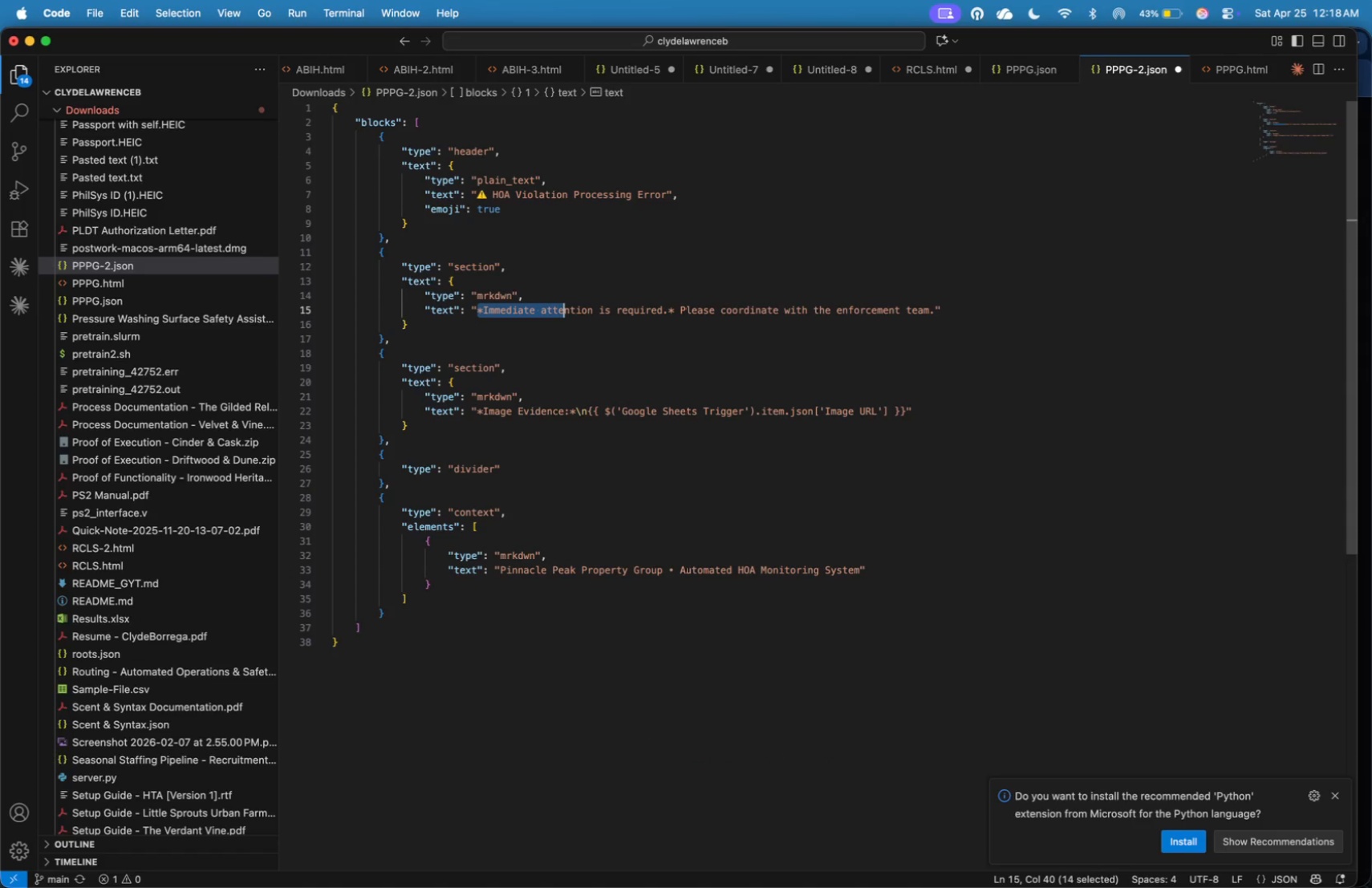 
key(Shift+ArrowRight)
 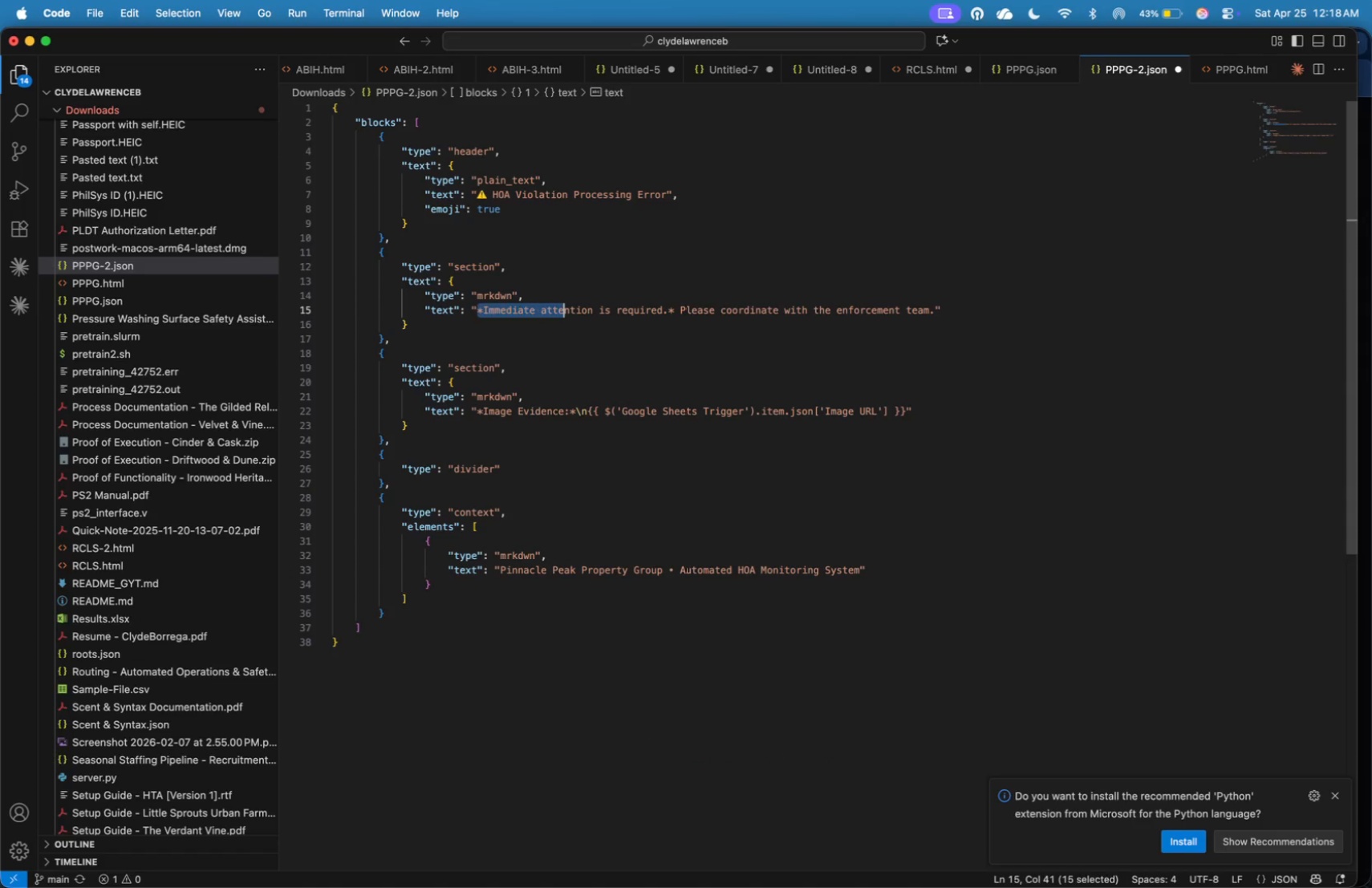 
key(ArrowLeft)
 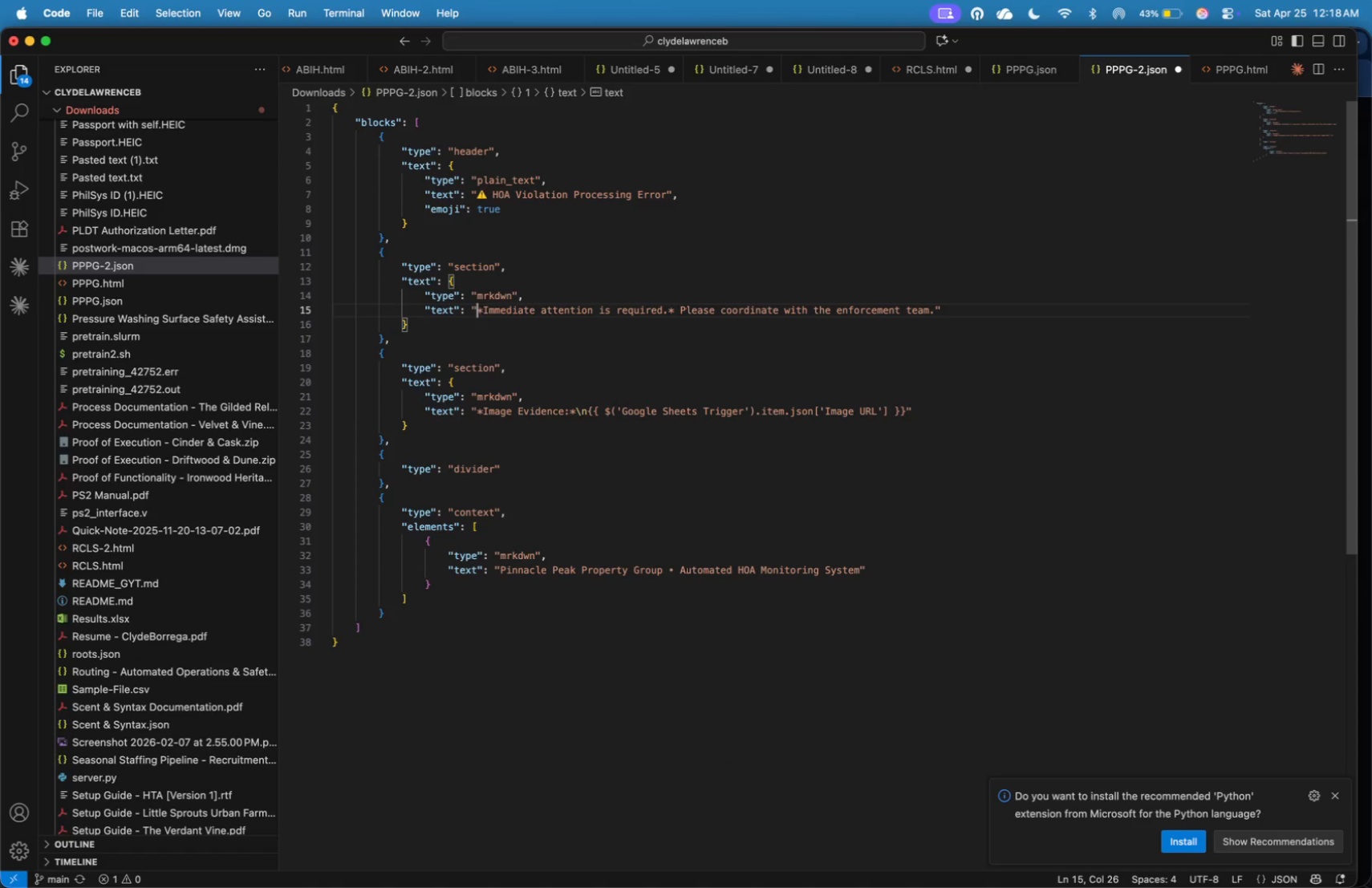 
key(ArrowRight)
 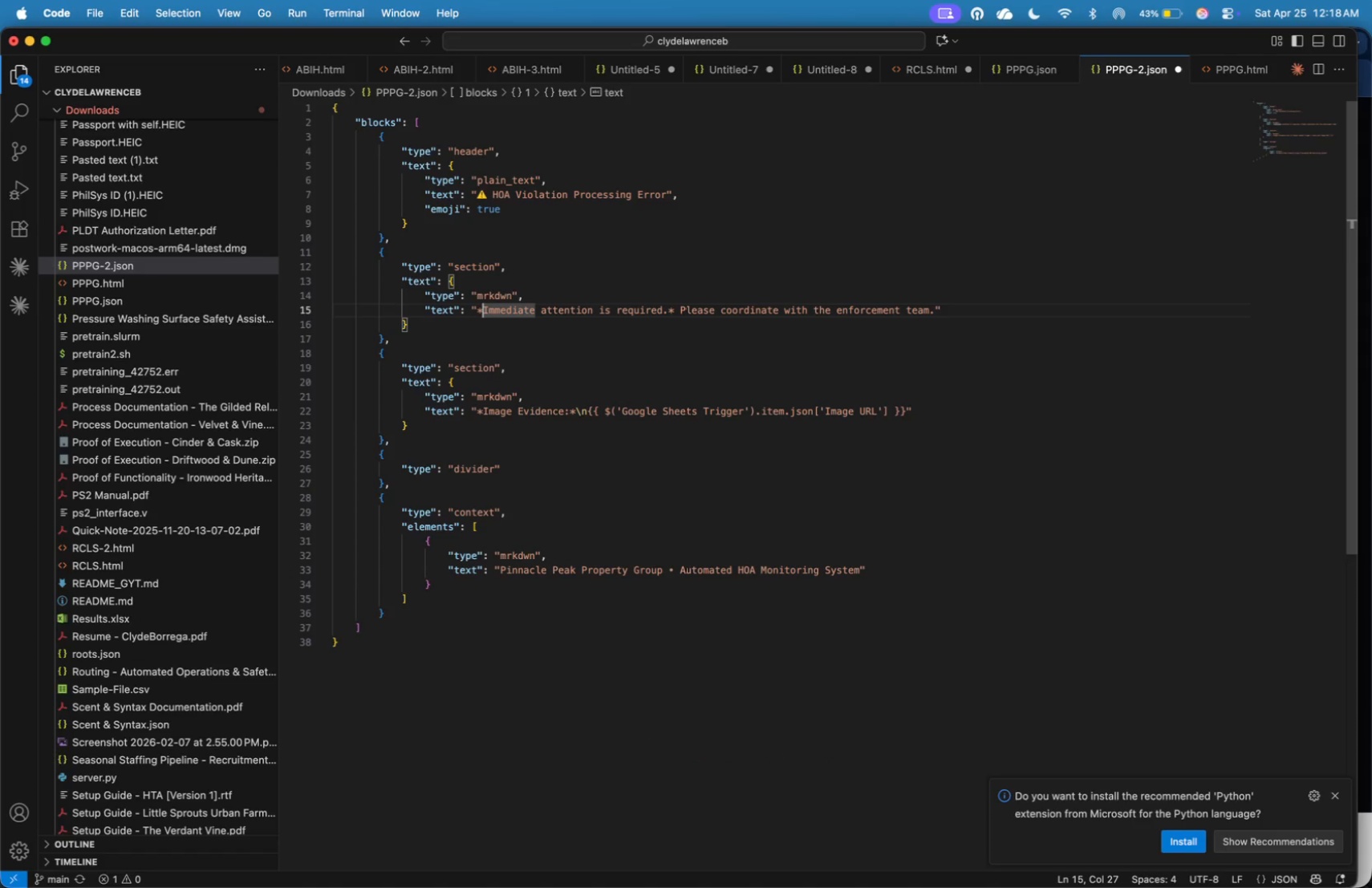 
hold_key(key=ArrowRight, duration=0.51)
 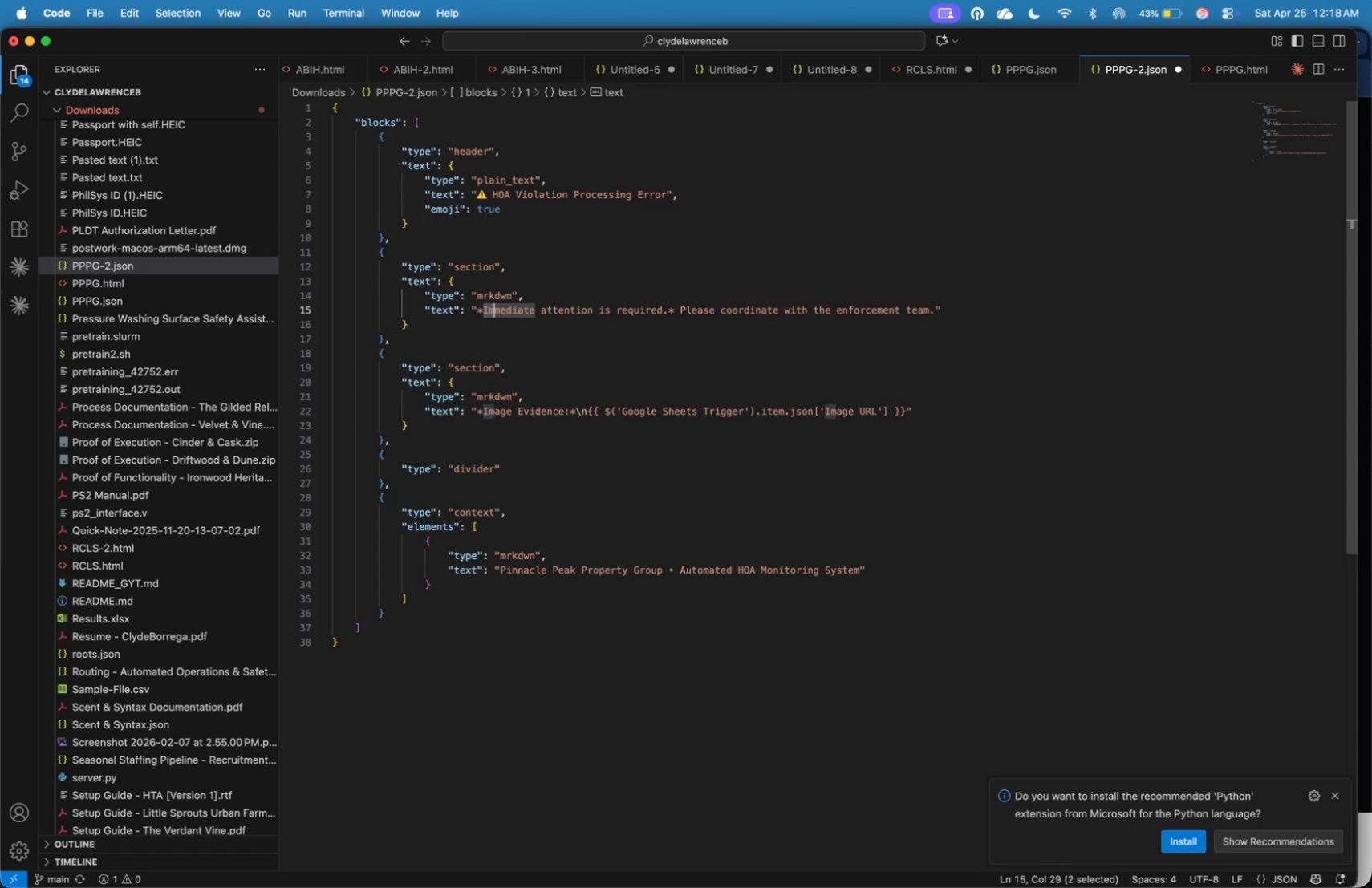 
hold_key(key=ArrowRight, duration=1.51)
 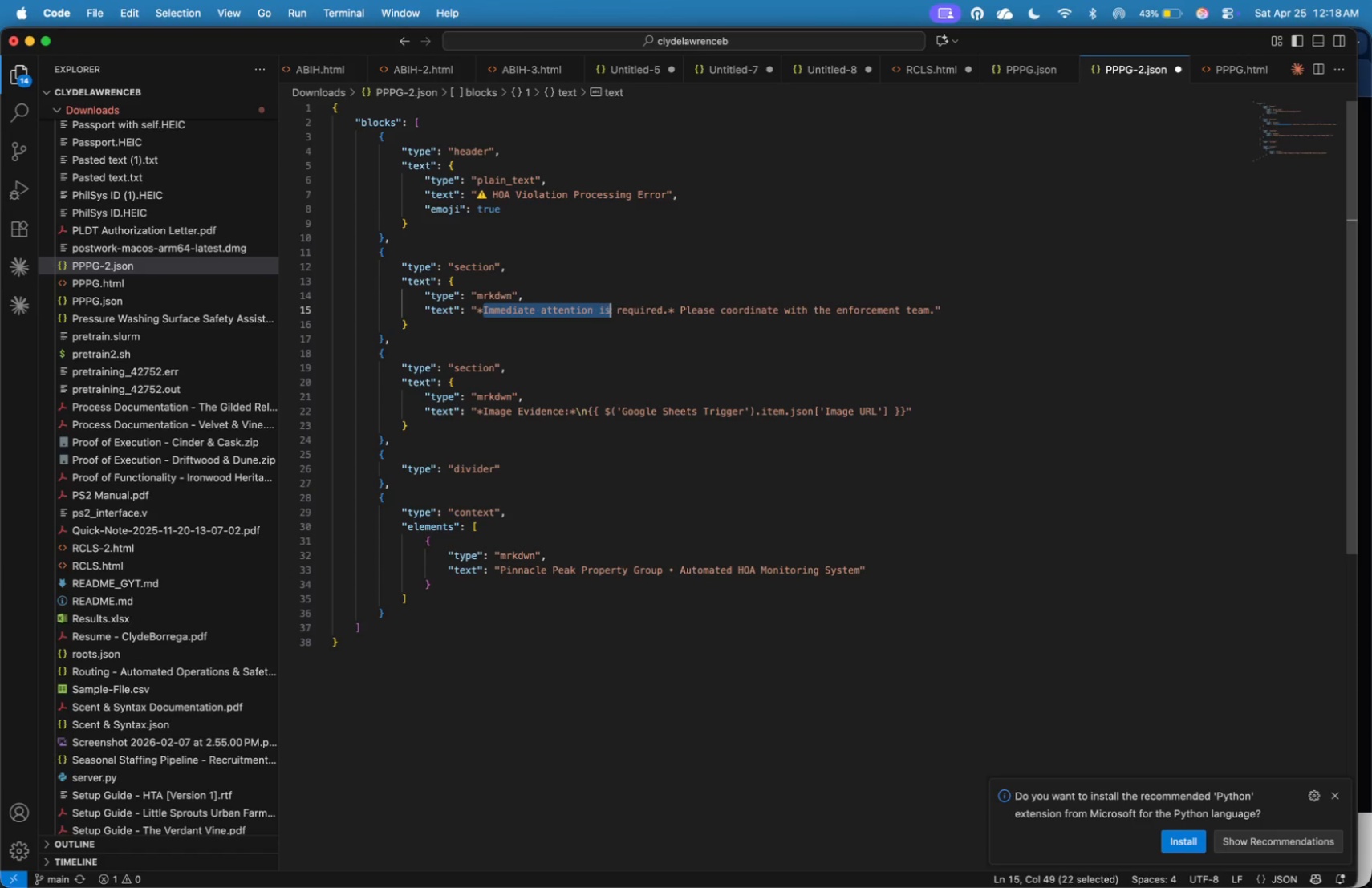 
hold_key(key=ArrowRight, duration=1.5)
 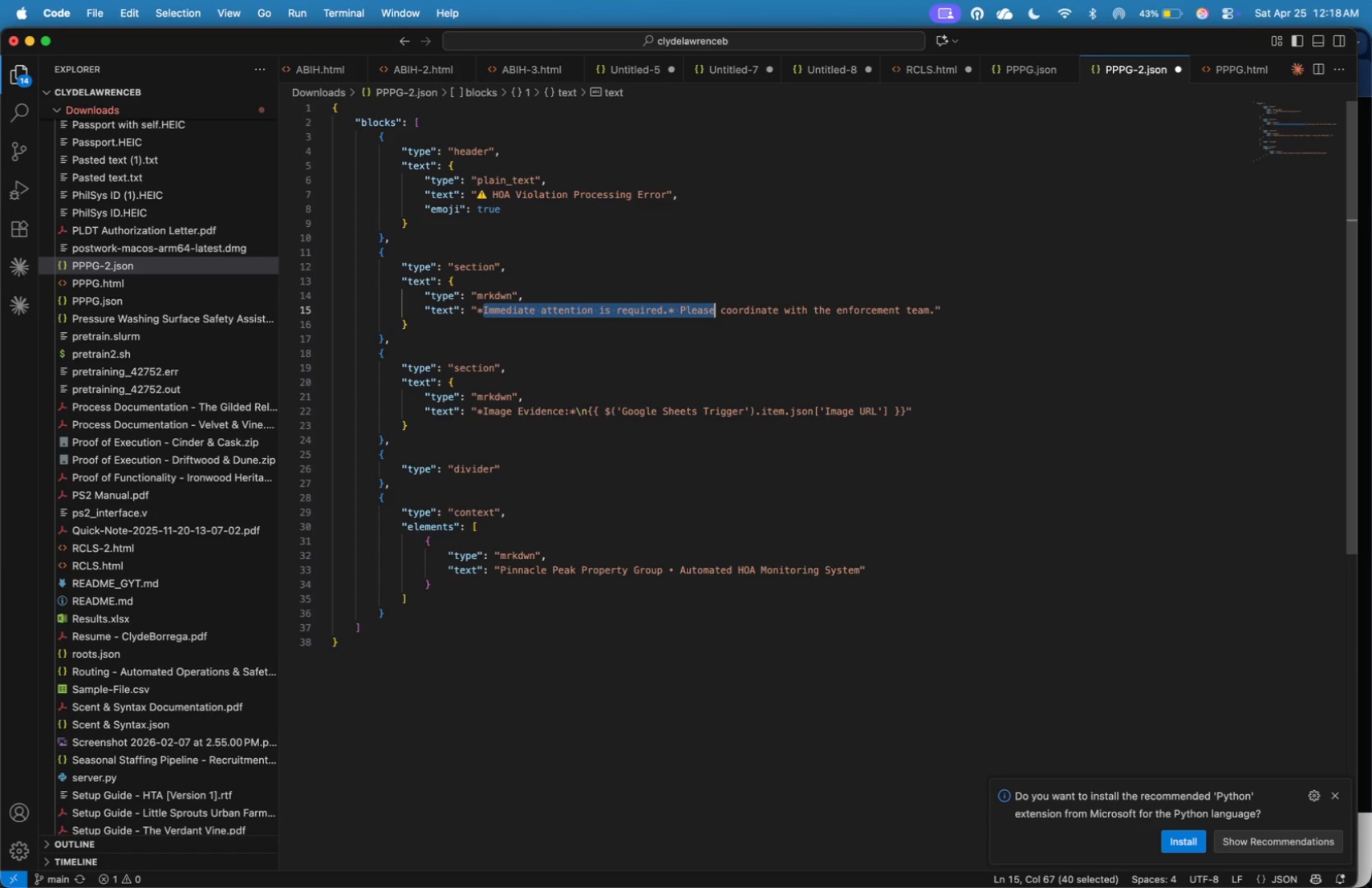 
hold_key(key=ArrowRight, duration=1.5)
 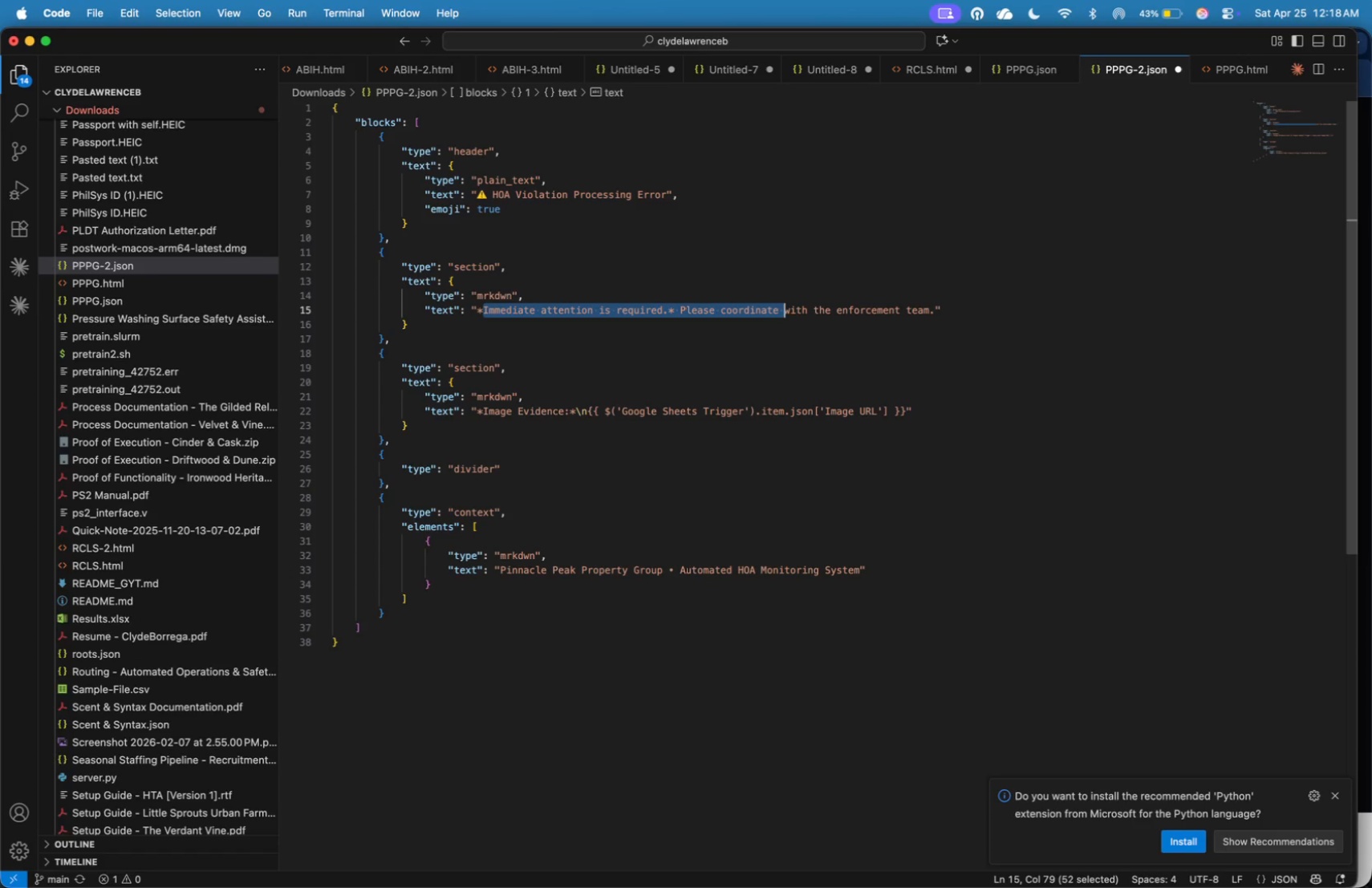 
key(Shift+ArrowRight)
 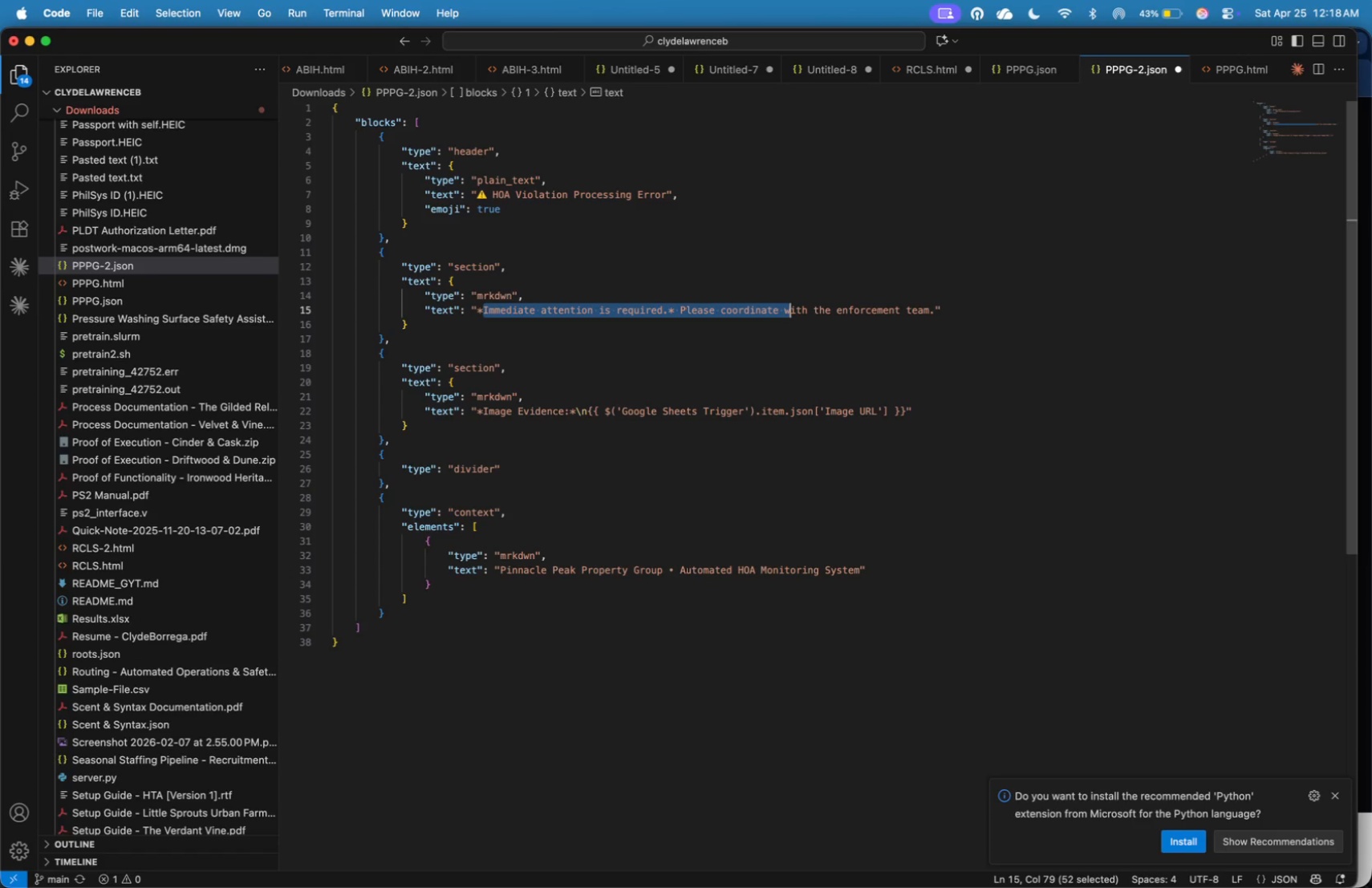 
key(Shift+ArrowRight)
 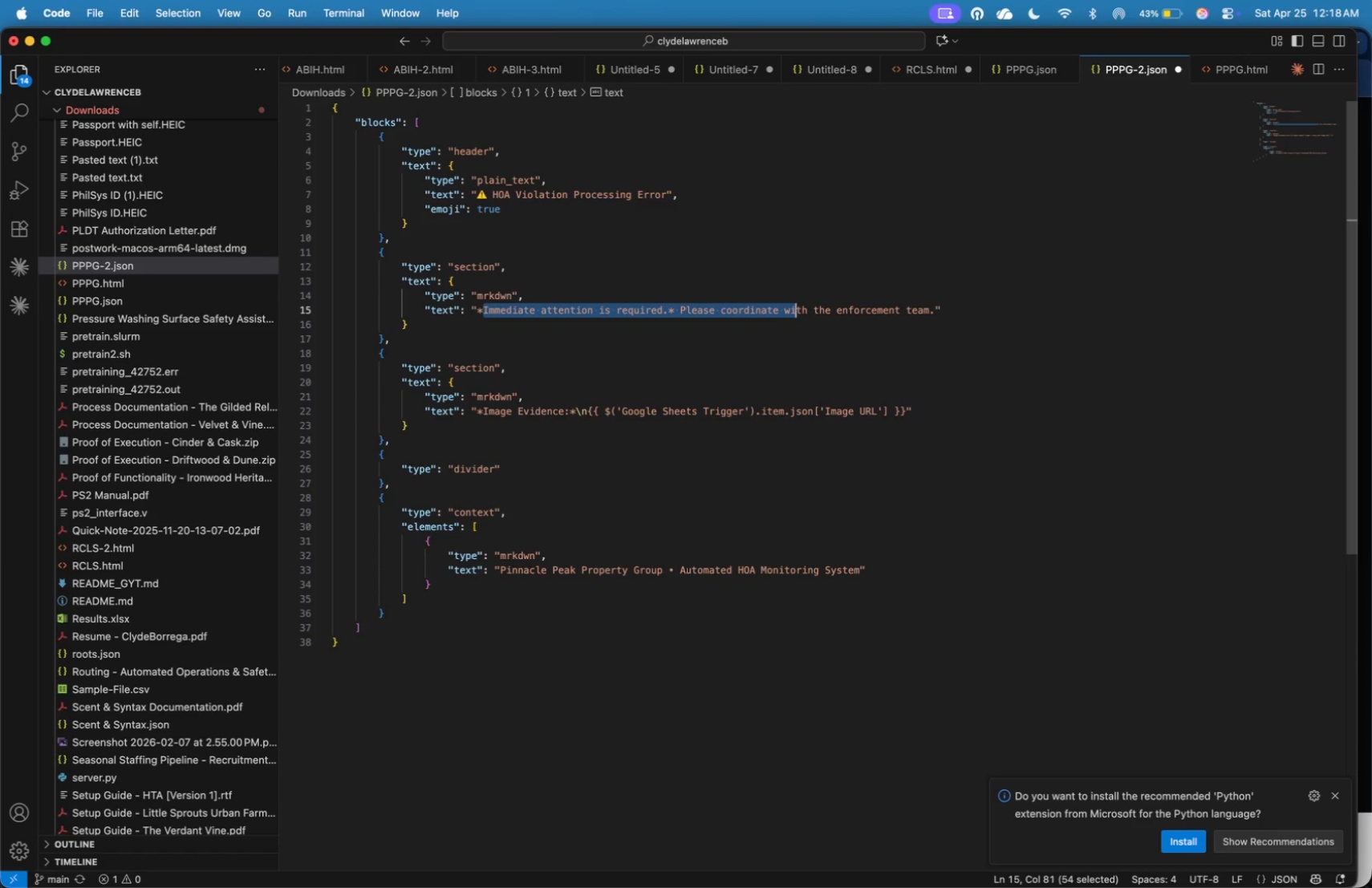 
key(Shift+ArrowRight)
 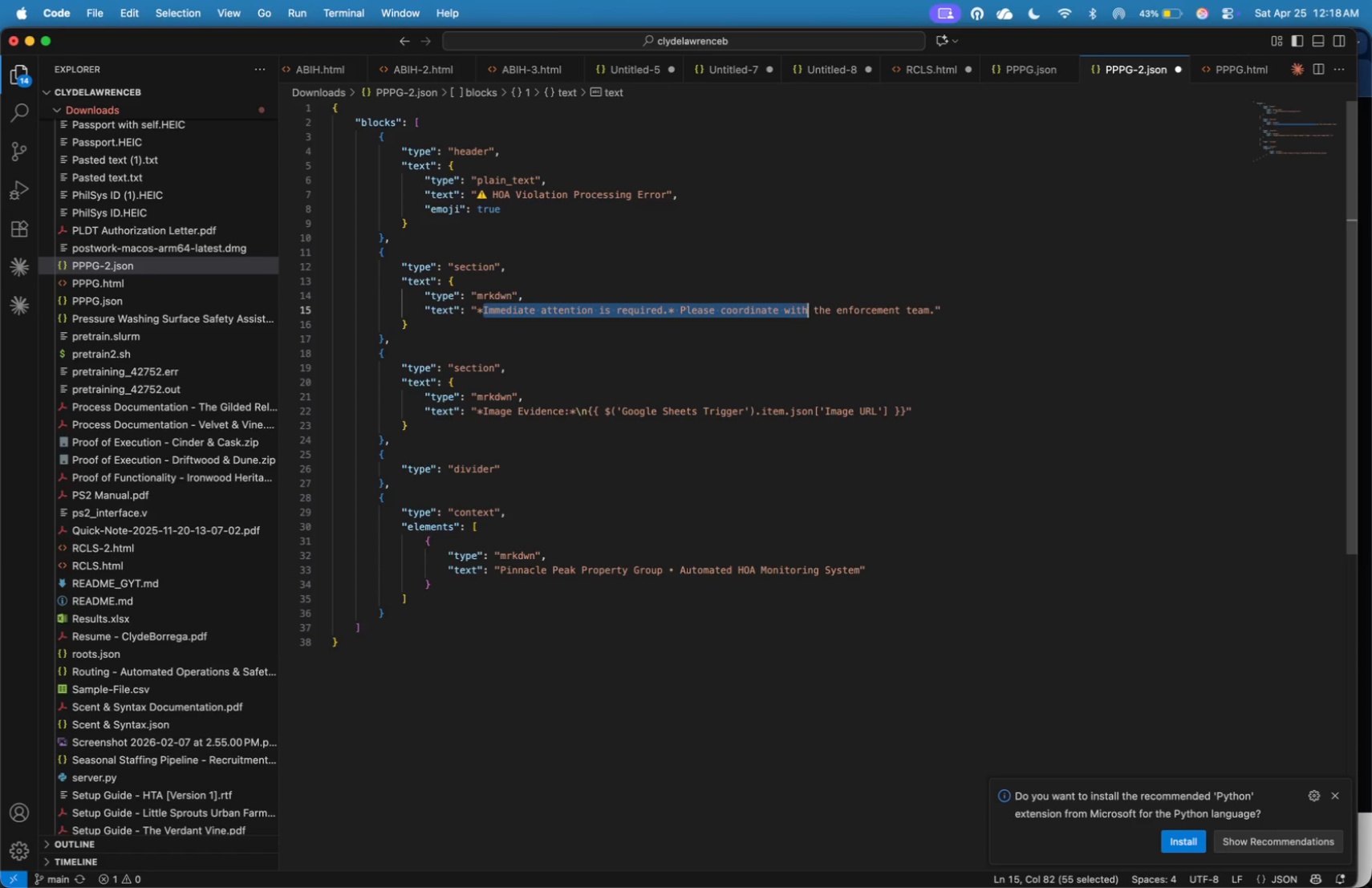 
hold_key(key=ArrowRight, duration=1.51)
 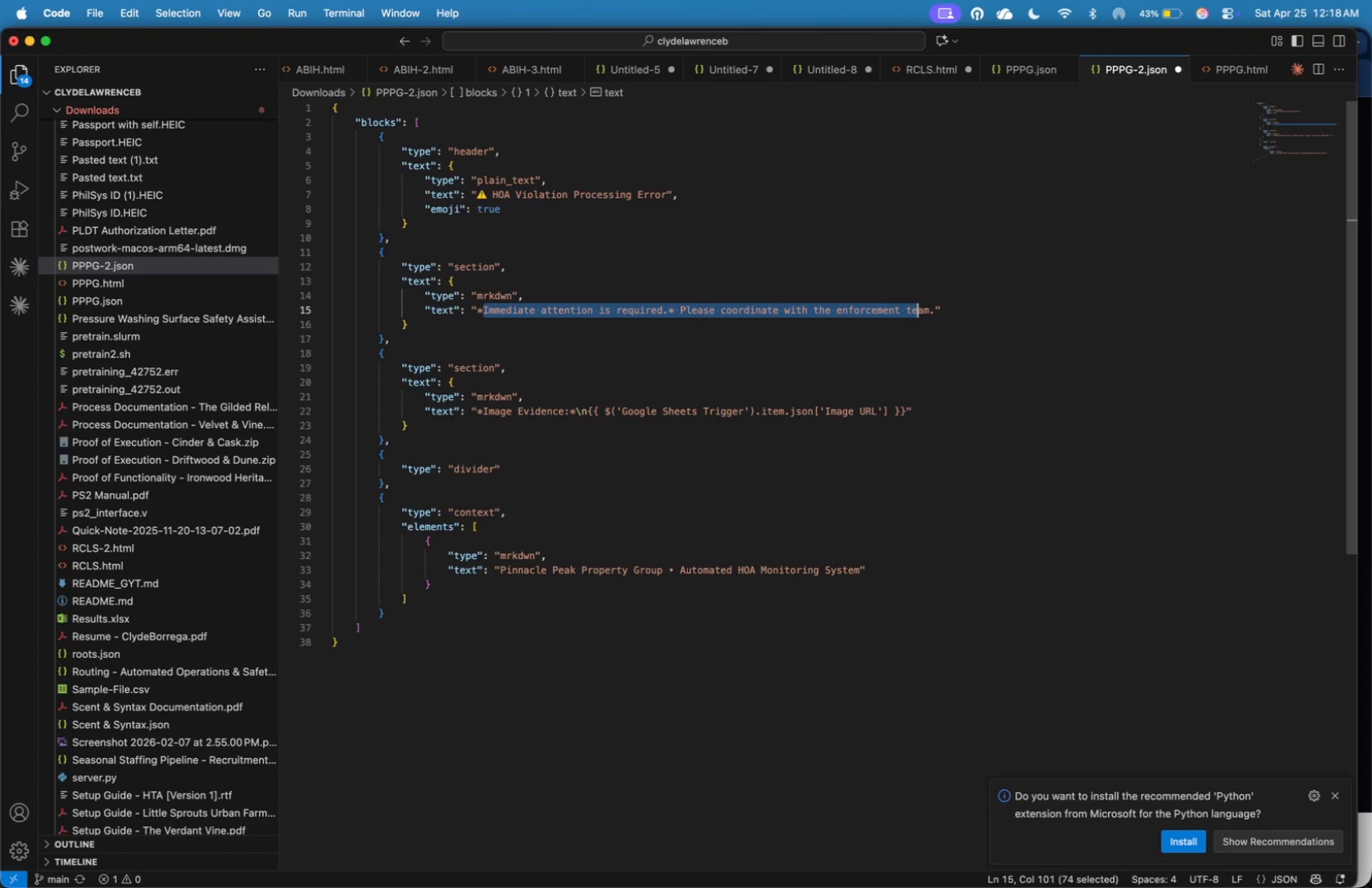 
hold_key(key=ArrowRight, duration=0.99)
 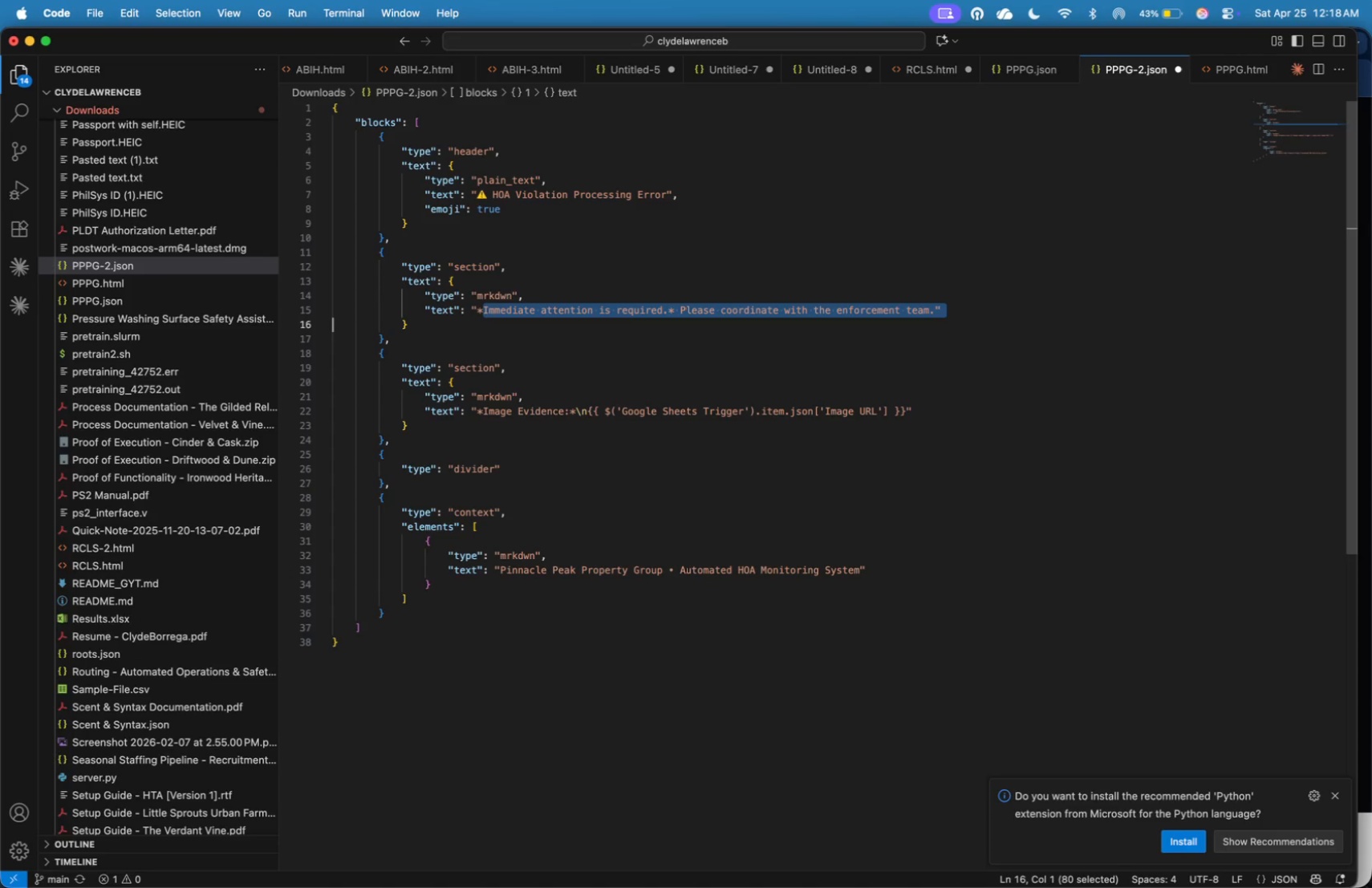 
key(Shift+ArrowLeft)
 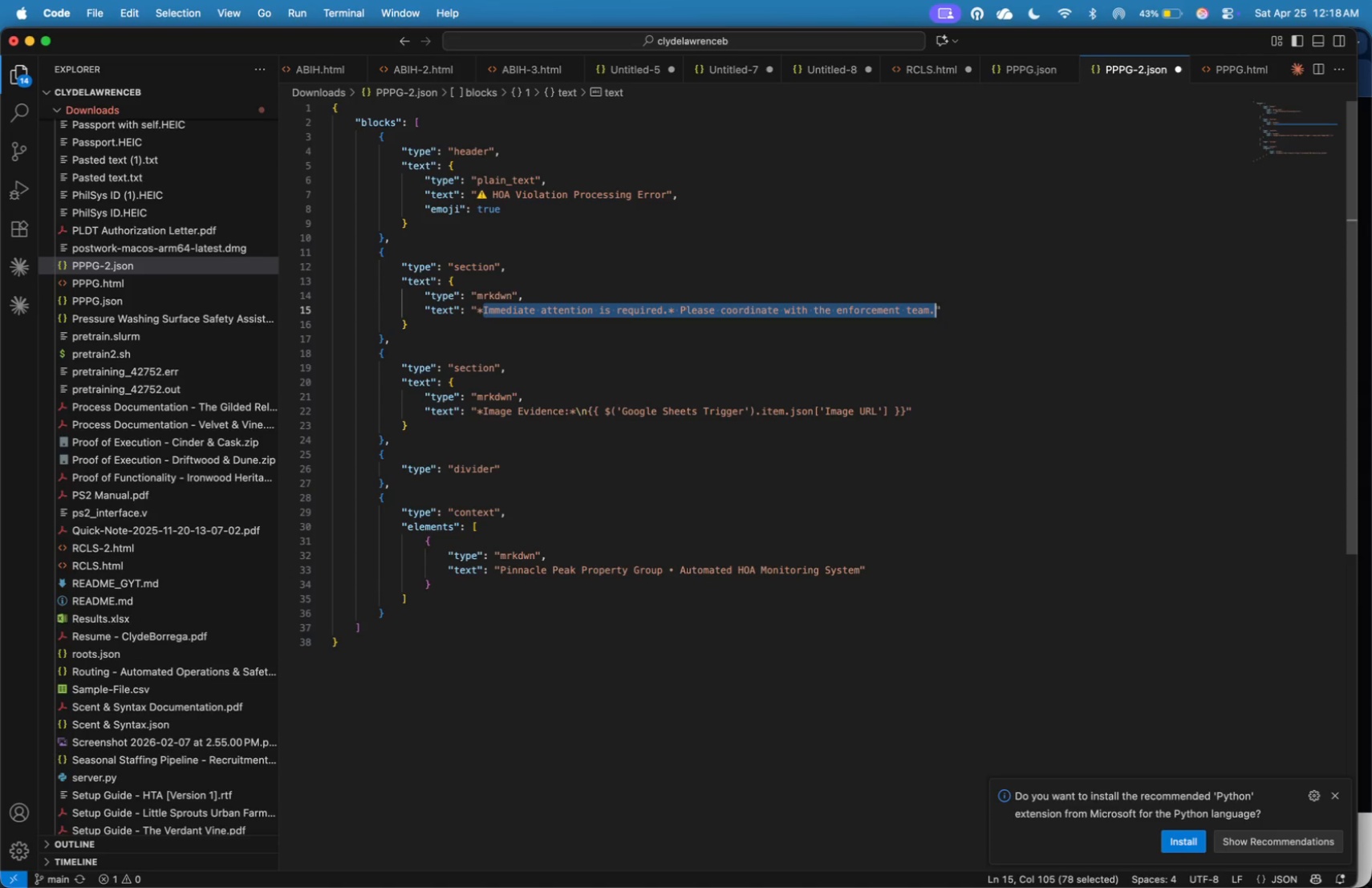 
key(Shift+ArrowLeft)
 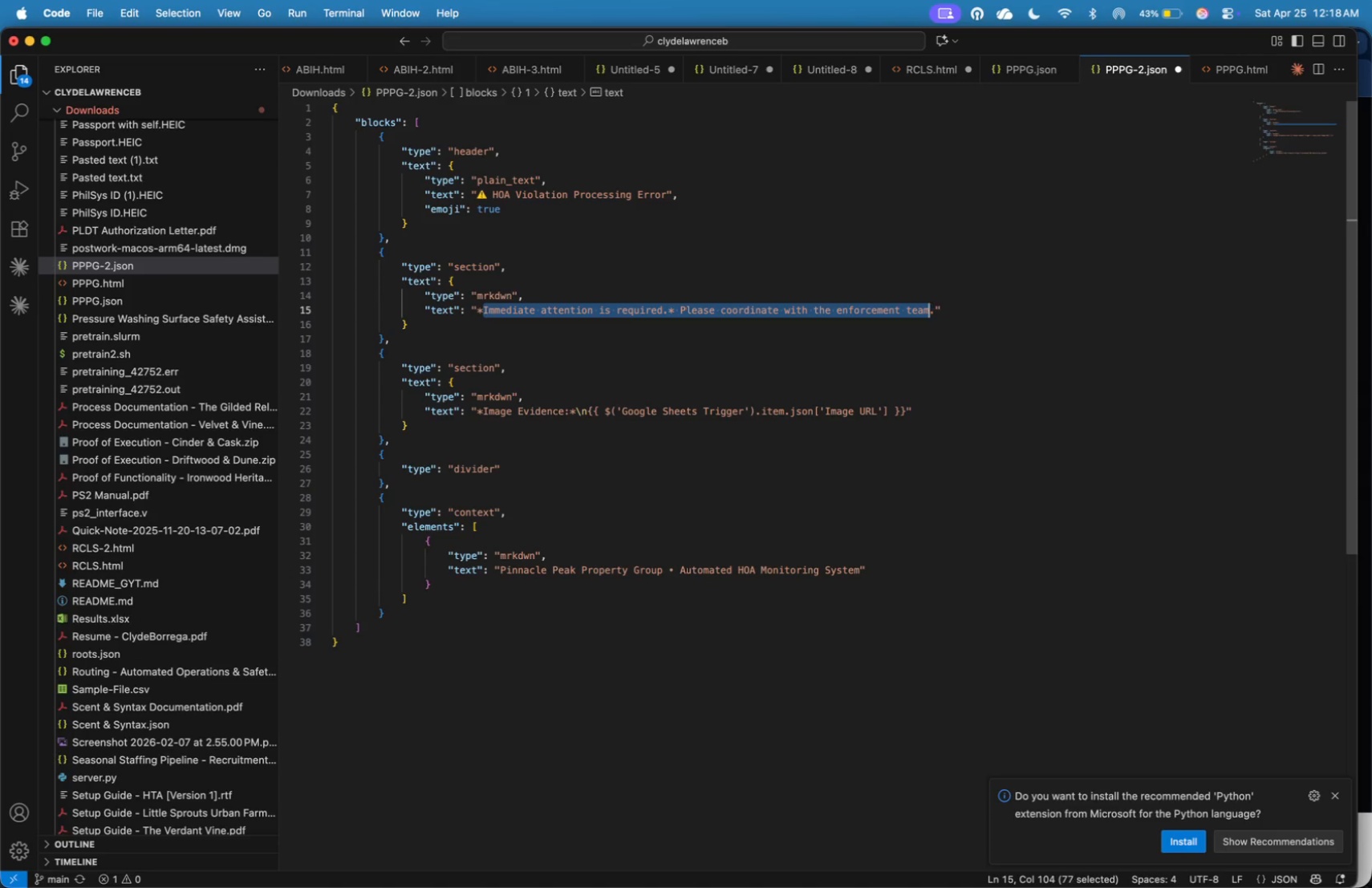 
key(Shift+ArrowLeft)
 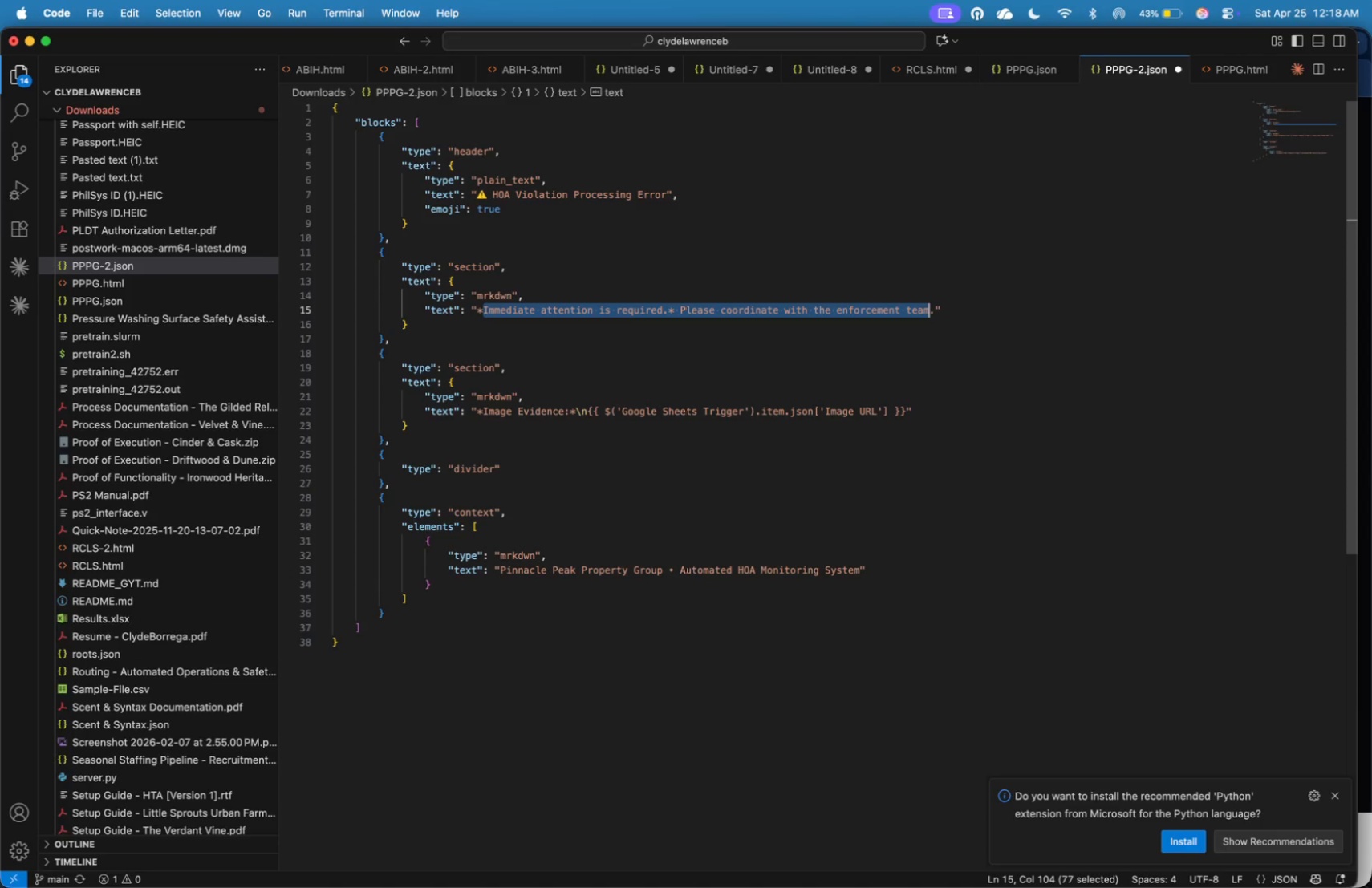 
key(Shift+ArrowRight)
 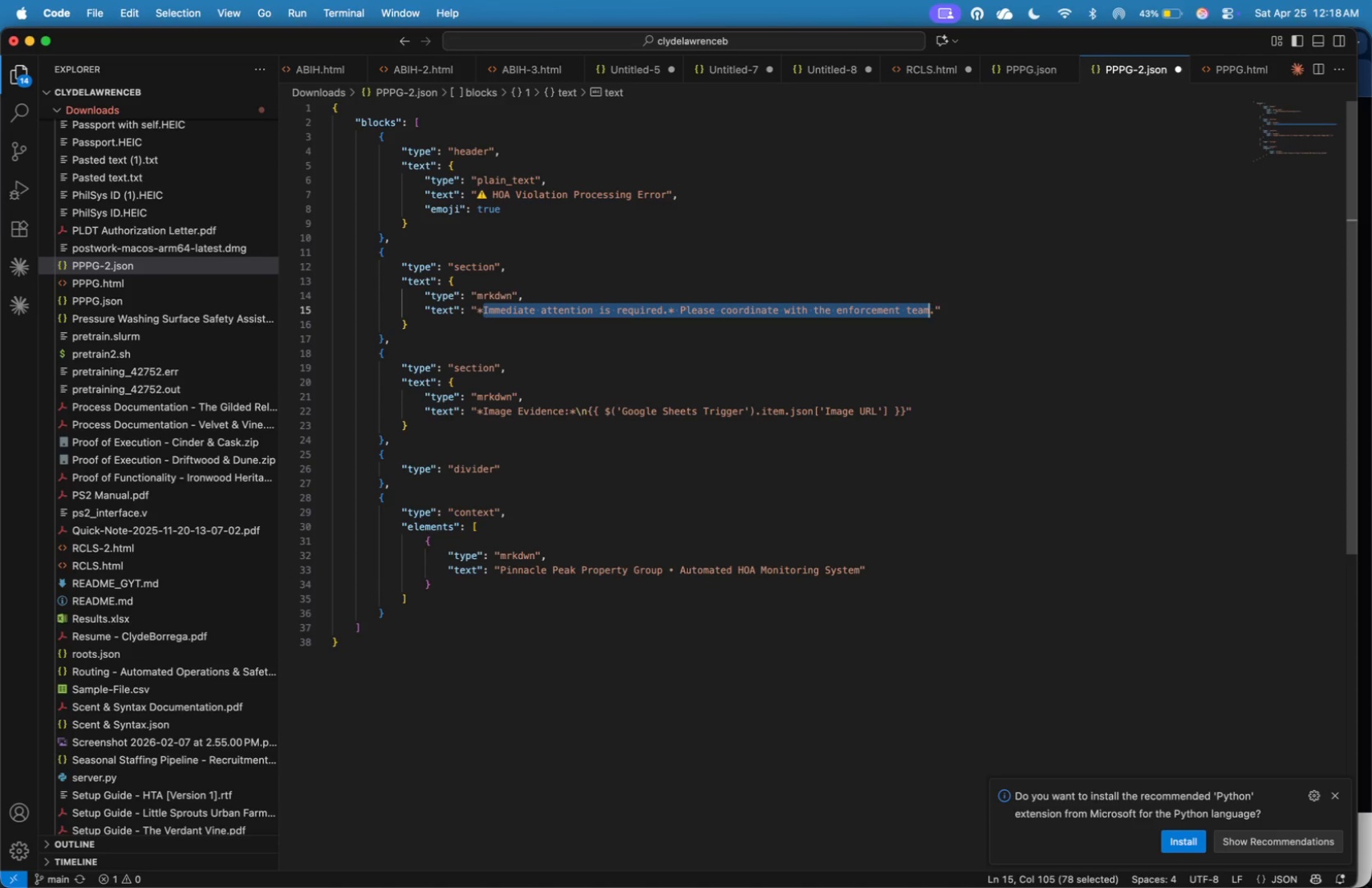 
key(Shift+ArrowLeft)
 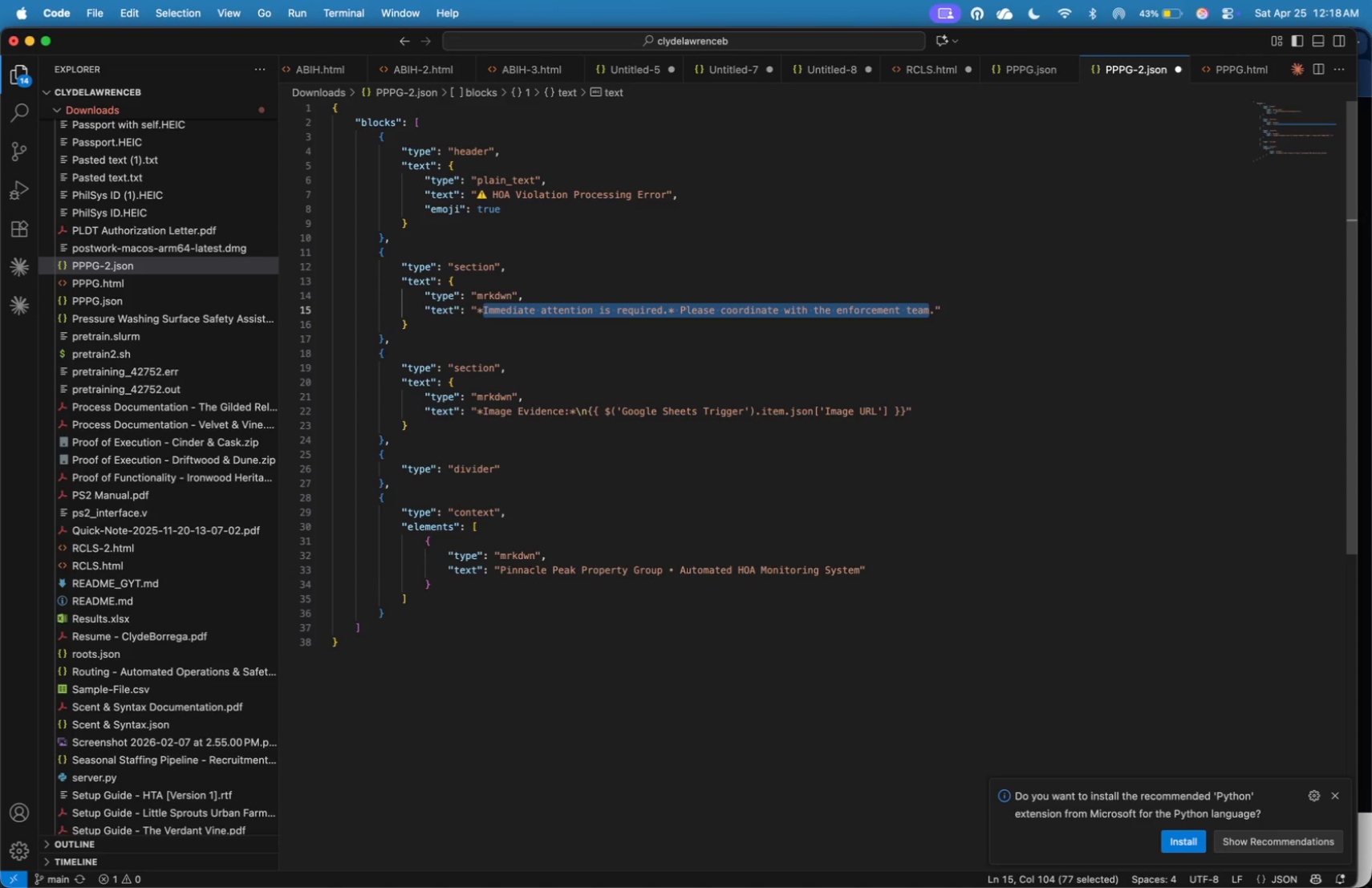 
key(Shift+ArrowRight)
 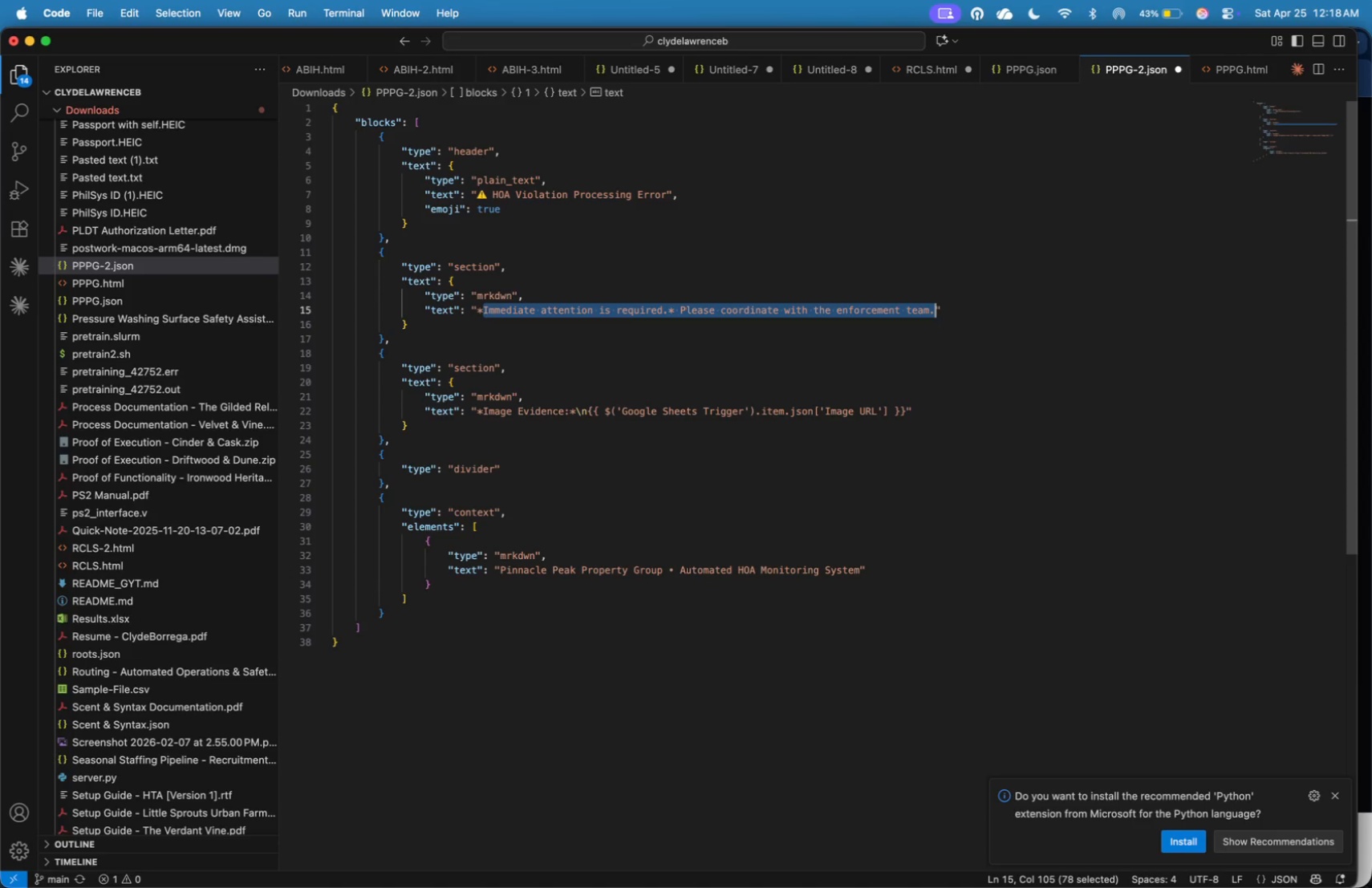 
key(Meta+V)
 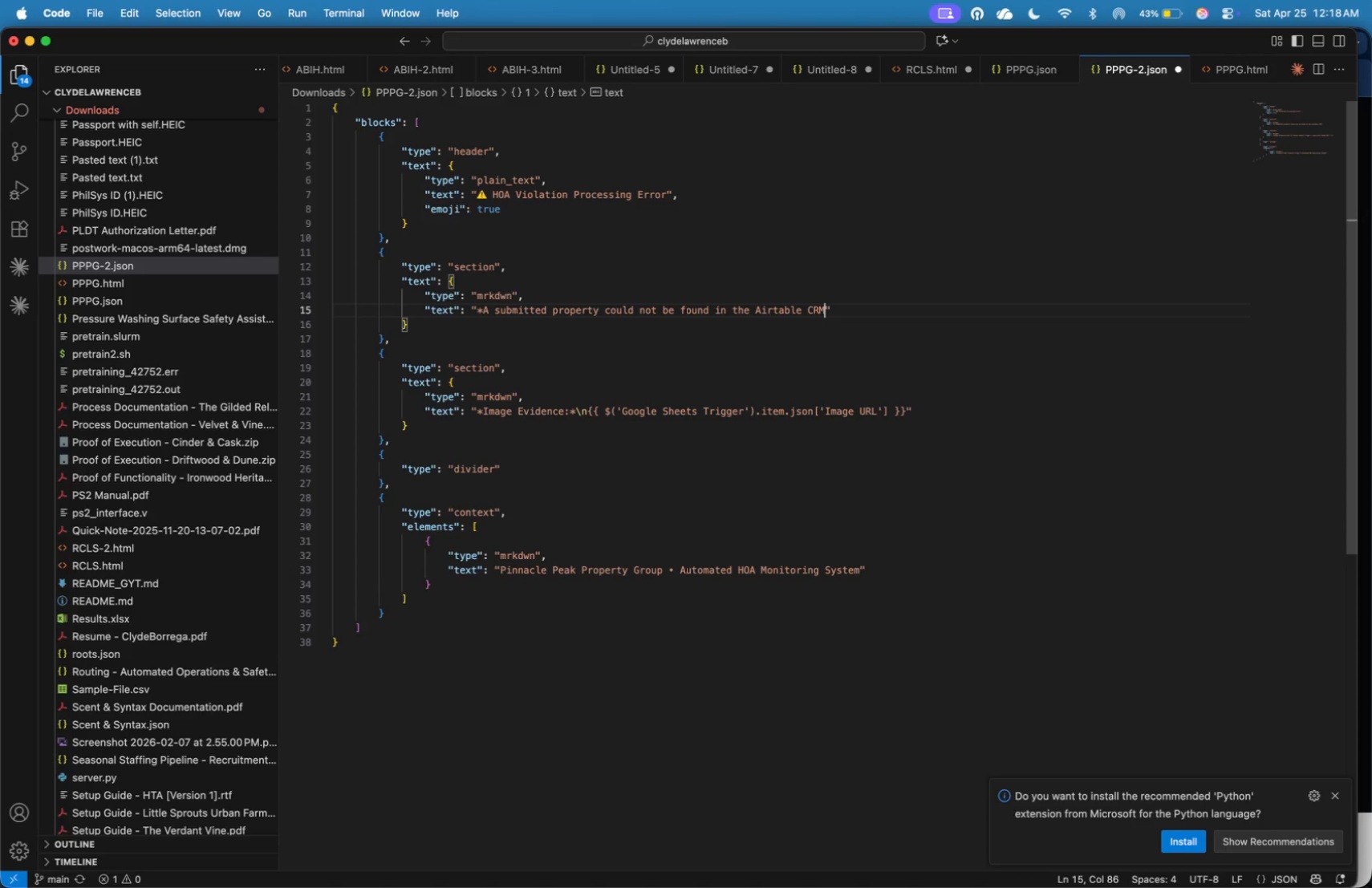 
key(Period)
 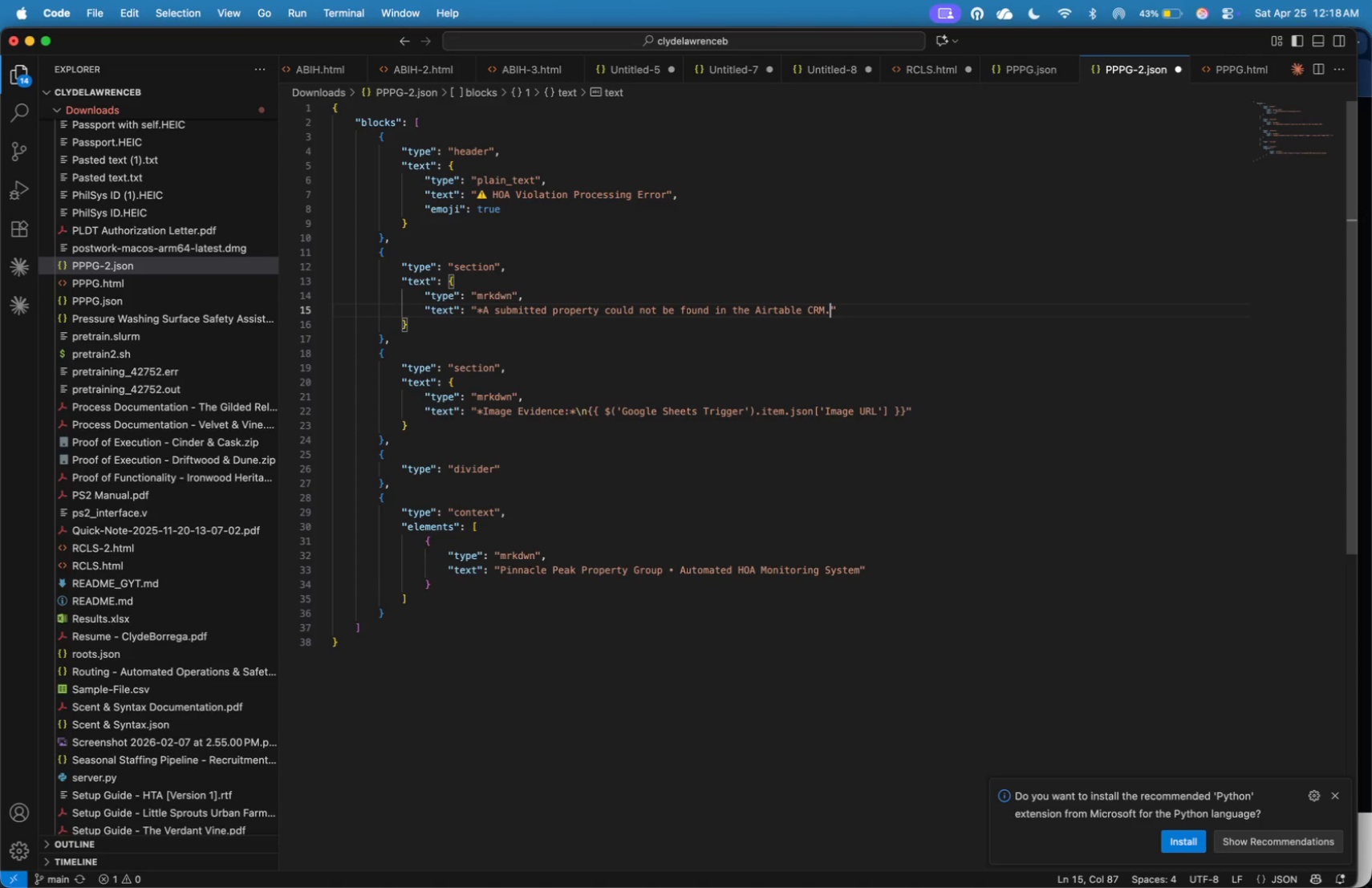 
key(Shift+8)
 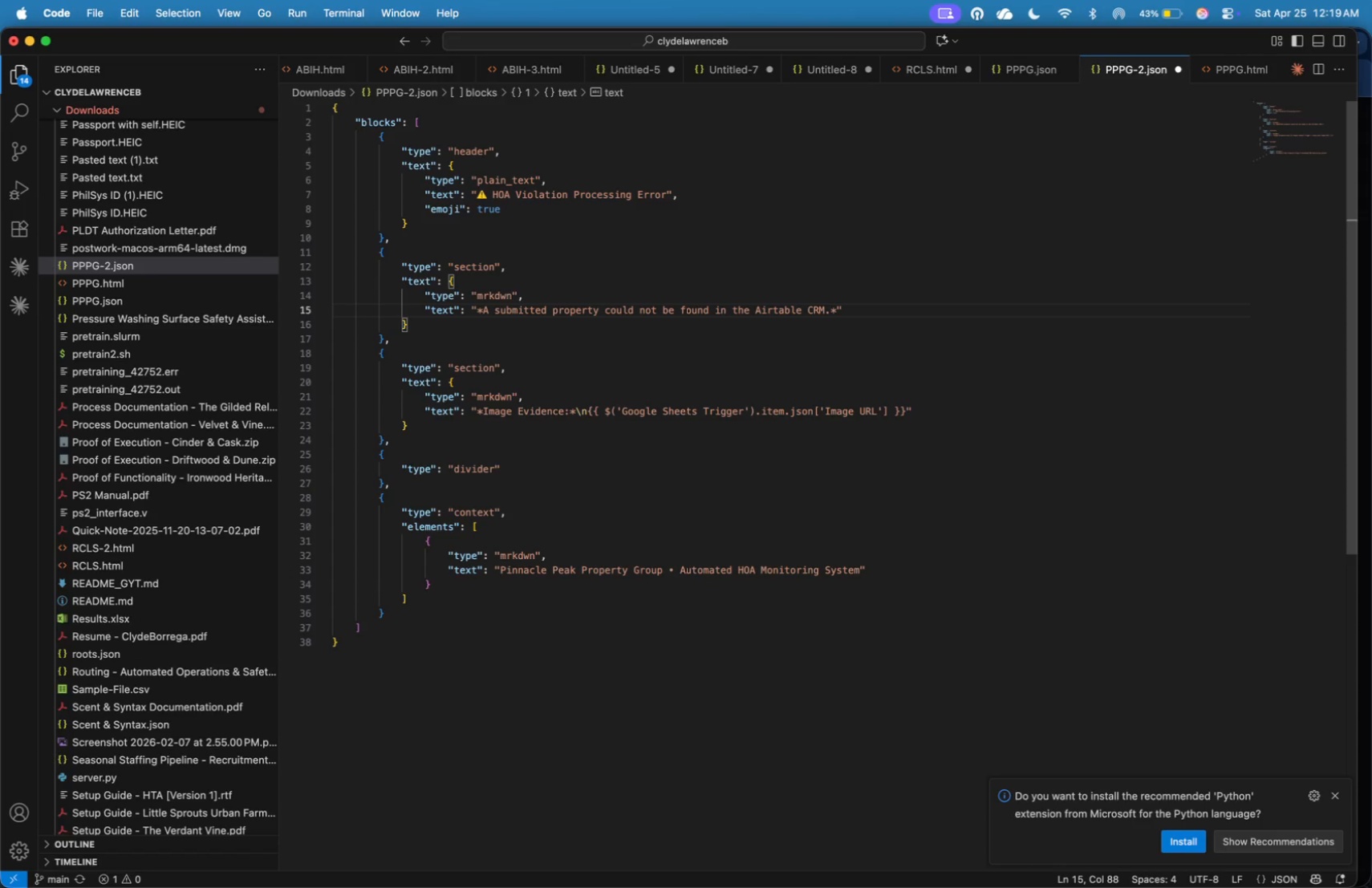 
wait(19.5)
 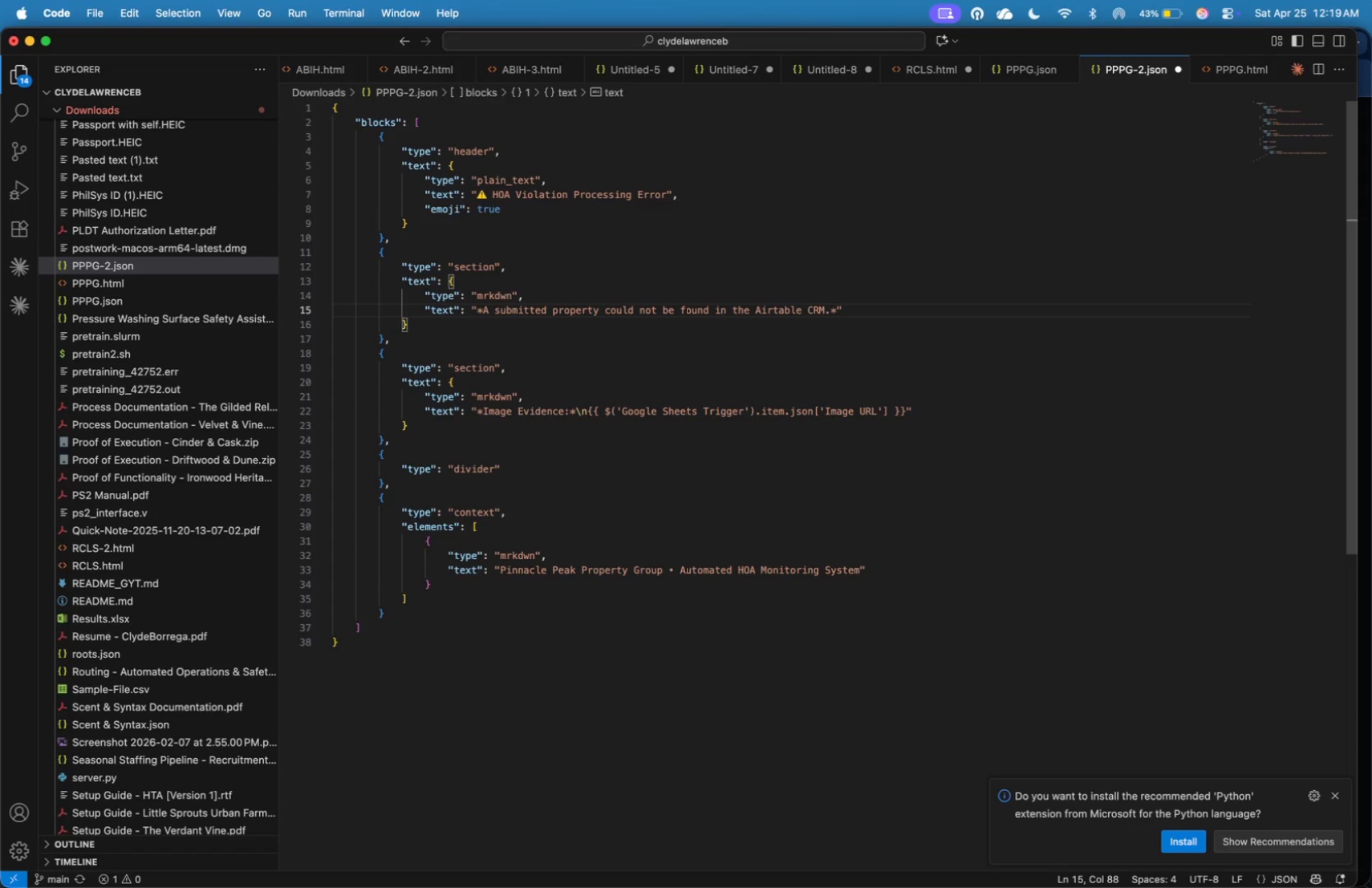 
key(ArrowRight)
 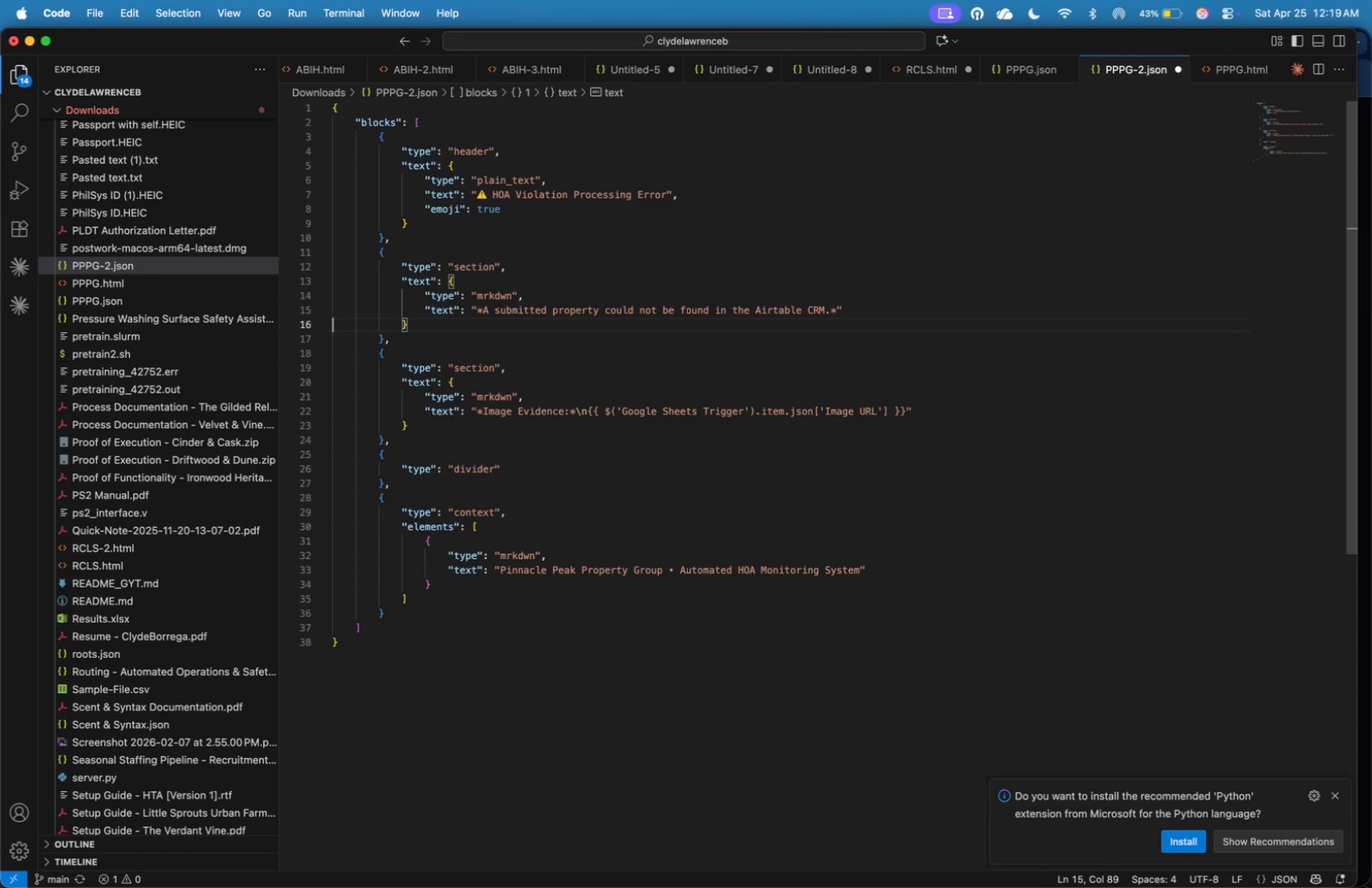 
key(ArrowRight)
 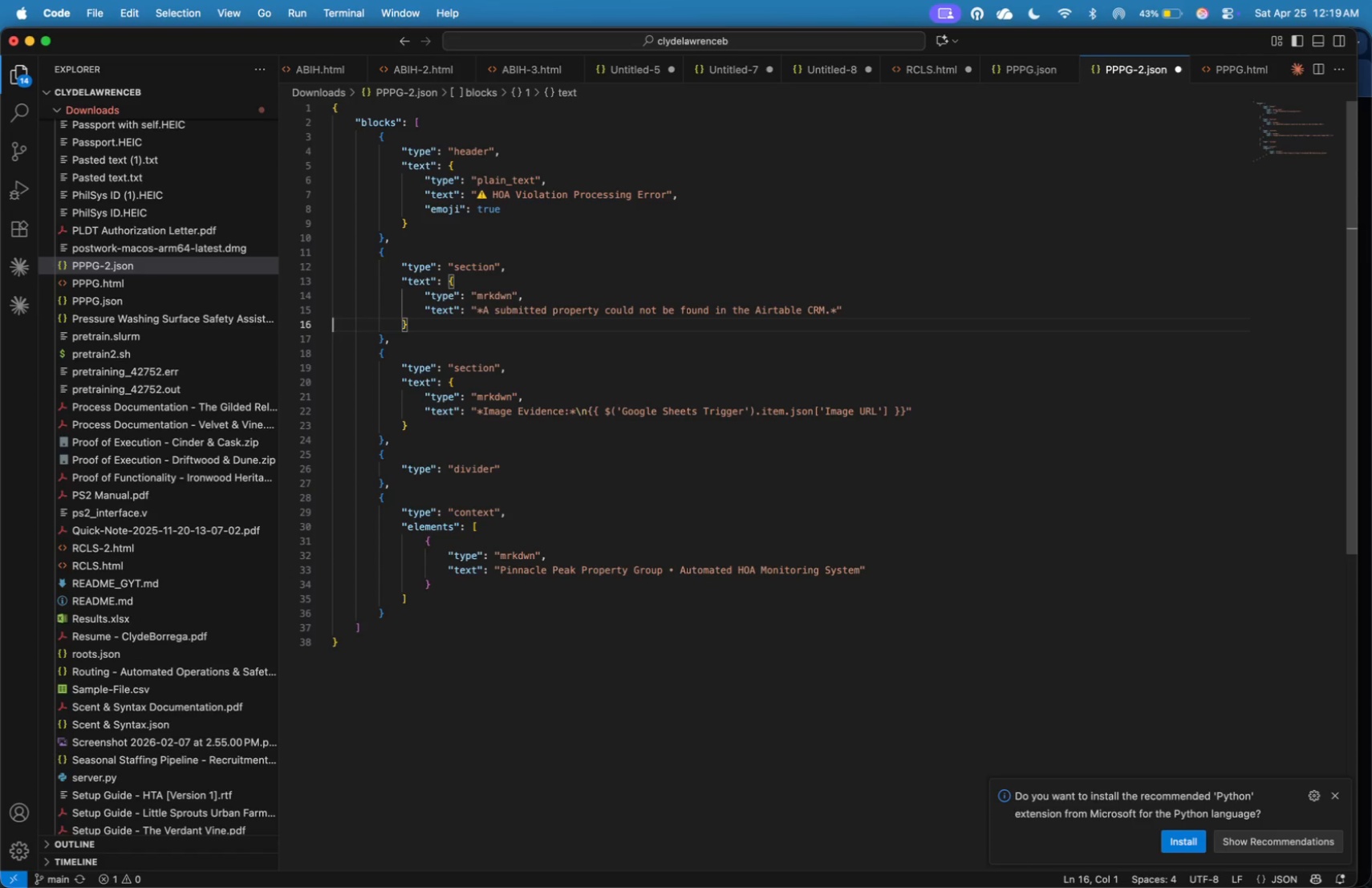 
key(ArrowRight)
 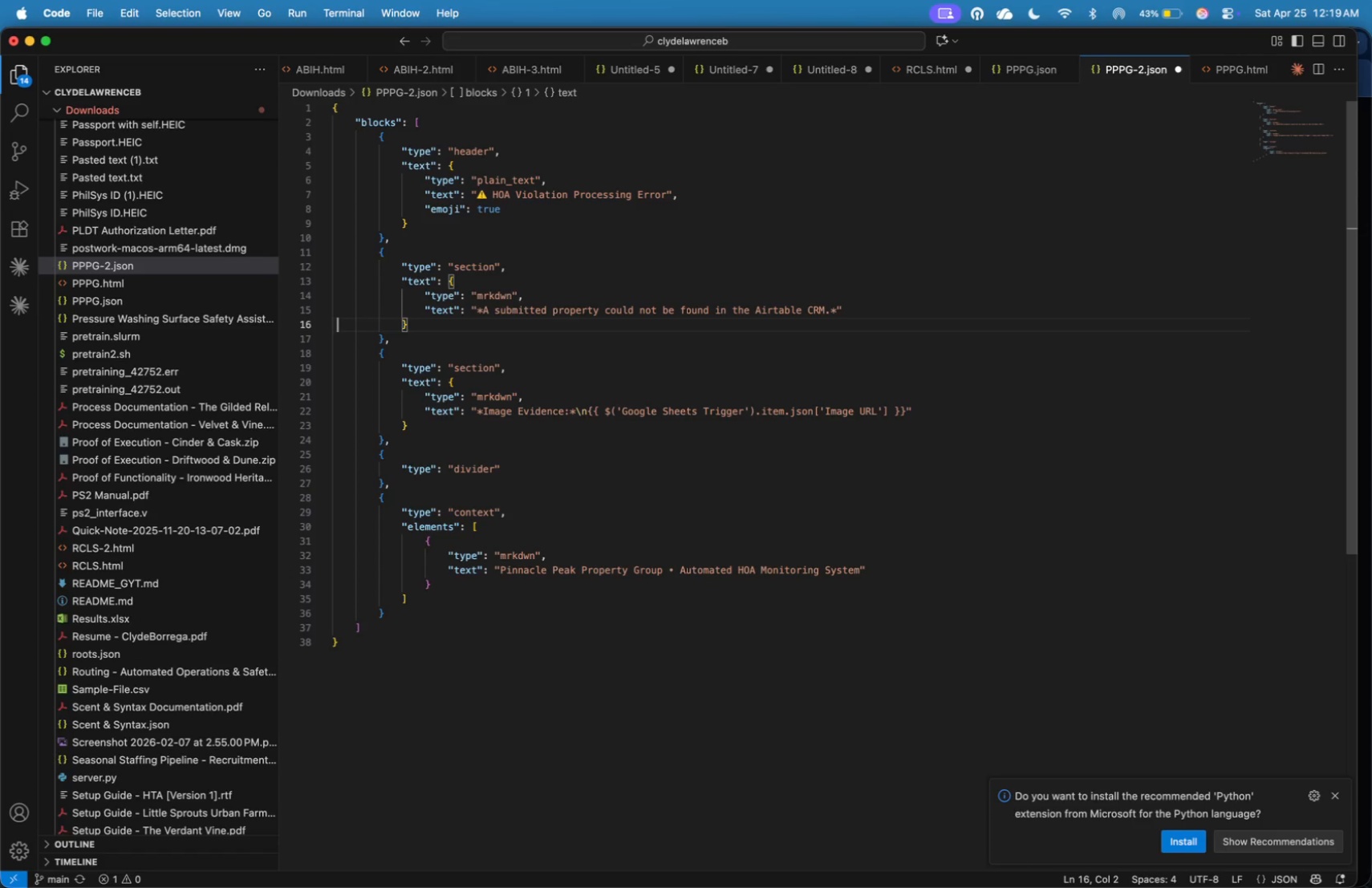 
key(ArrowRight)
 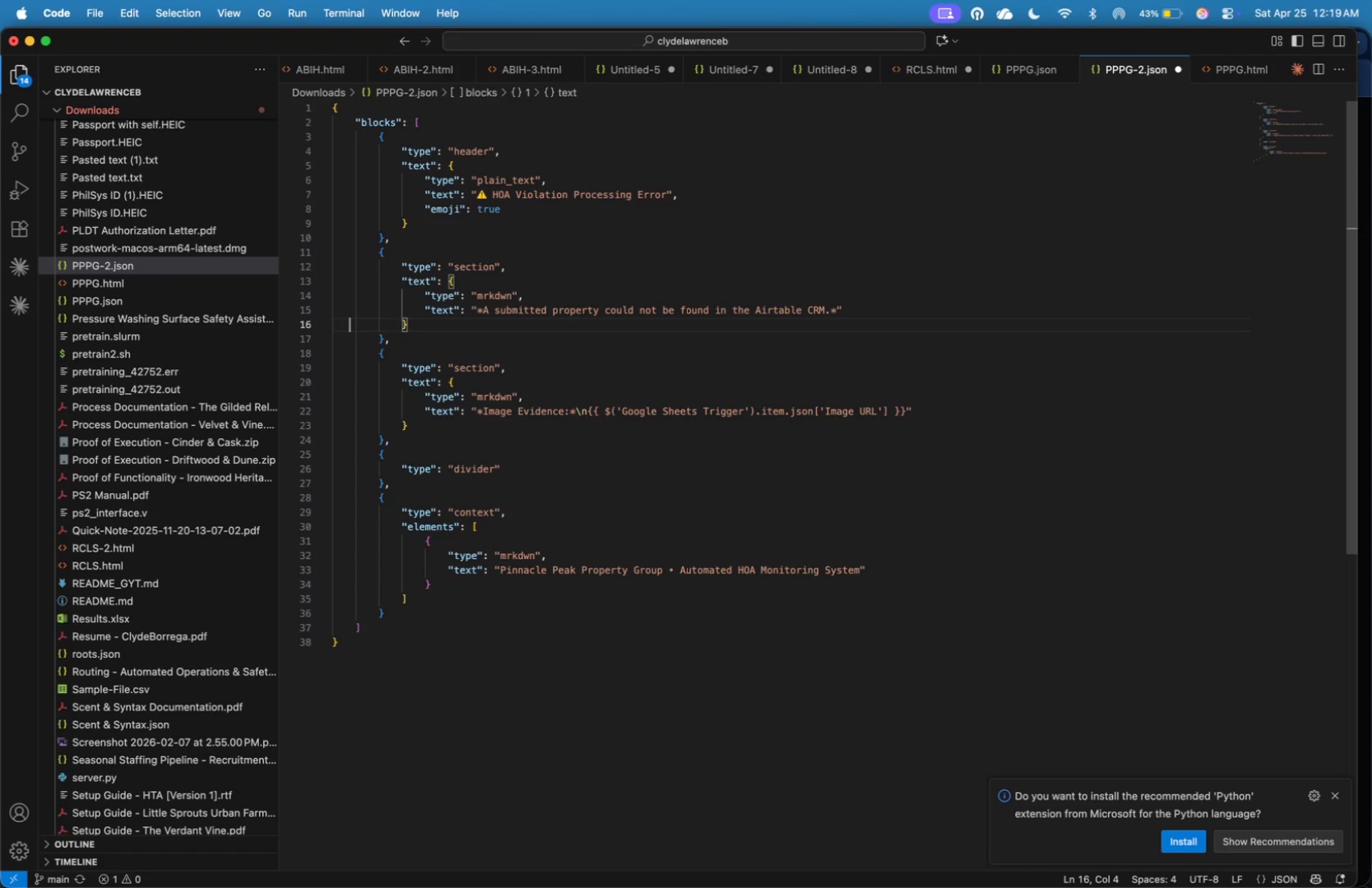 
key(ArrowRight)
 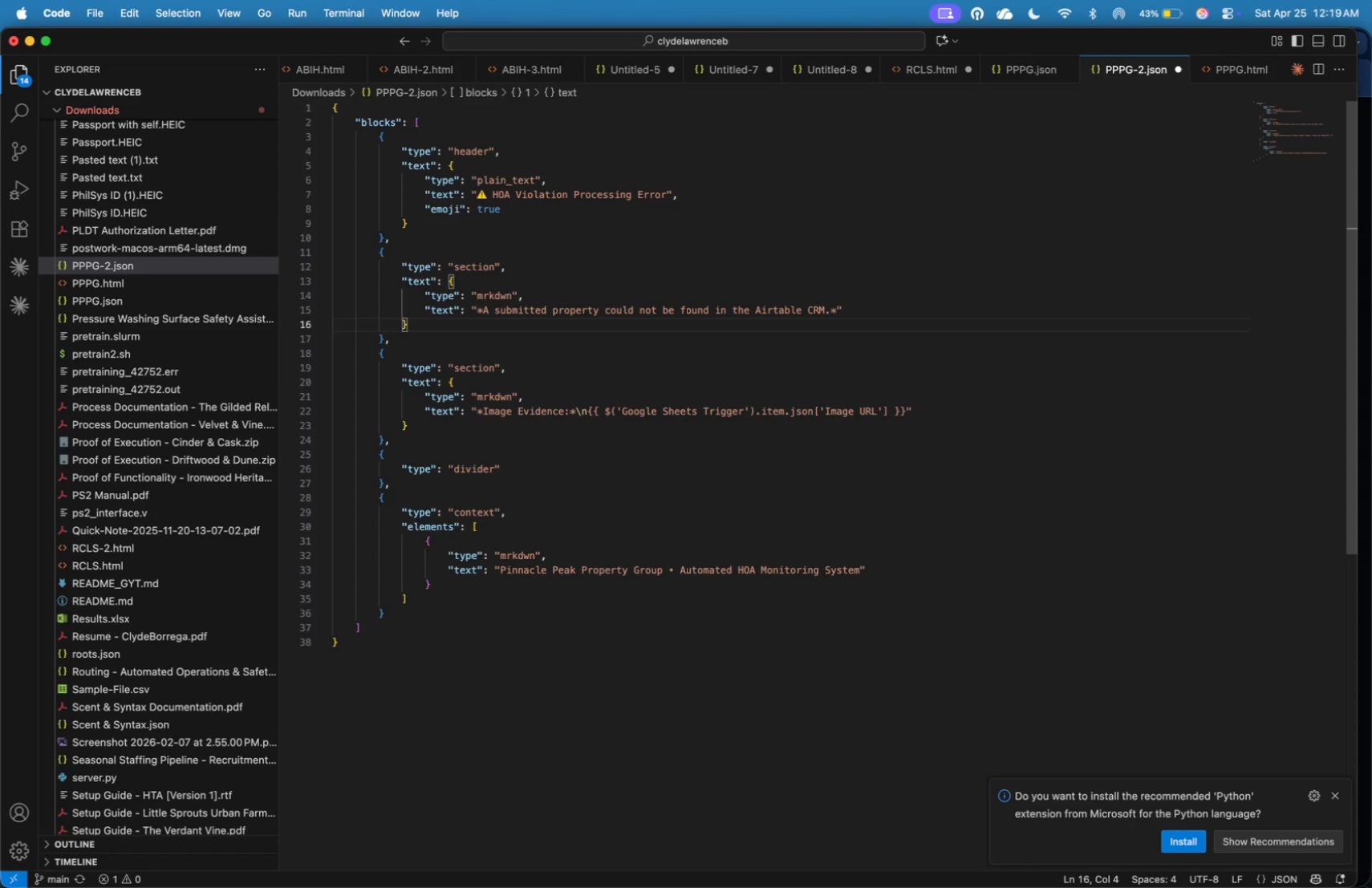 
key(ArrowDown)
 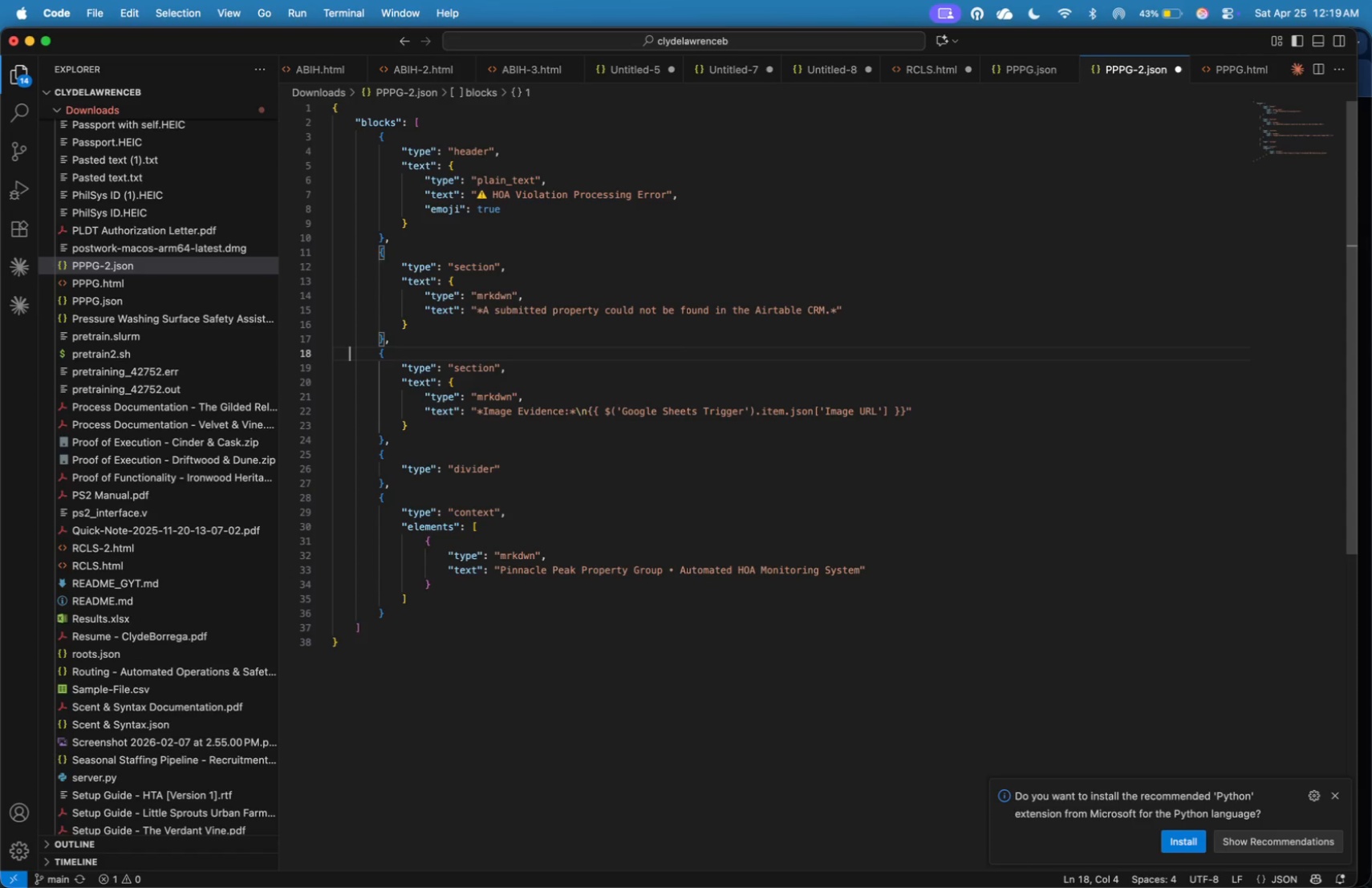 
key(ArrowDown)
 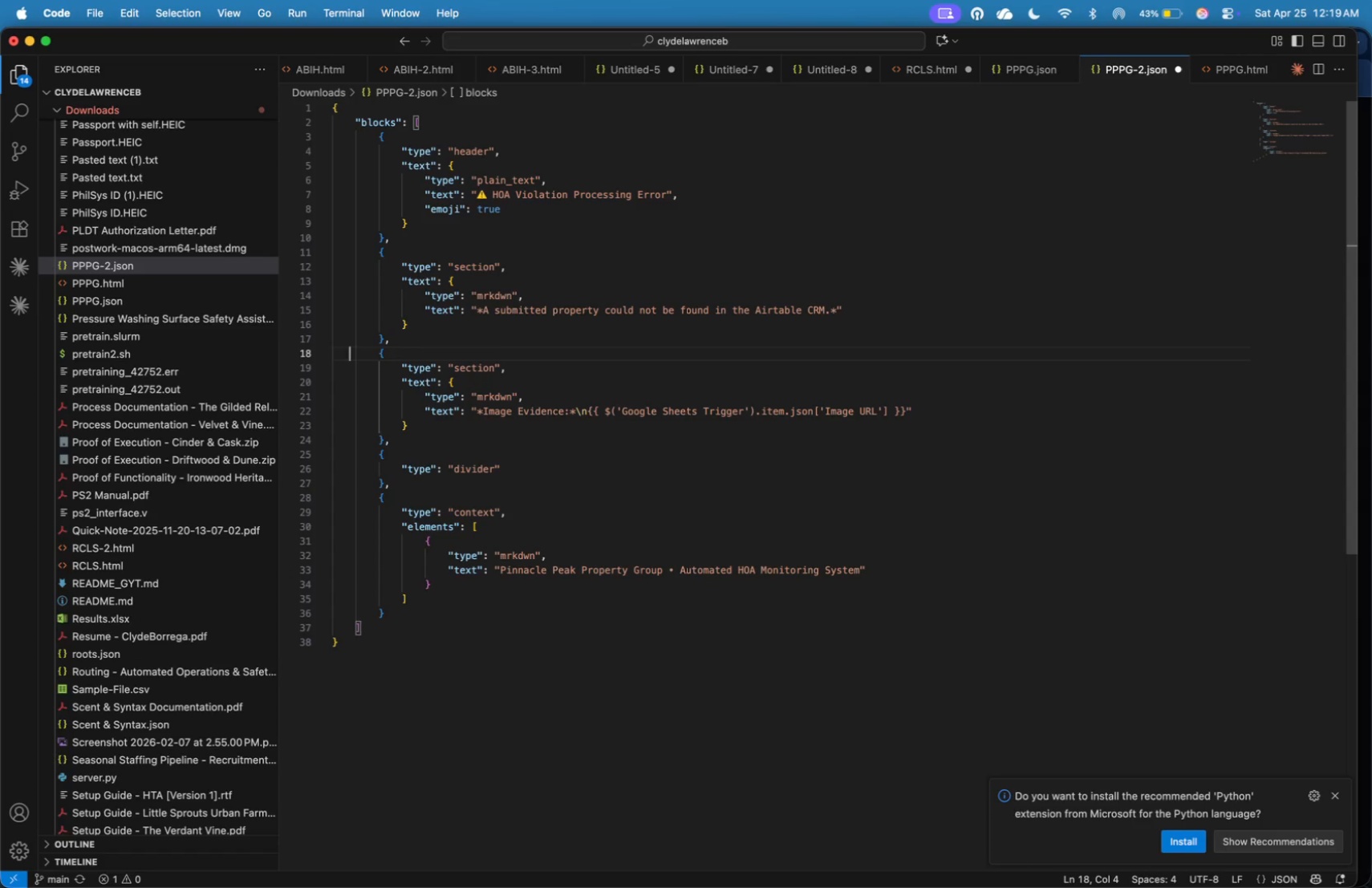 
key(ArrowDown)
 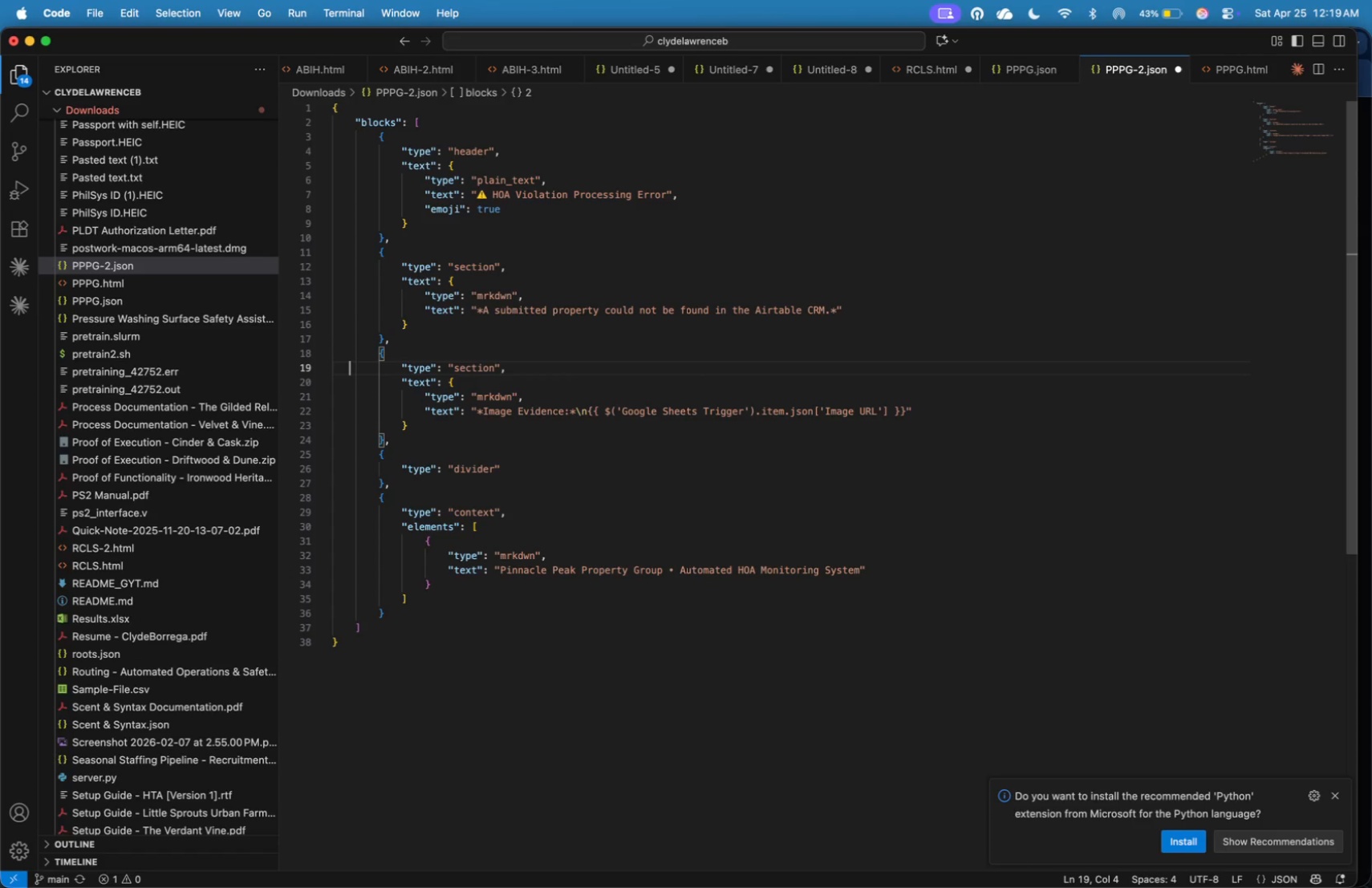 
key(ArrowUp)
 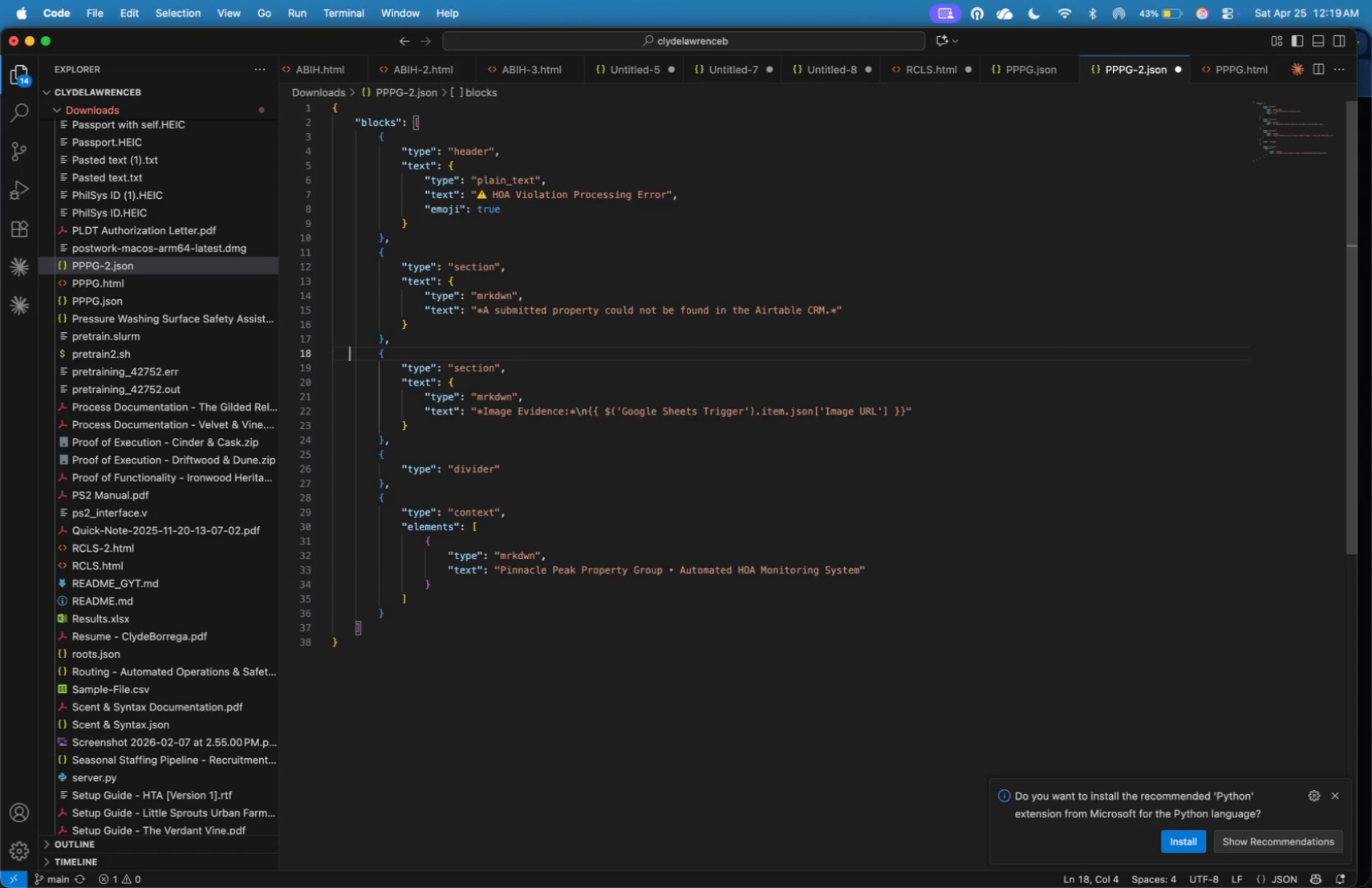 
key(ArrowLeft)
 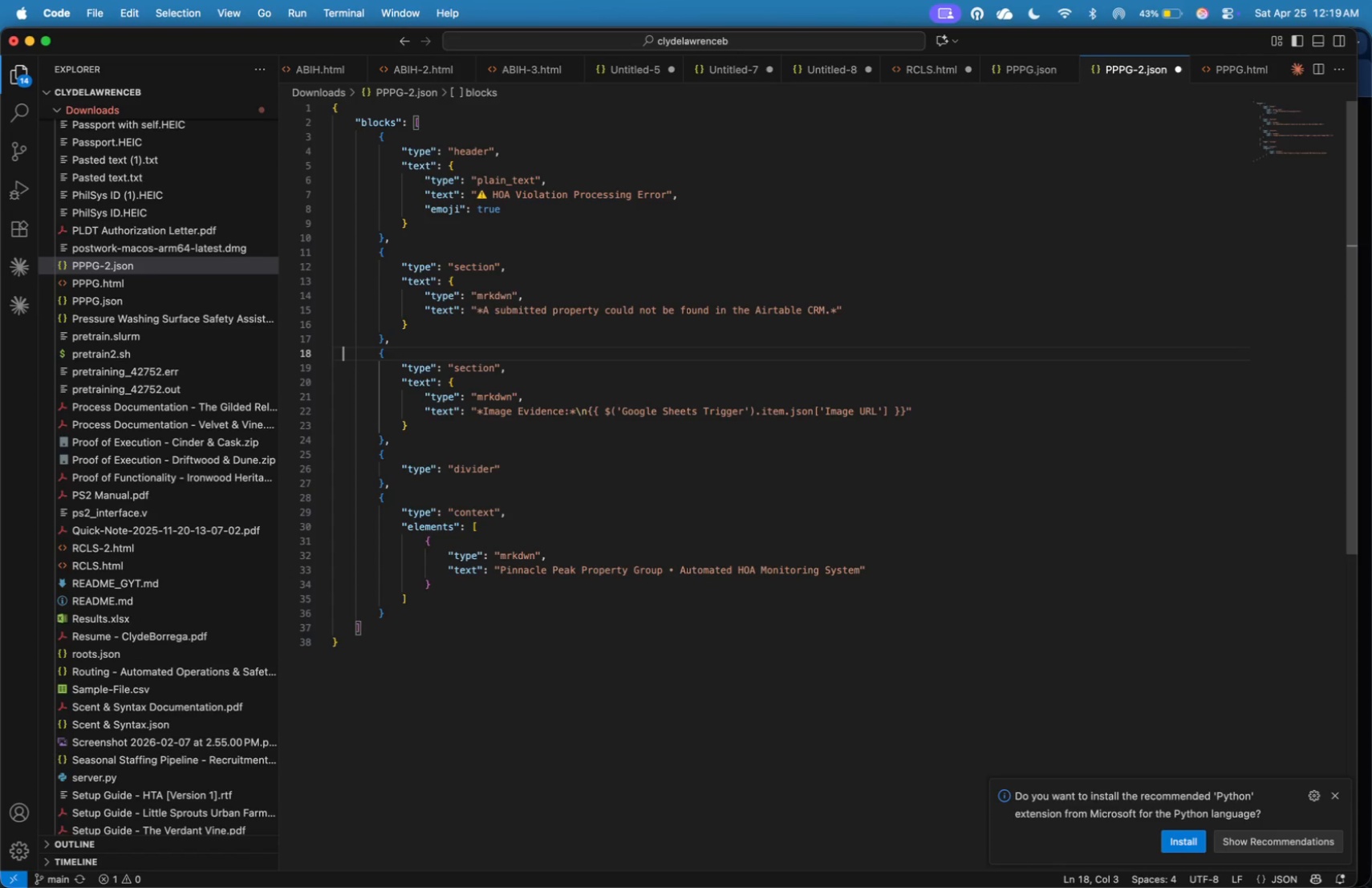 
key(ArrowLeft)
 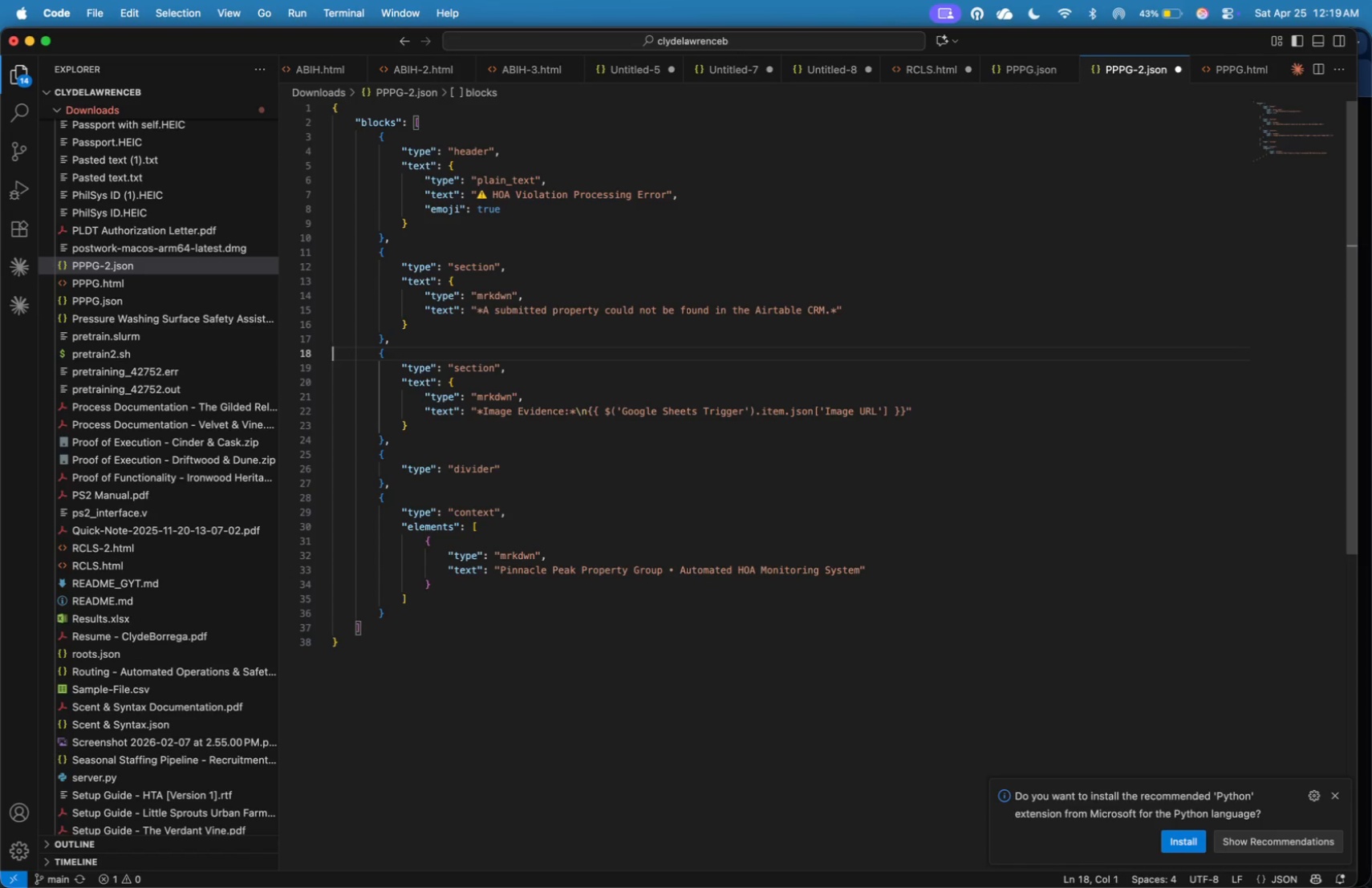 
key(ArrowLeft)
 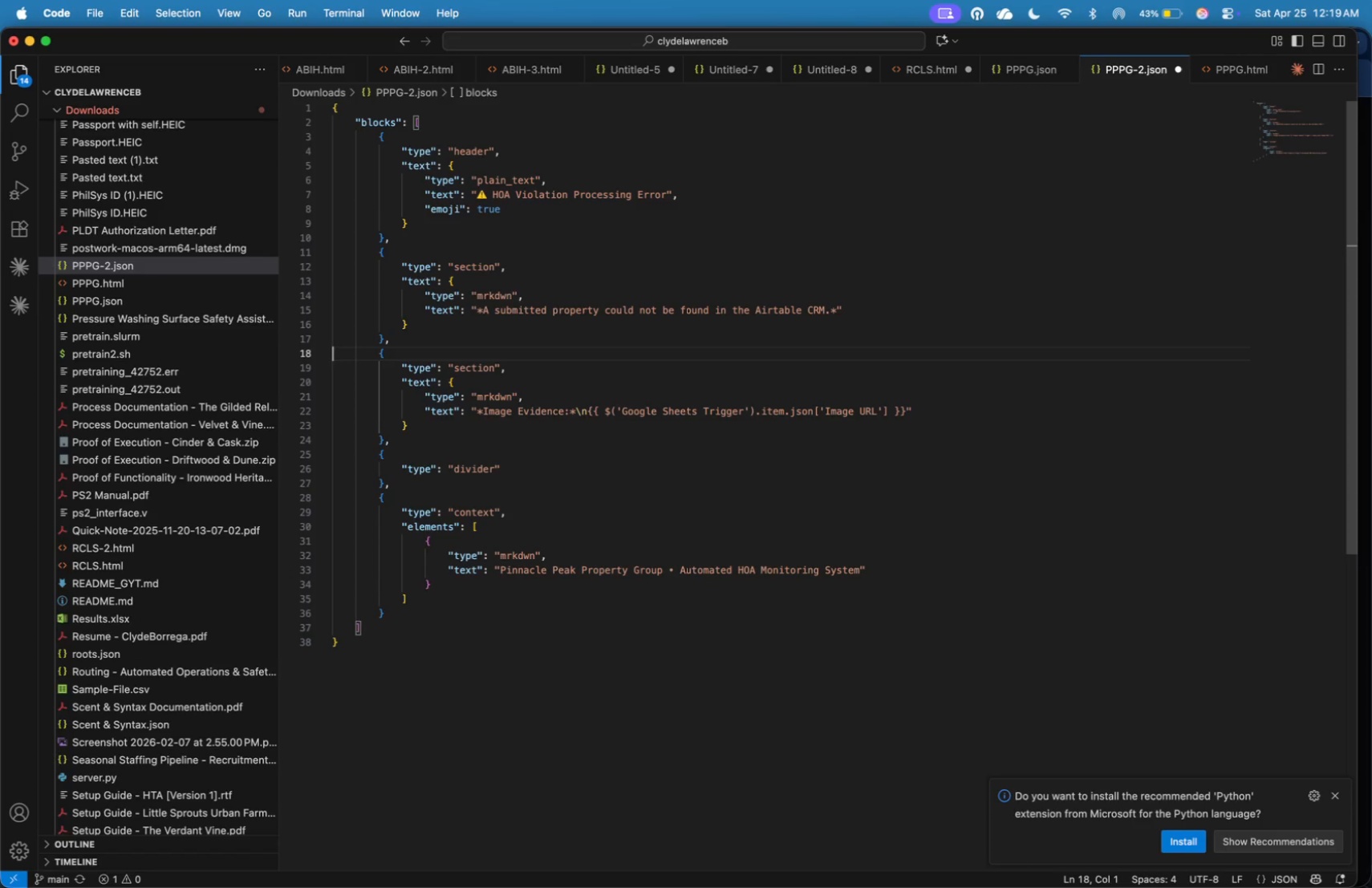 
key(ArrowLeft)
 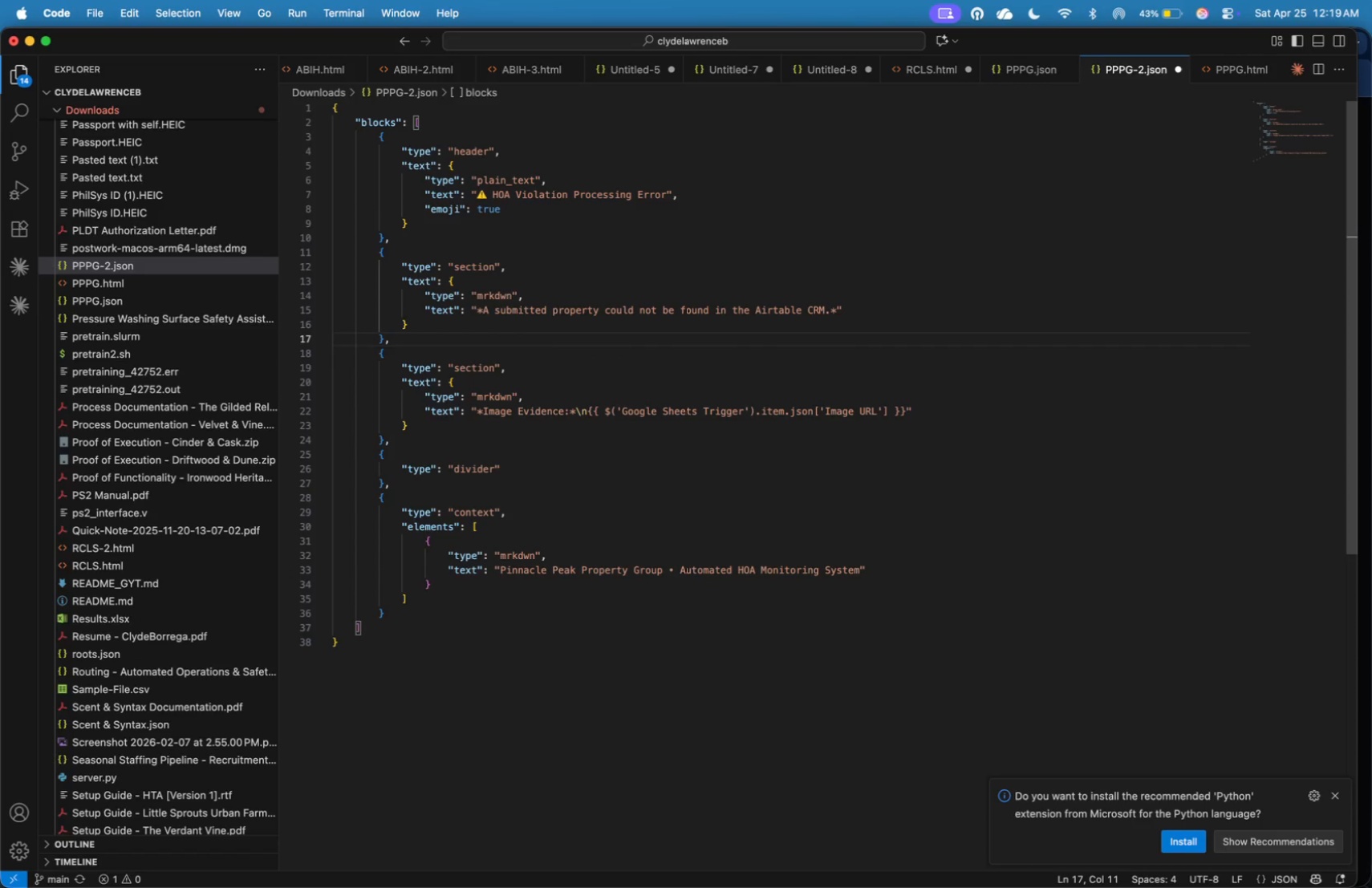 
key(Enter)
 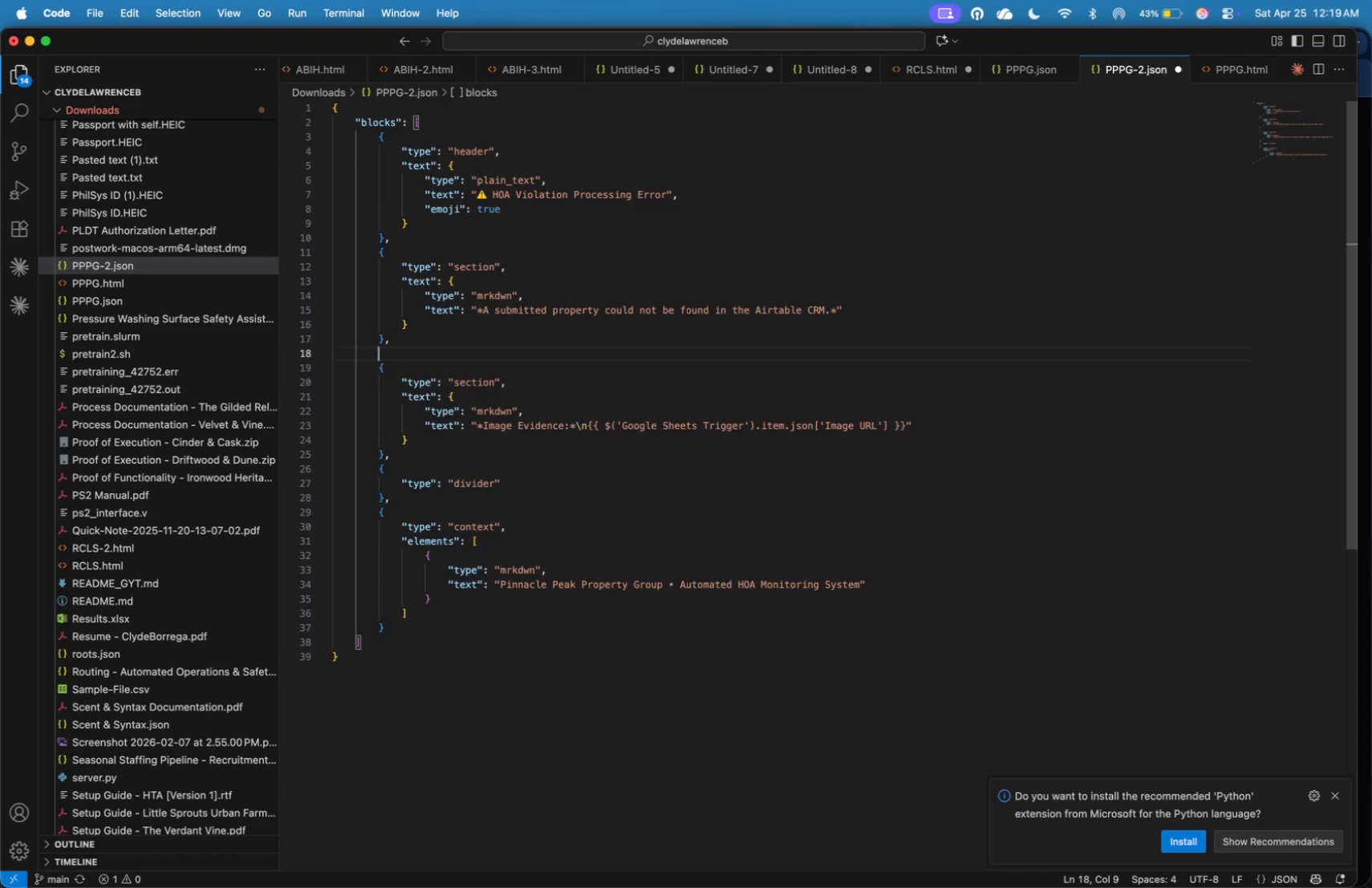 
key(Enter)
 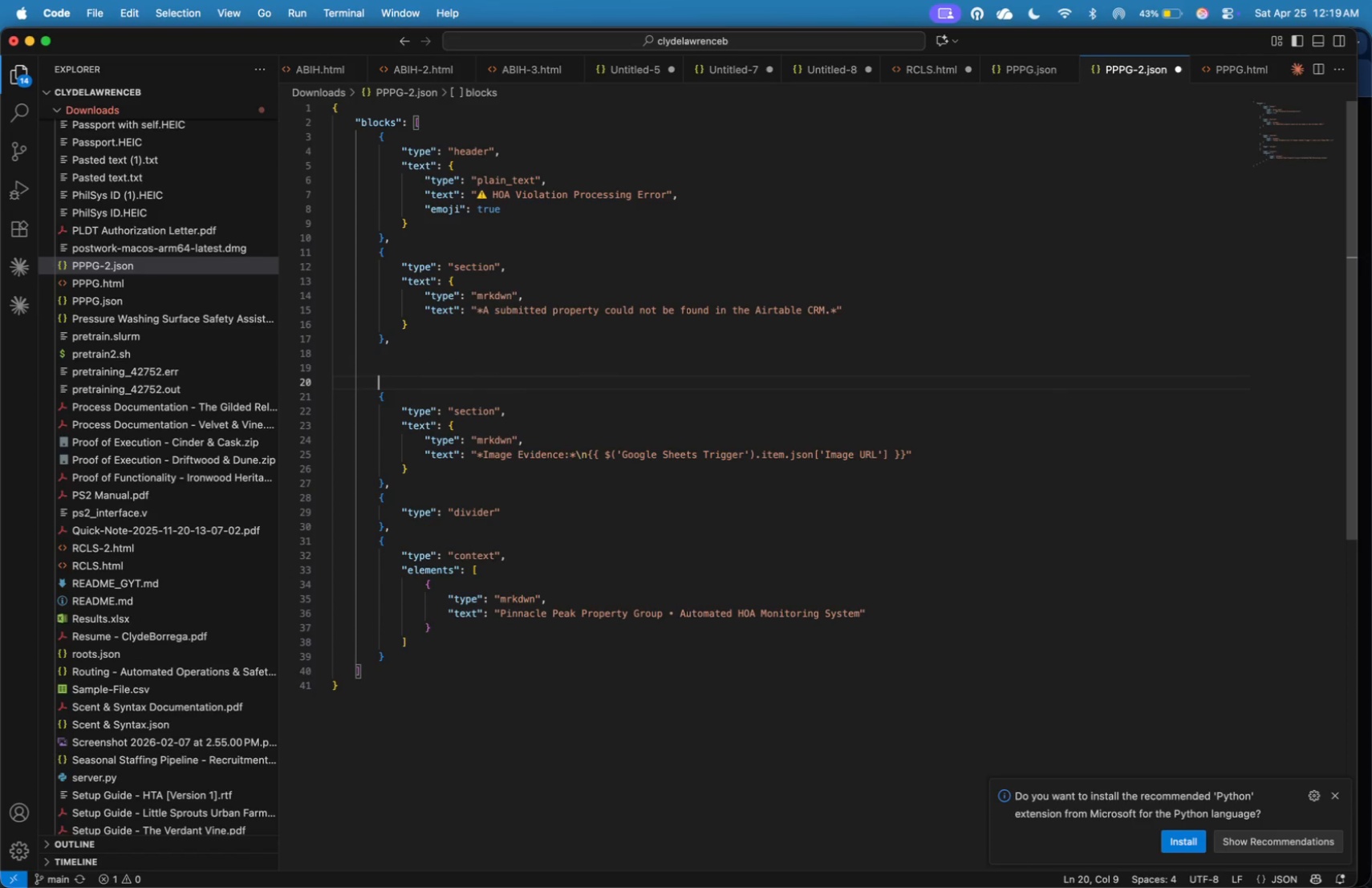 
key(Enter)
 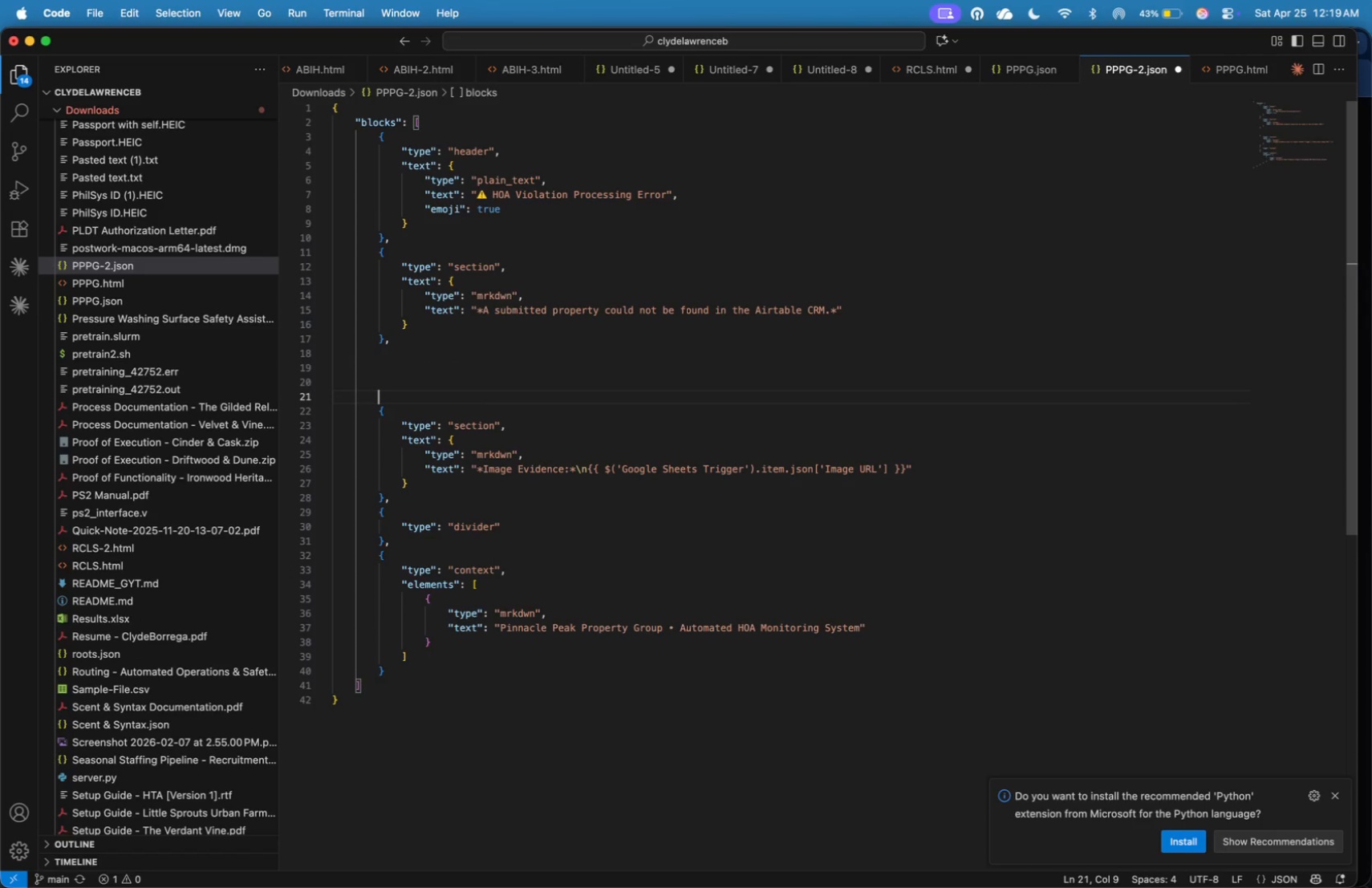 
key(Enter)
 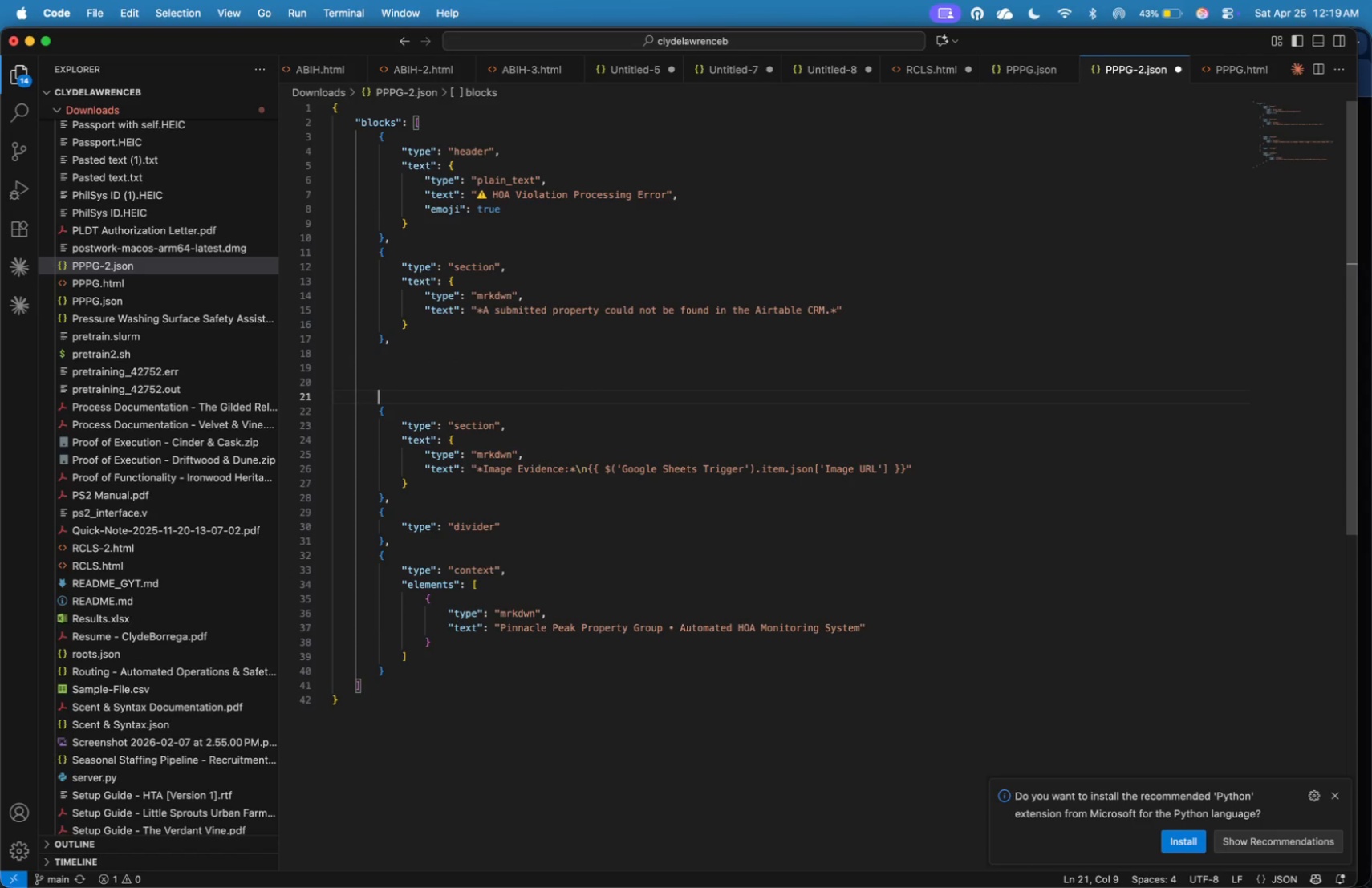 
key(ArrowUp)
 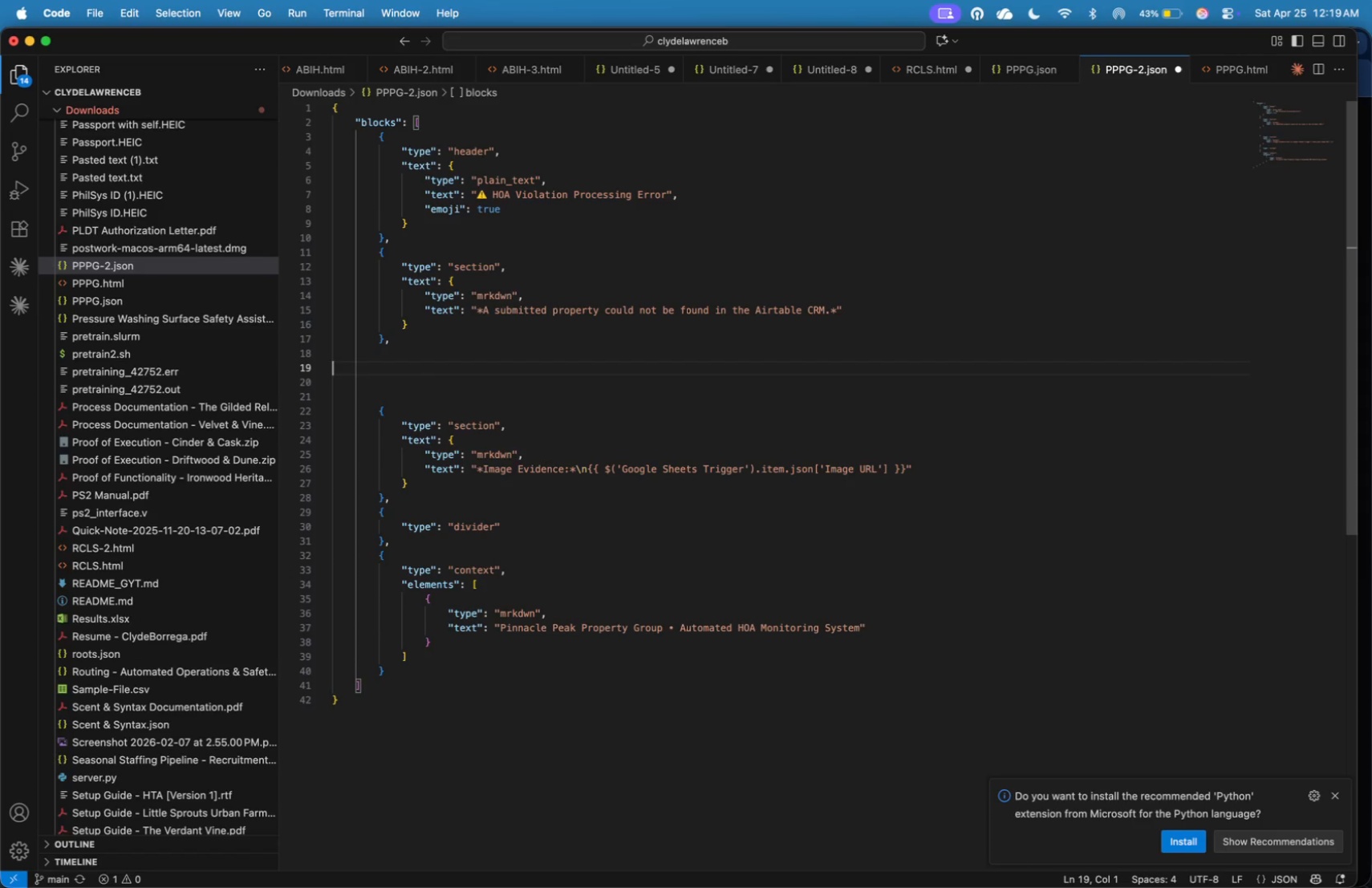 
key(ArrowUp)
 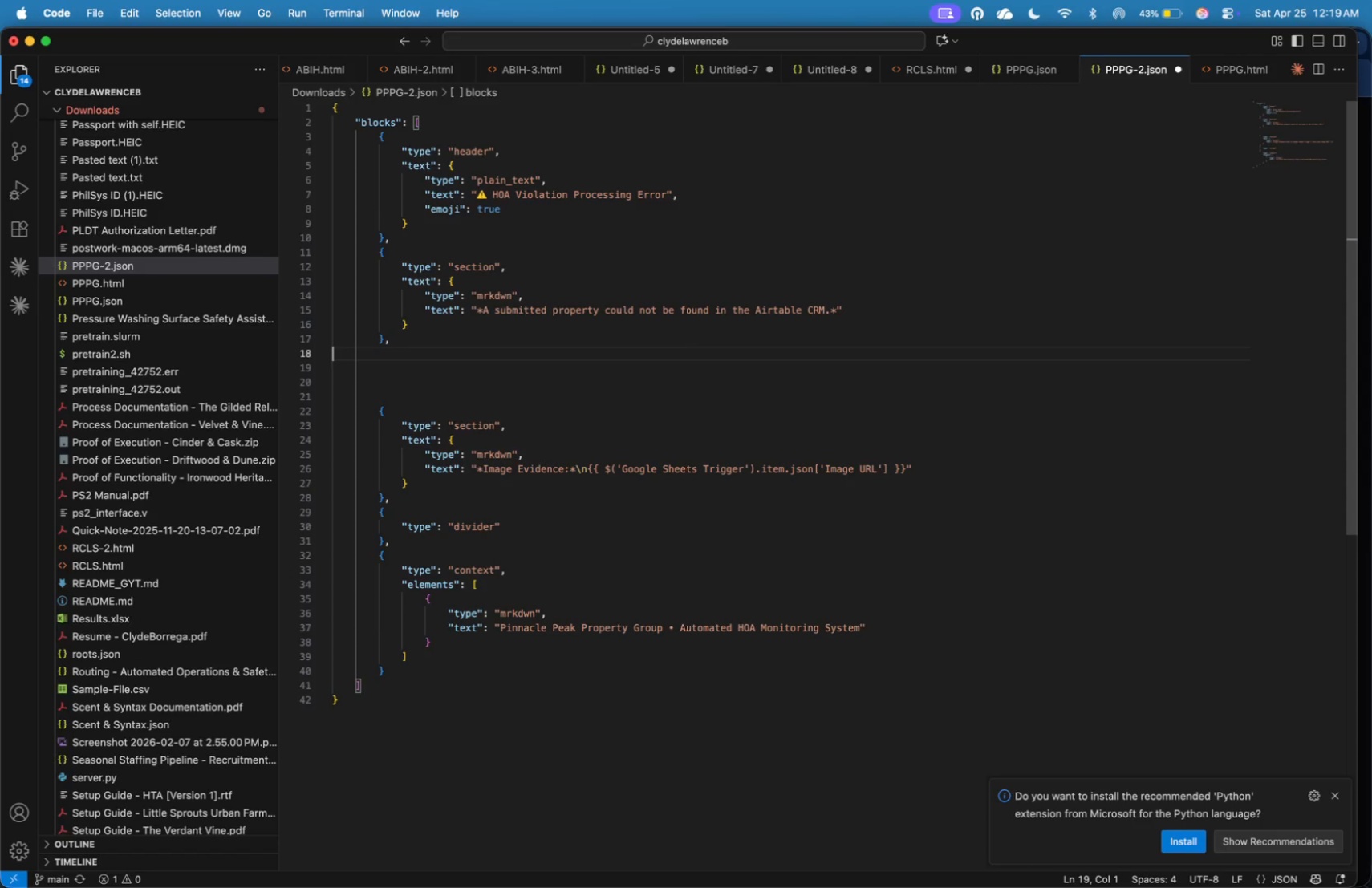 
key(ArrowUp)
 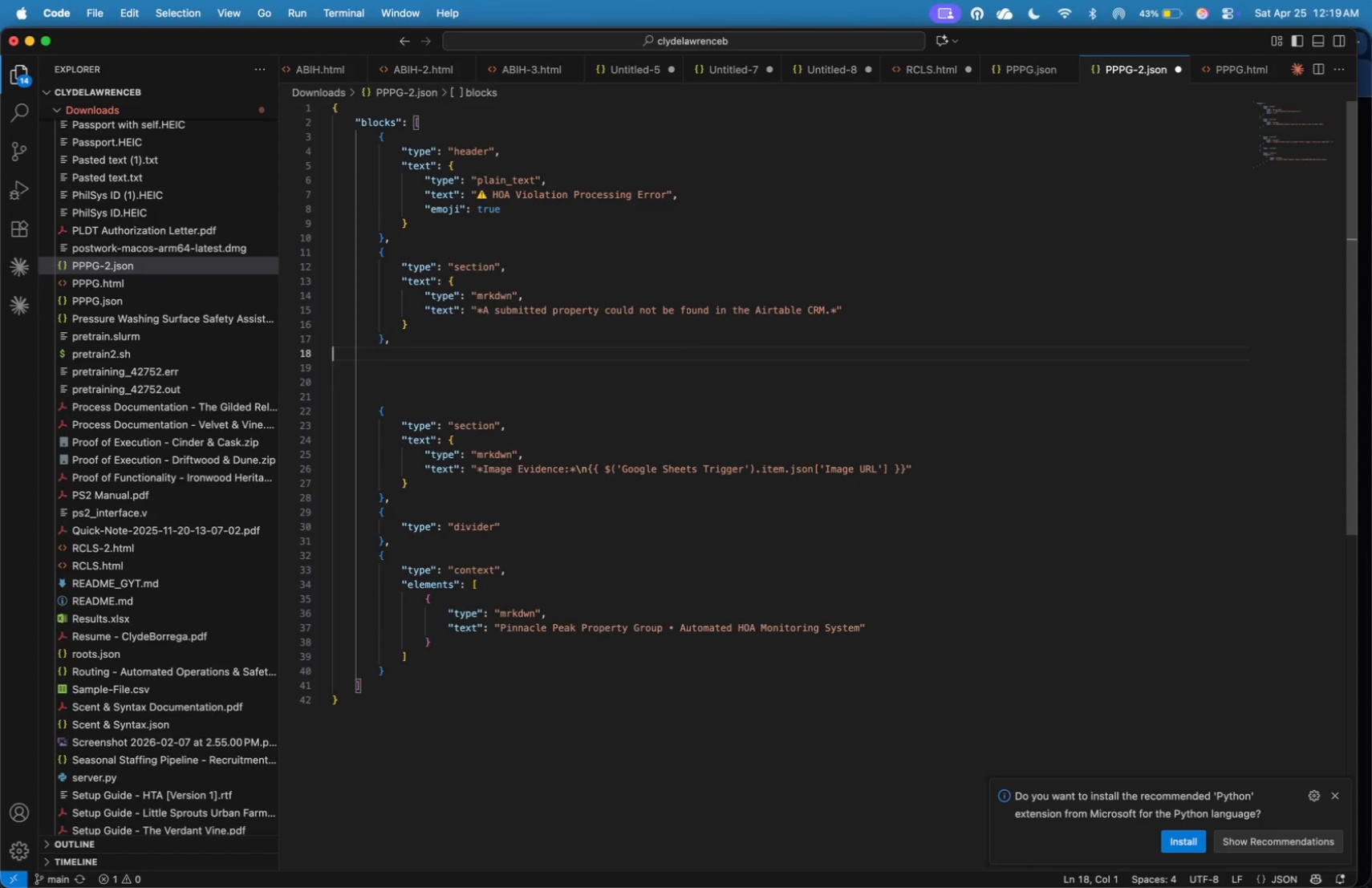 
key(Tab)
 